 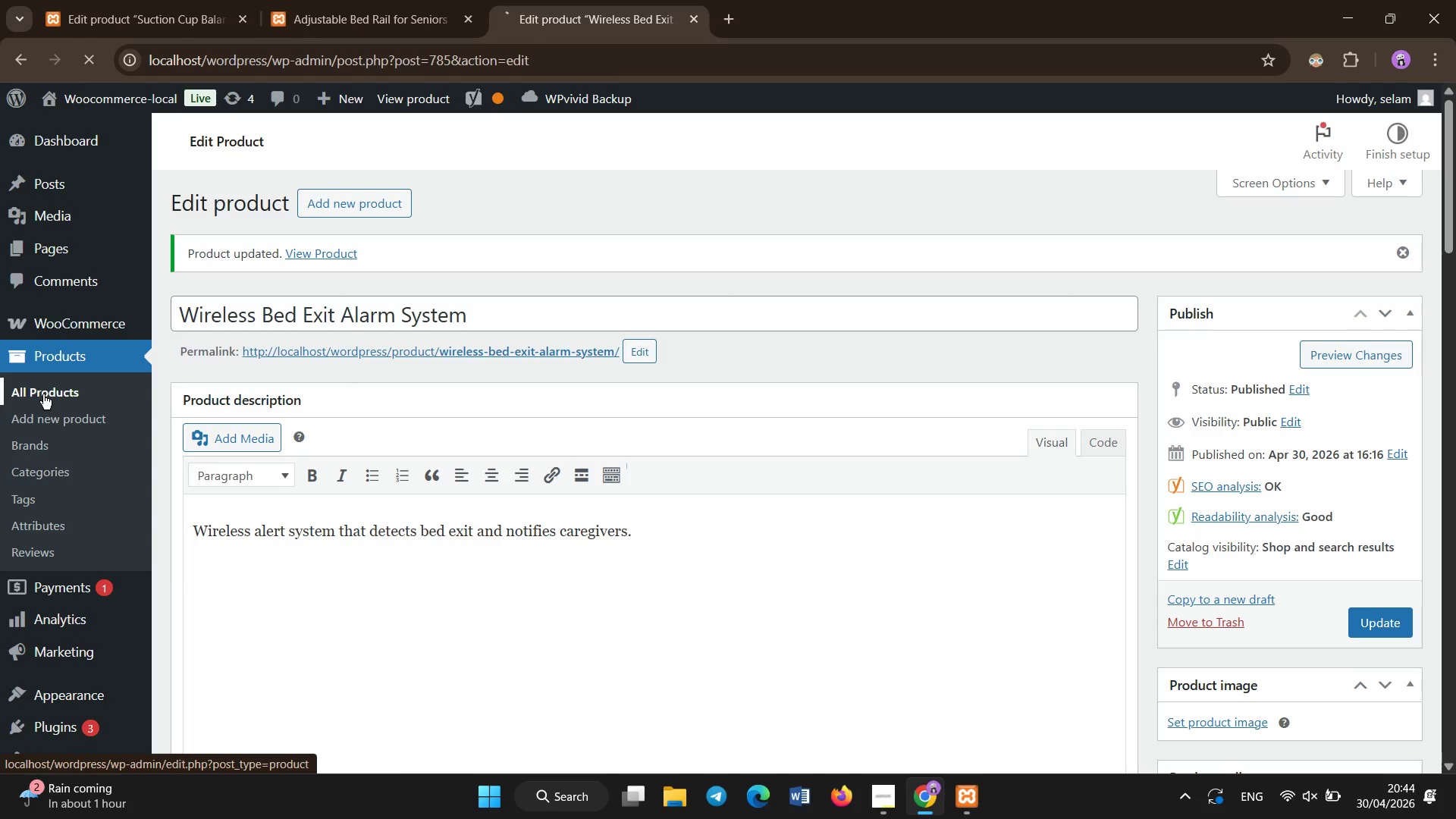 
left_click([150, 0])
 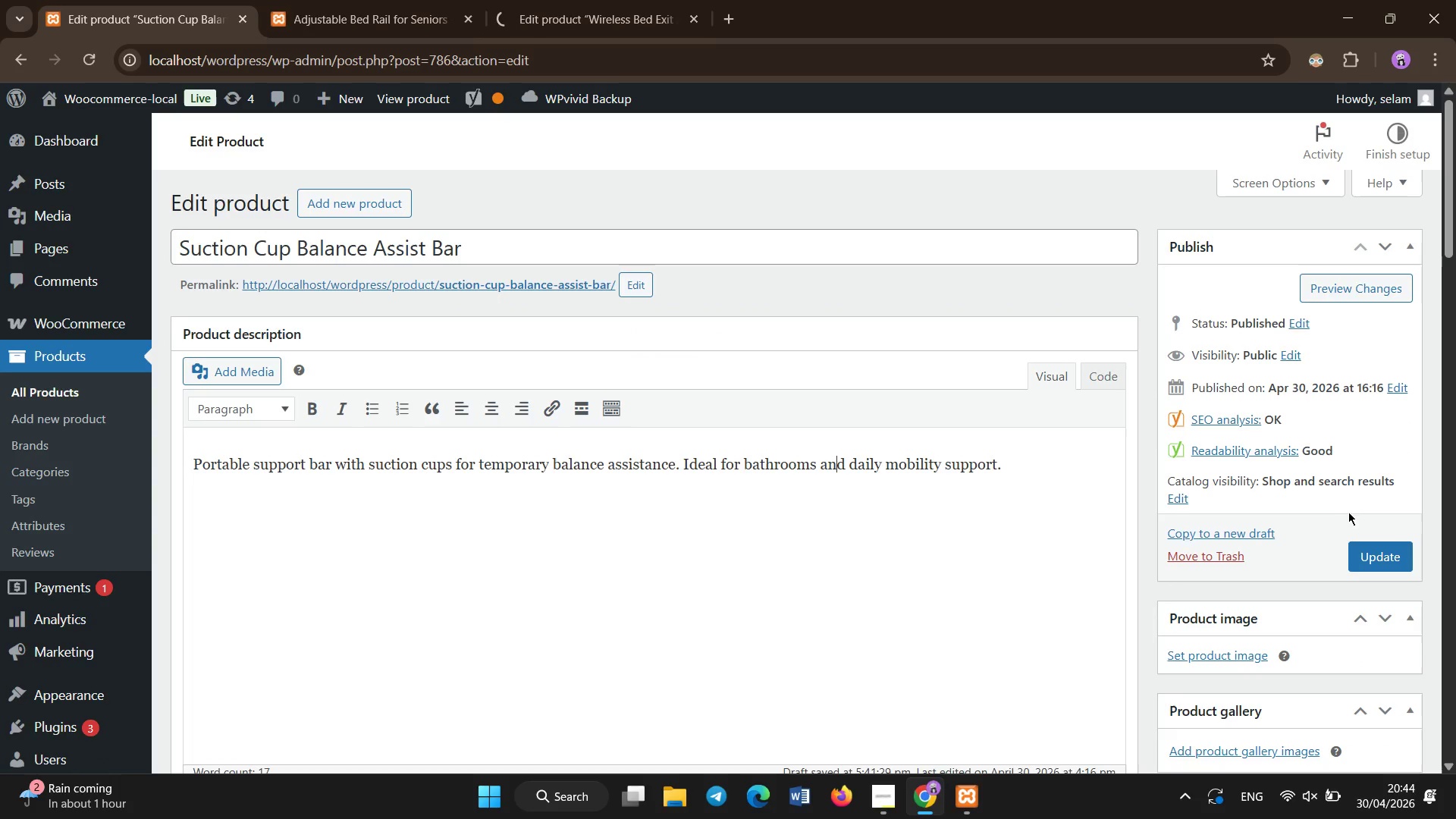 
left_click([1359, 548])
 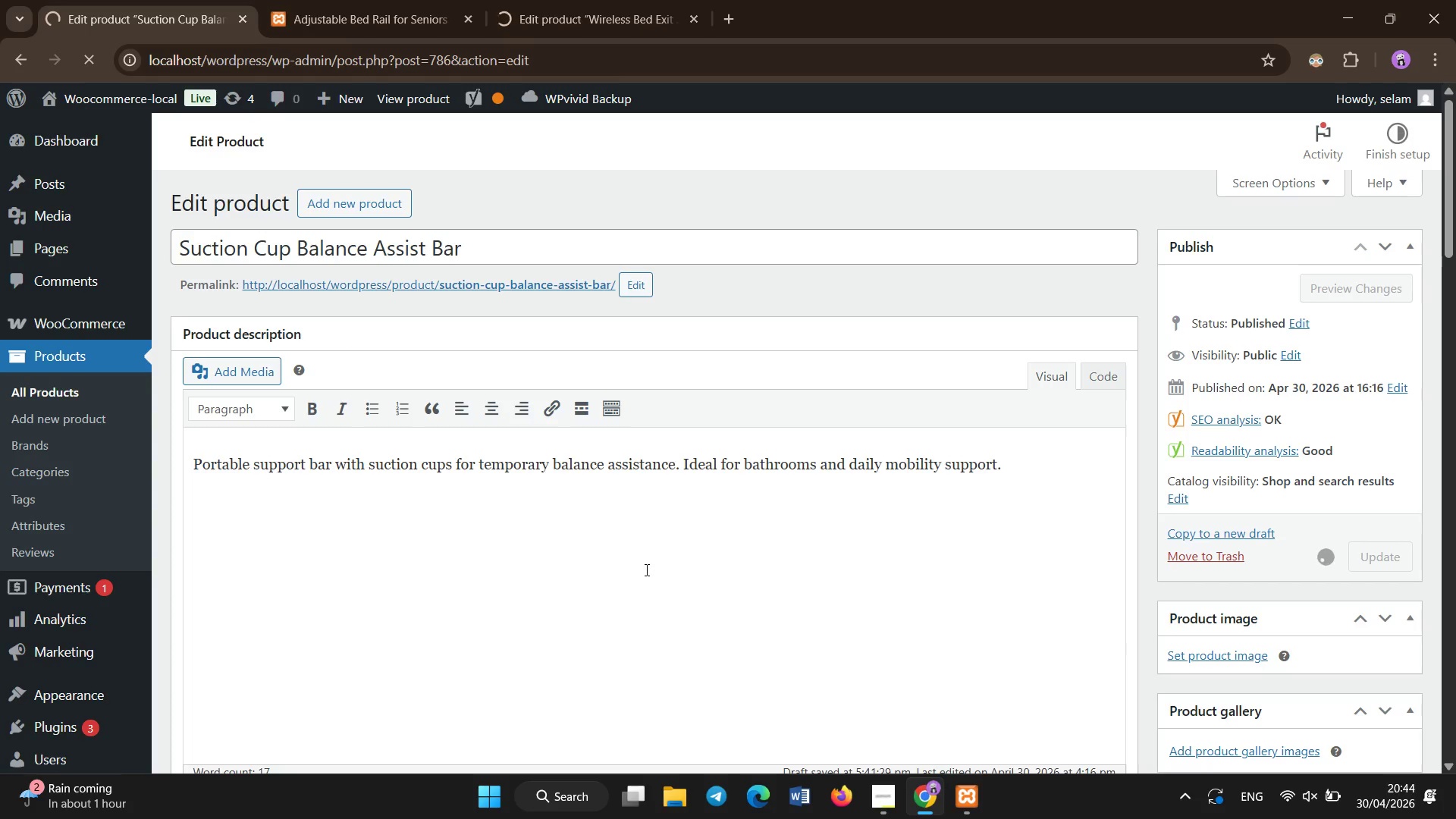 
key(Space)
 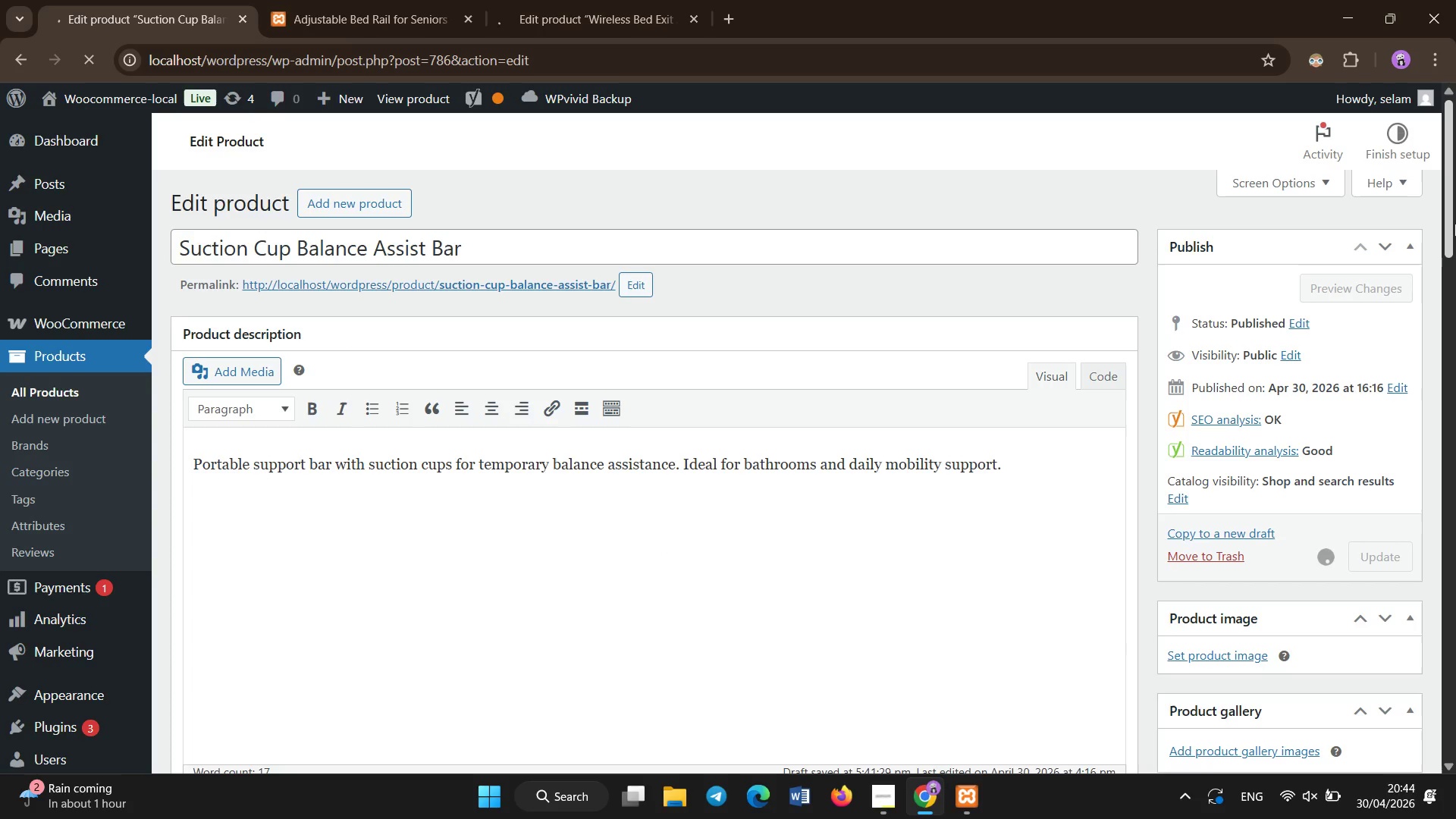 
left_click_drag(start_coordinate=[1455, 227], to_coordinate=[1449, 657])
 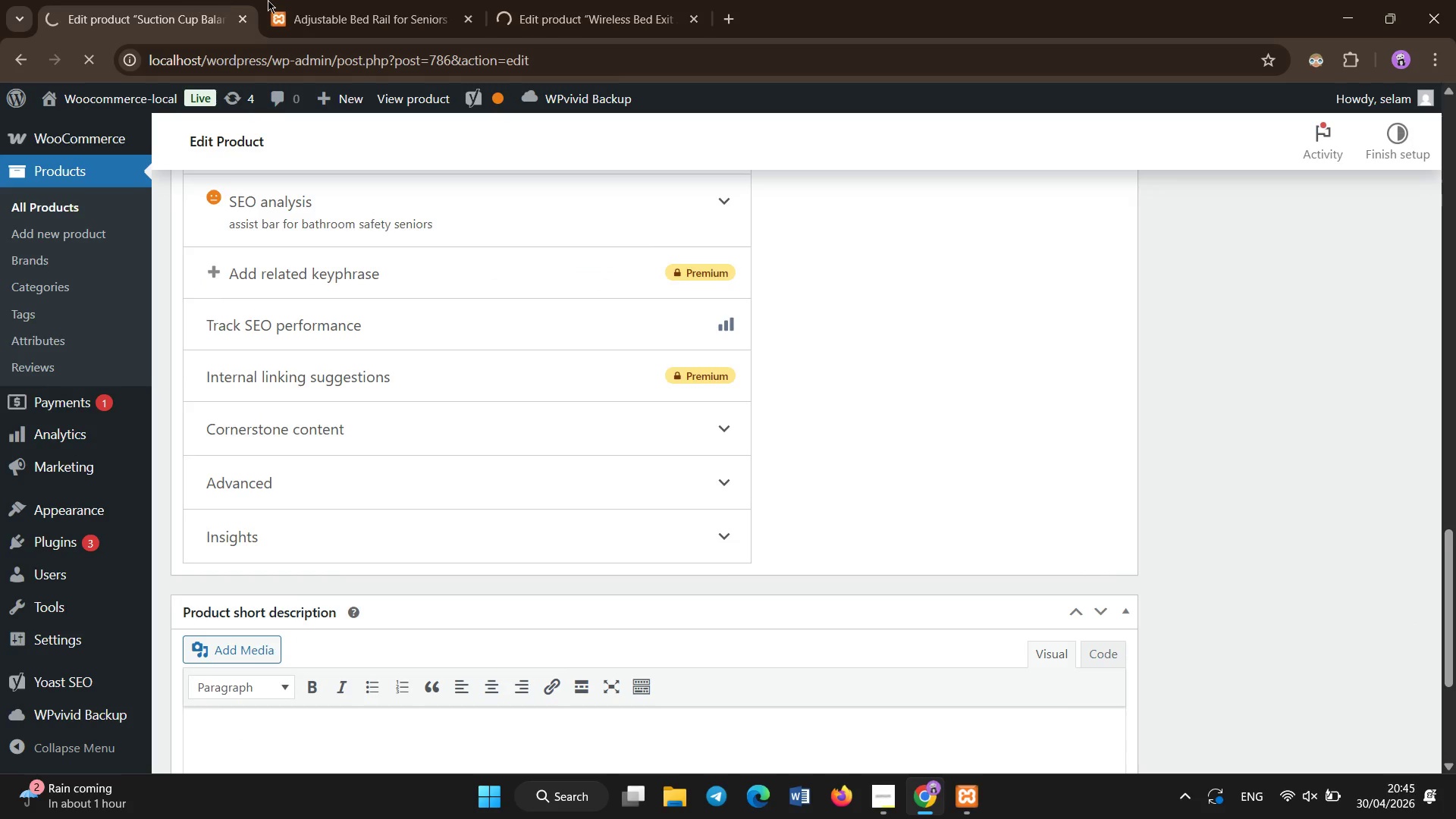 
left_click([268, 0])
 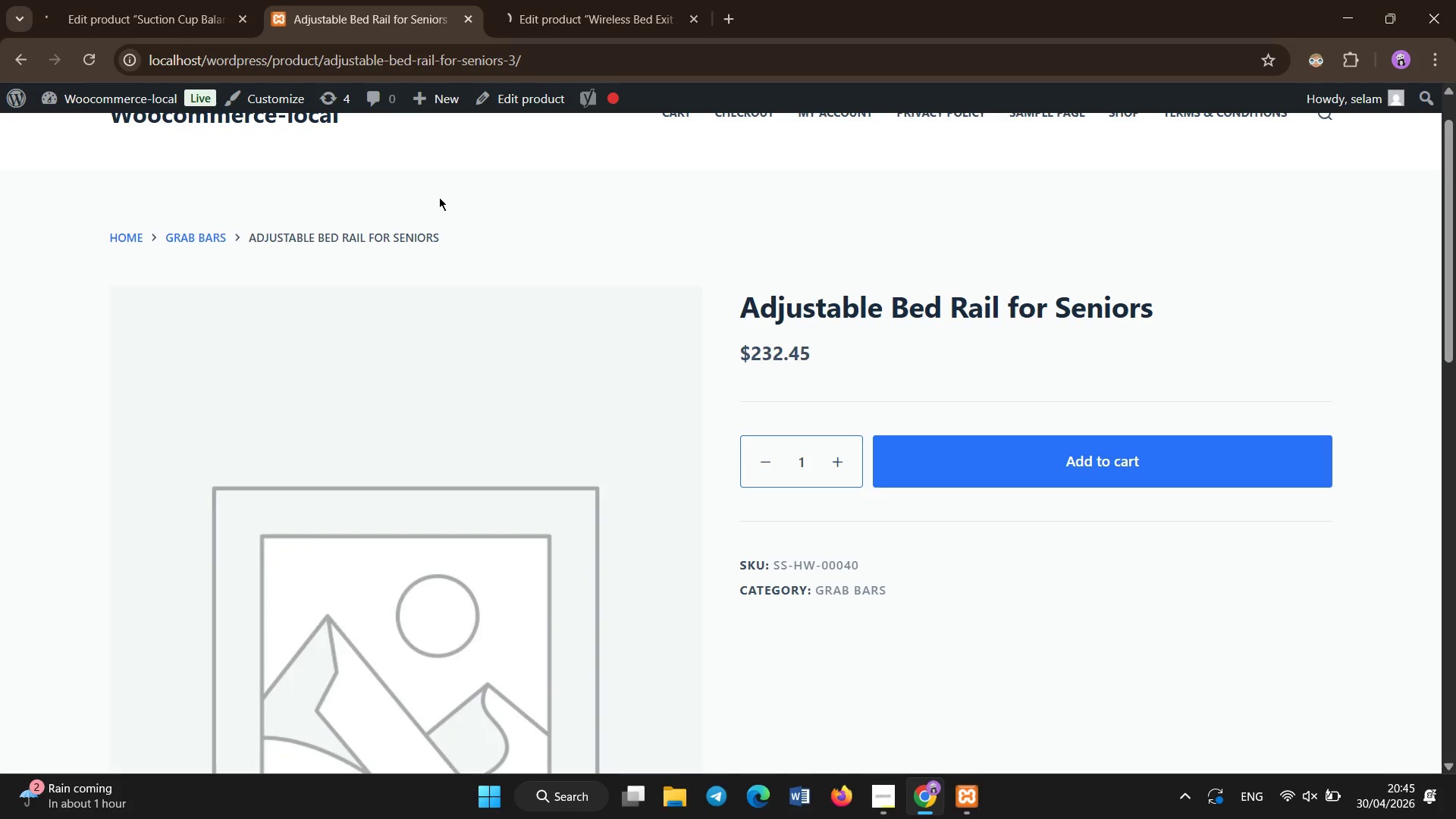 
key(Control+Shift+R)
 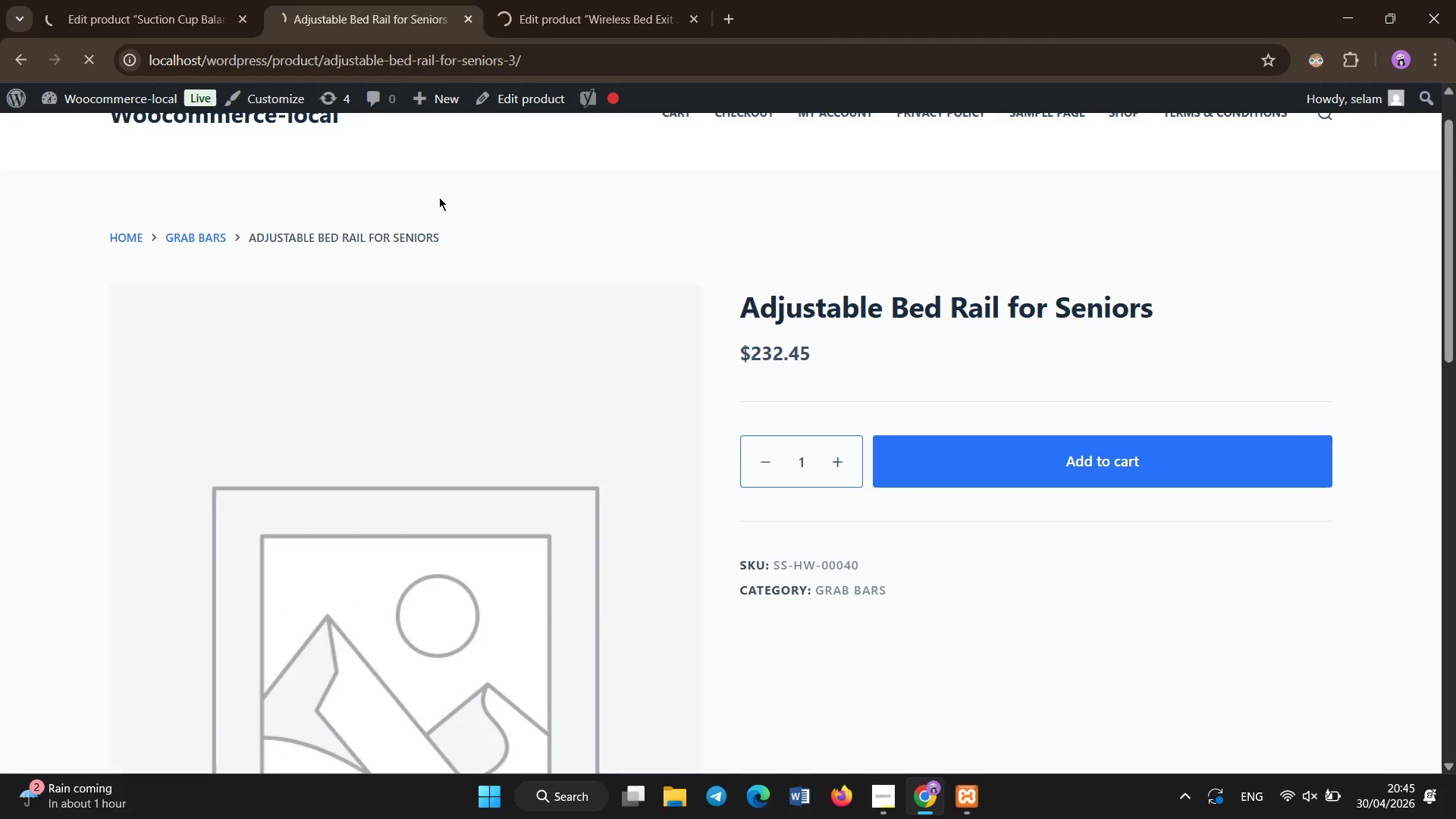 
key(Control+Shift+R)
 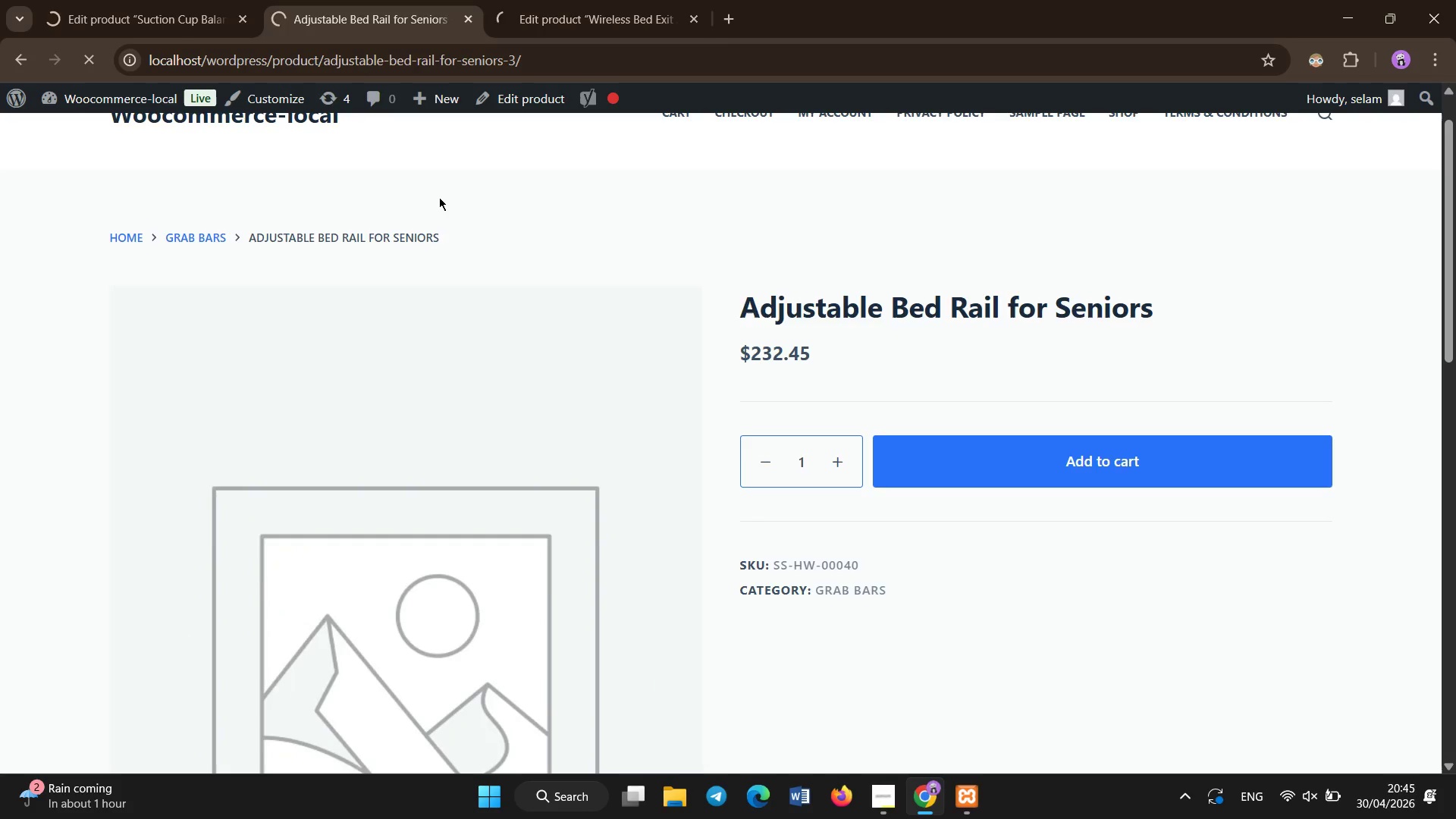 
scroll: coordinate [441, 195], scroll_direction: up, amount: 11.0
 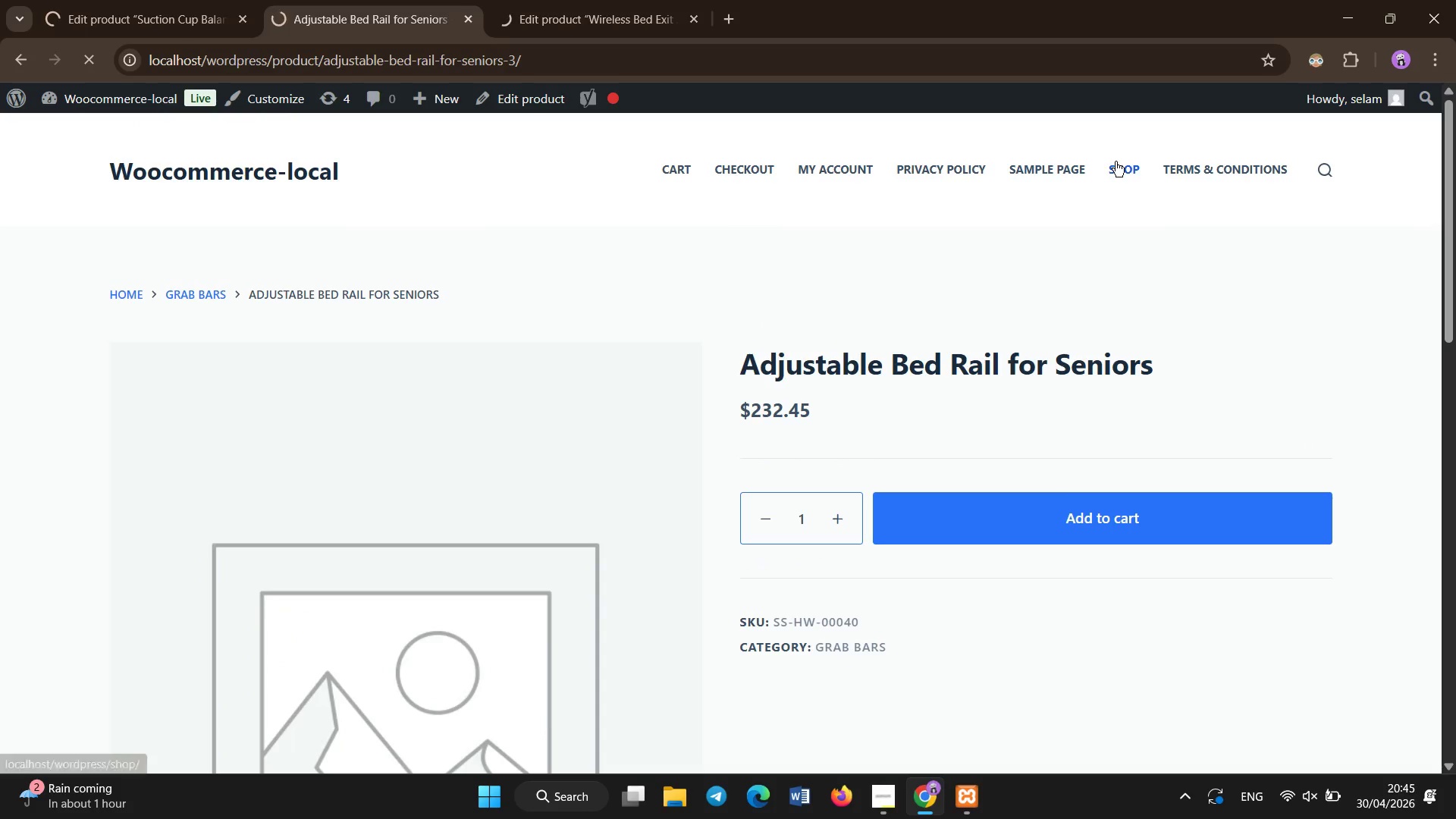 
left_click([1118, 168])
 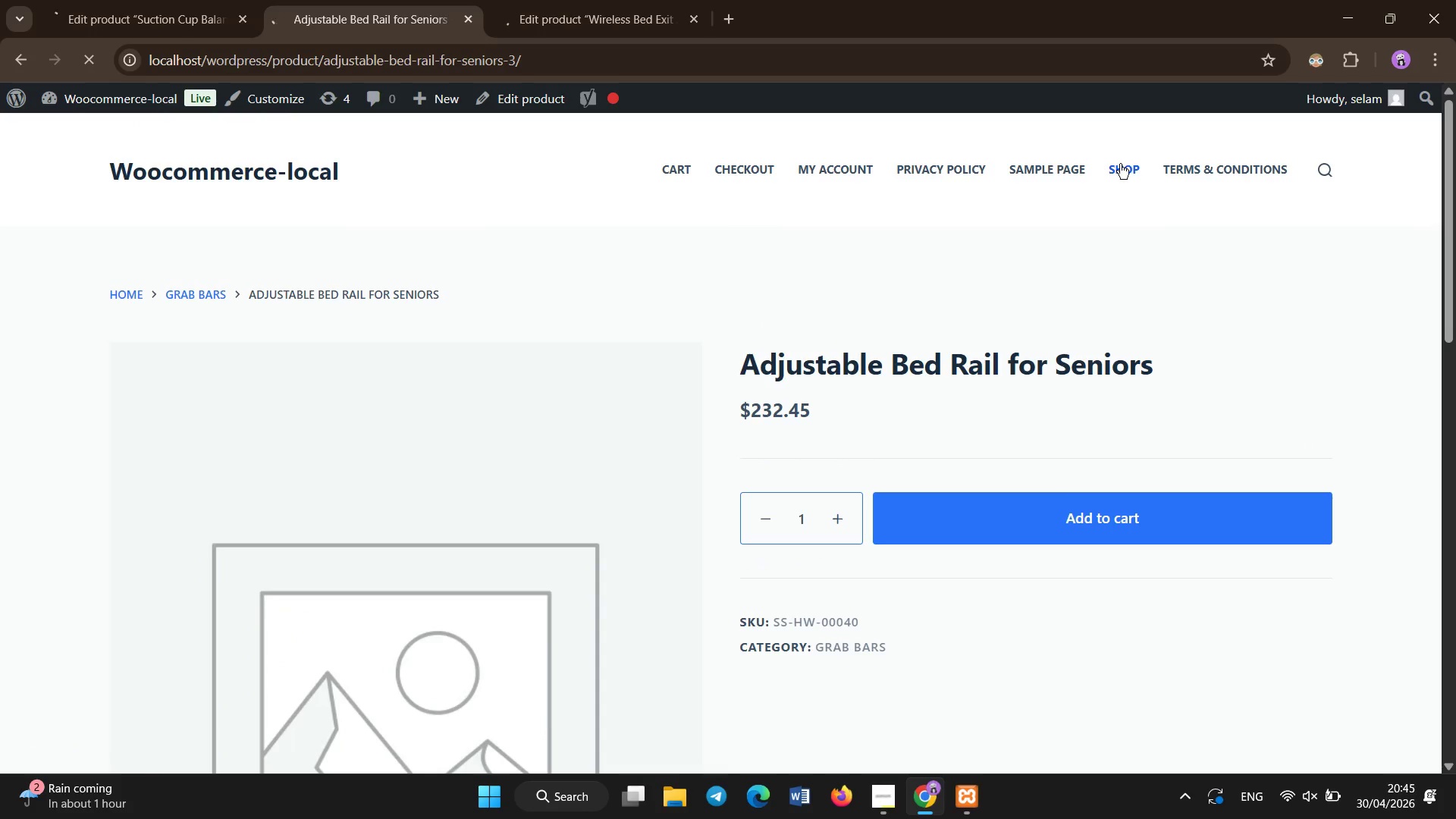 
left_click([1120, 164])
 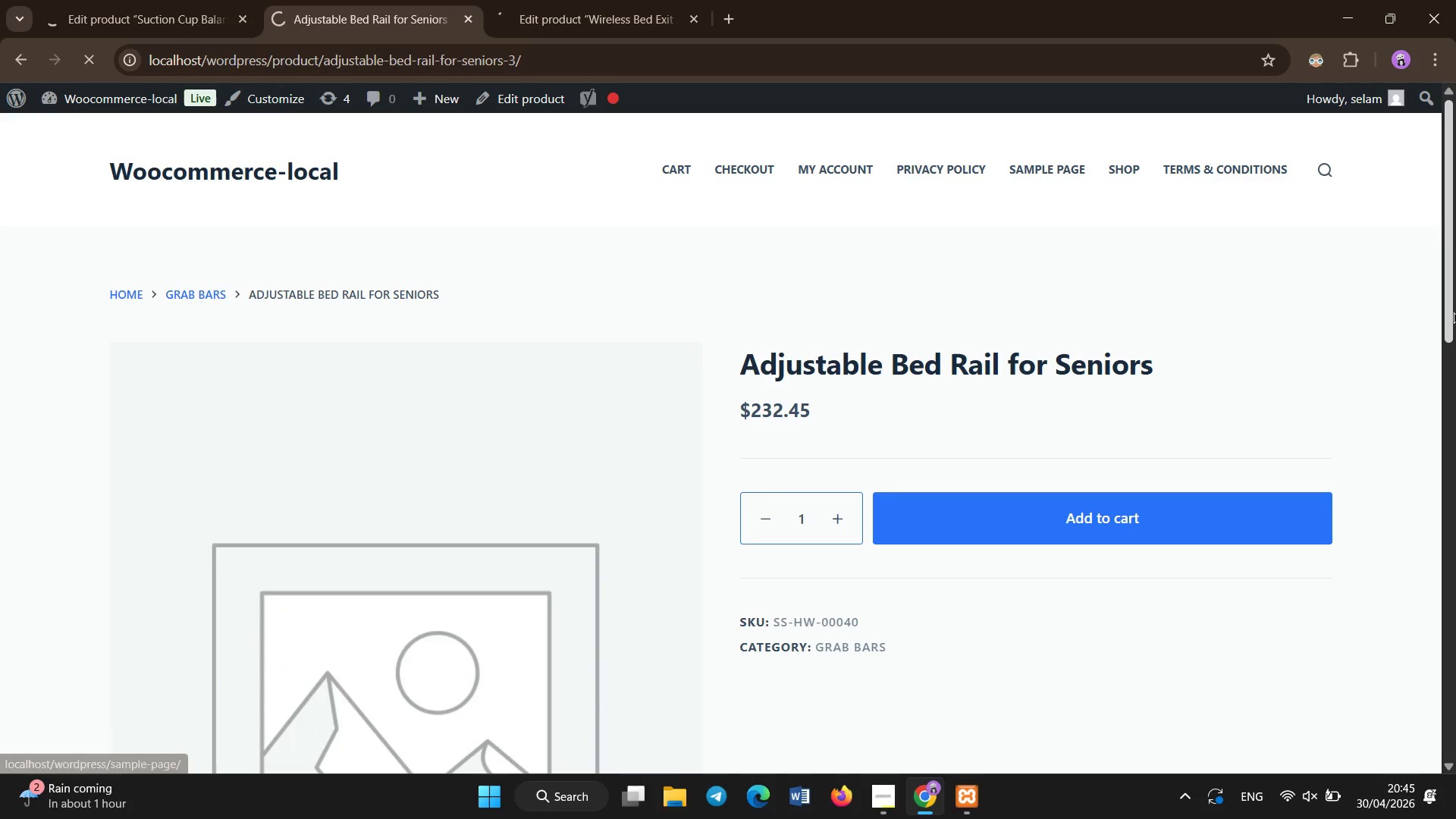 
left_click_drag(start_coordinate=[1454, 305], to_coordinate=[1455, 359])
 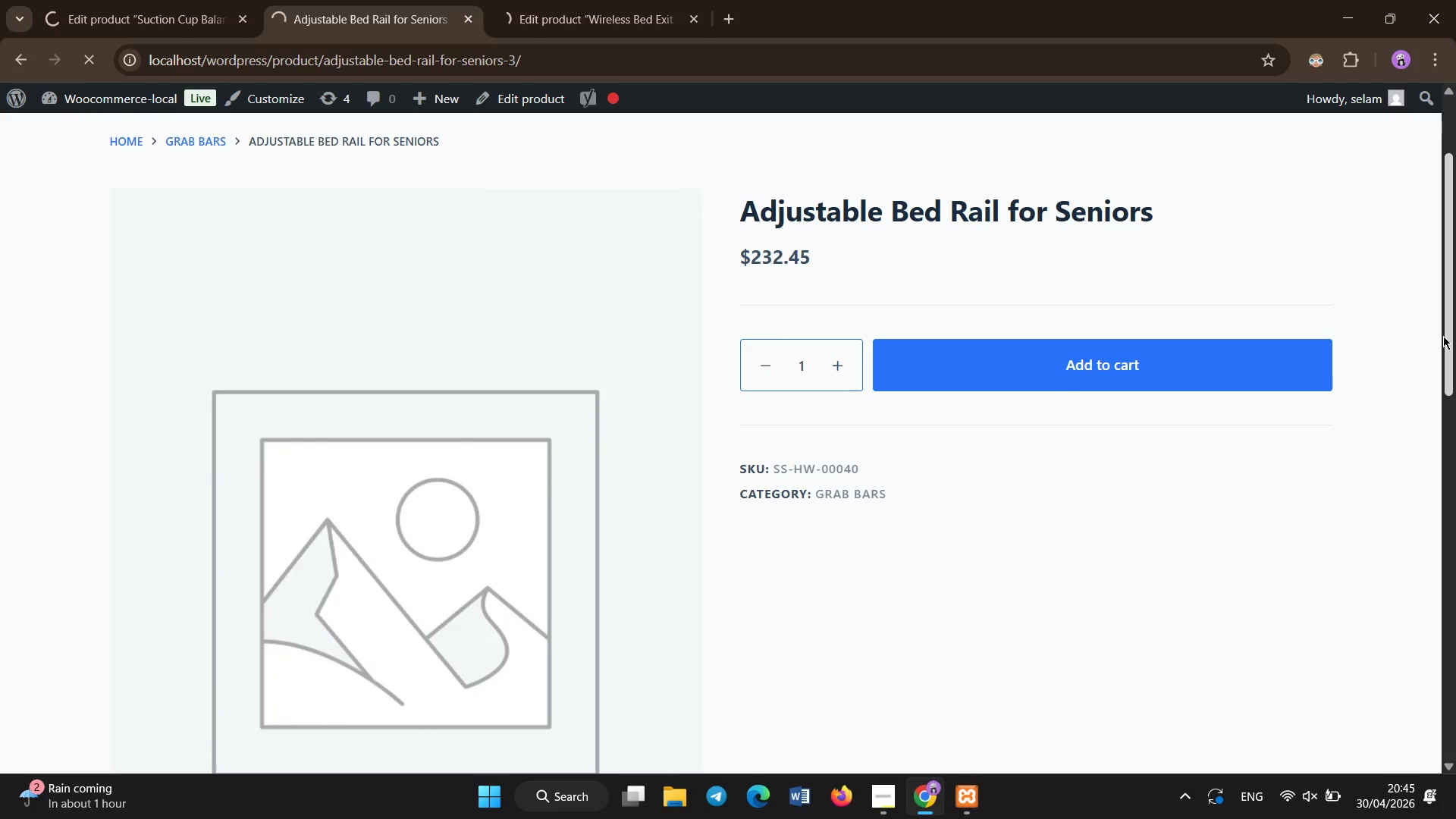 
left_click_drag(start_coordinate=[1443, 336], to_coordinate=[1451, 603])
 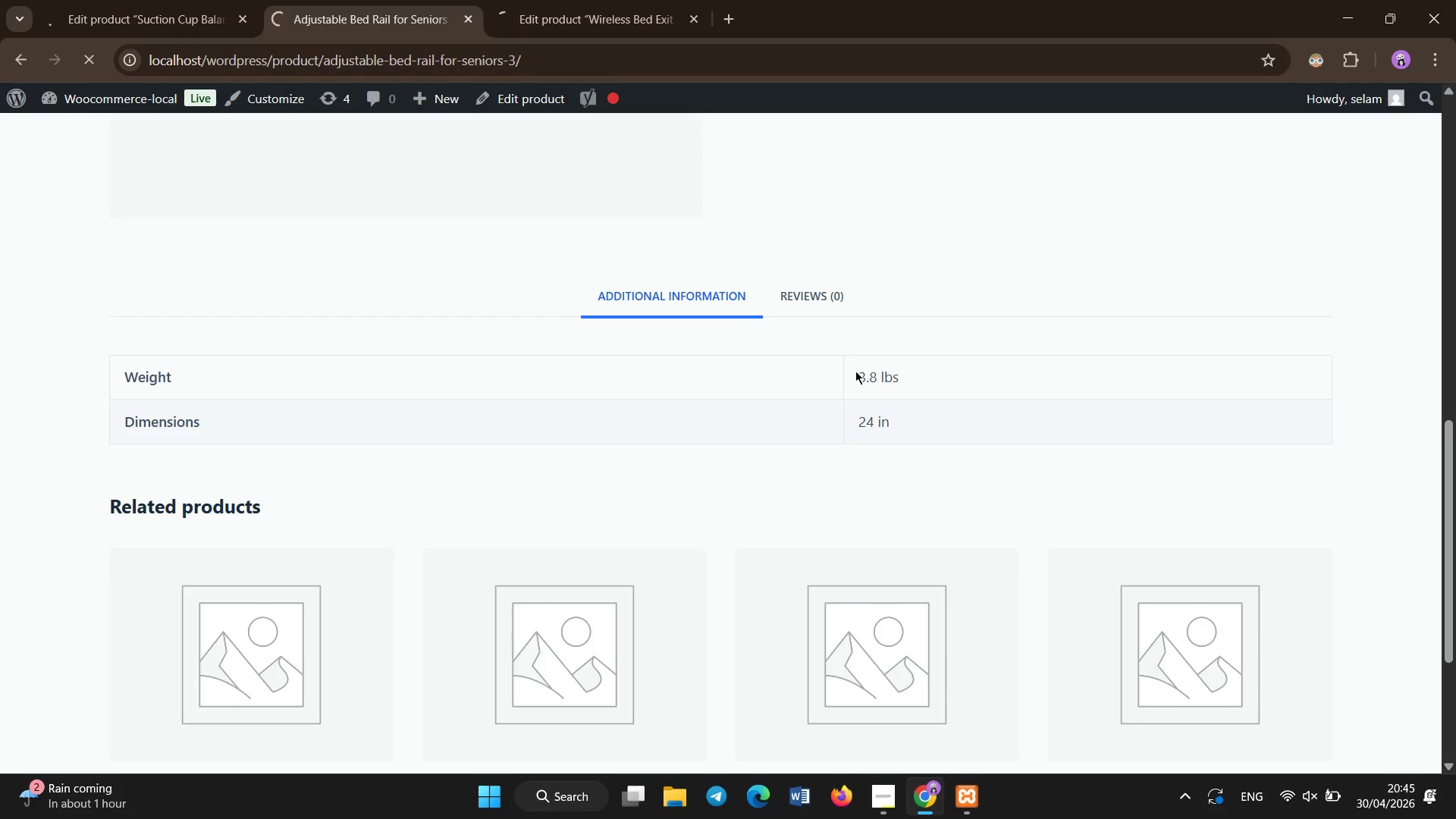 
left_click([809, 281])
 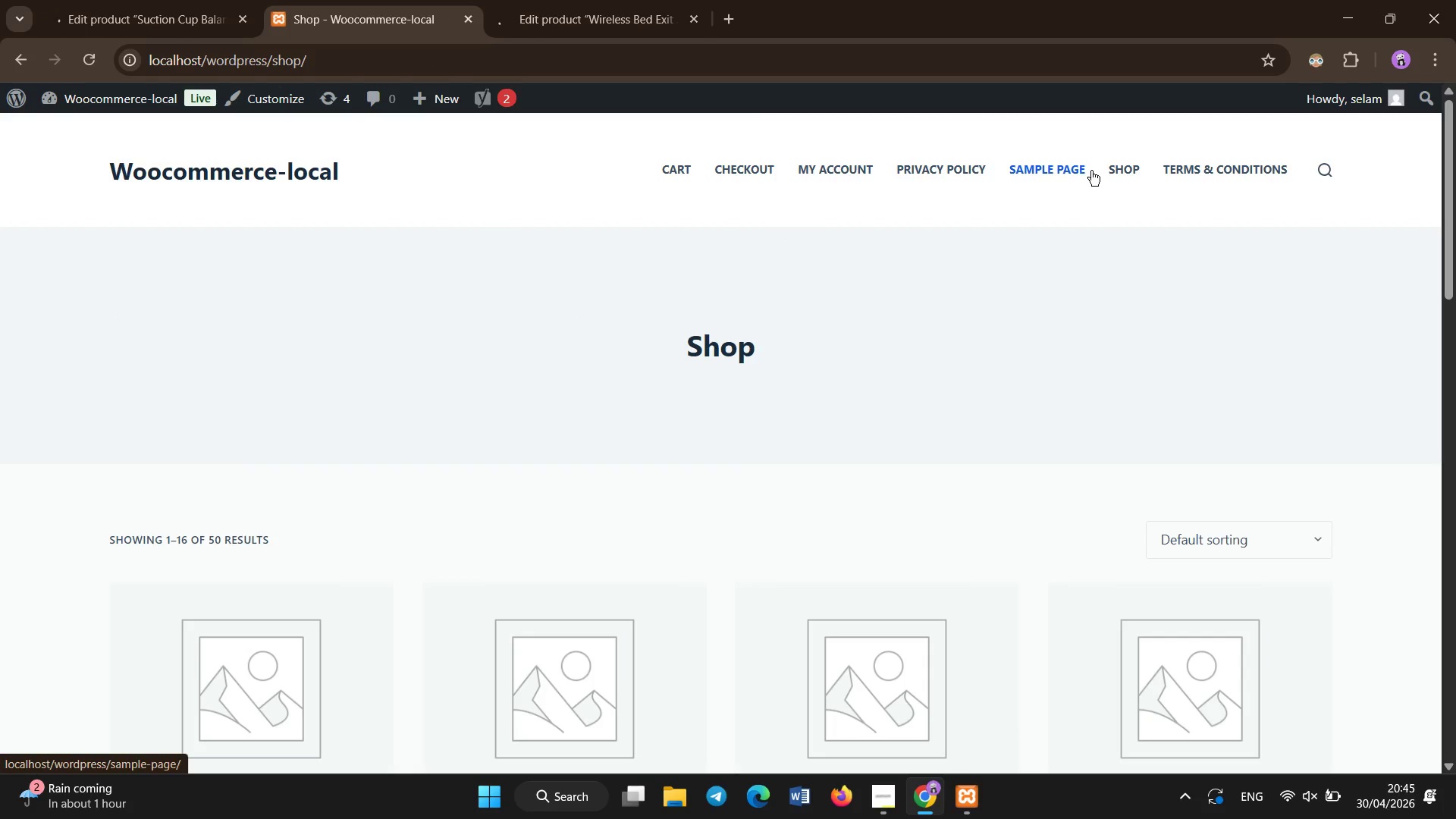 
left_click_drag(start_coordinate=[1442, 161], to_coordinate=[1455, 290])
 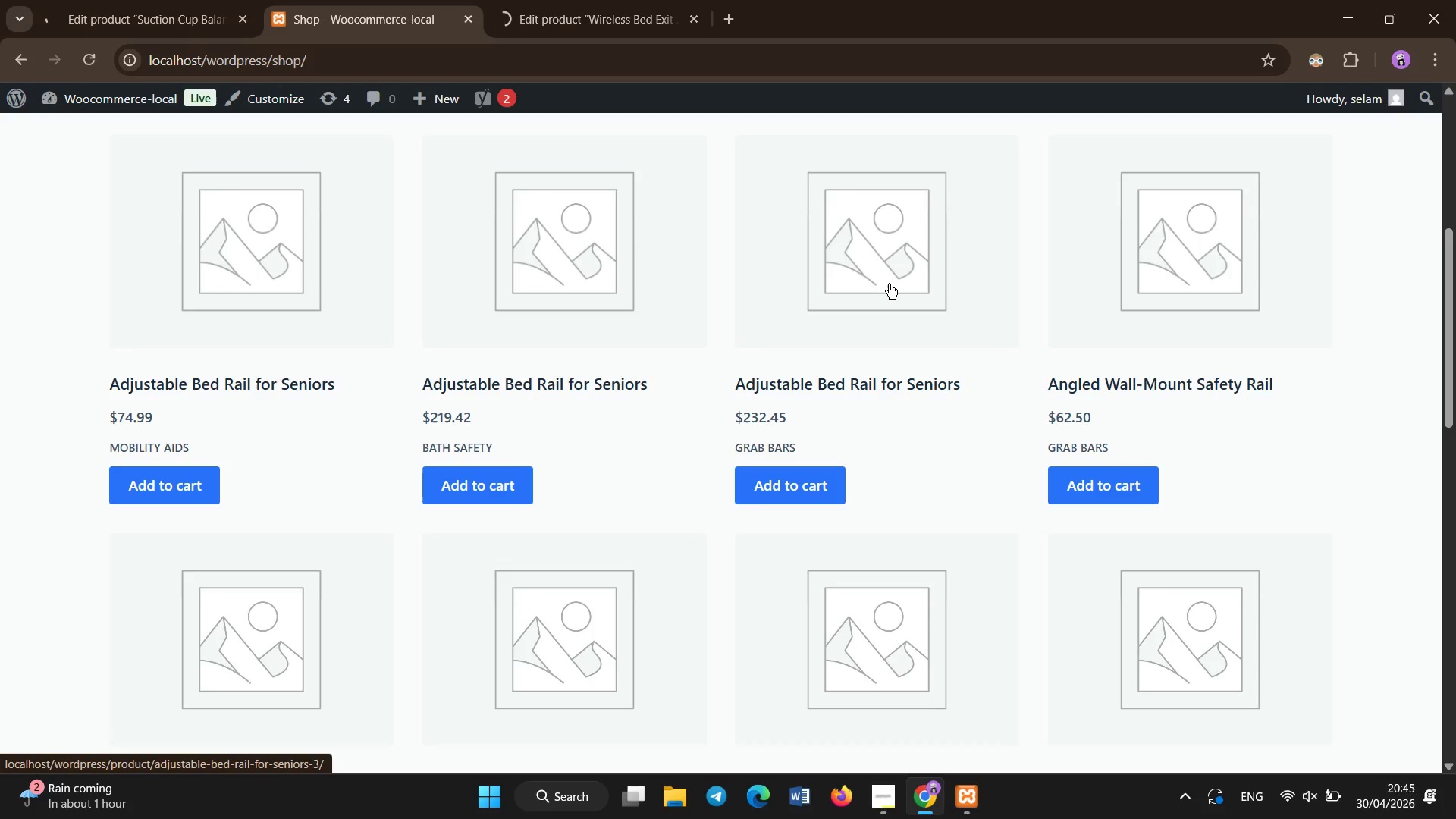 
left_click([889, 284])
 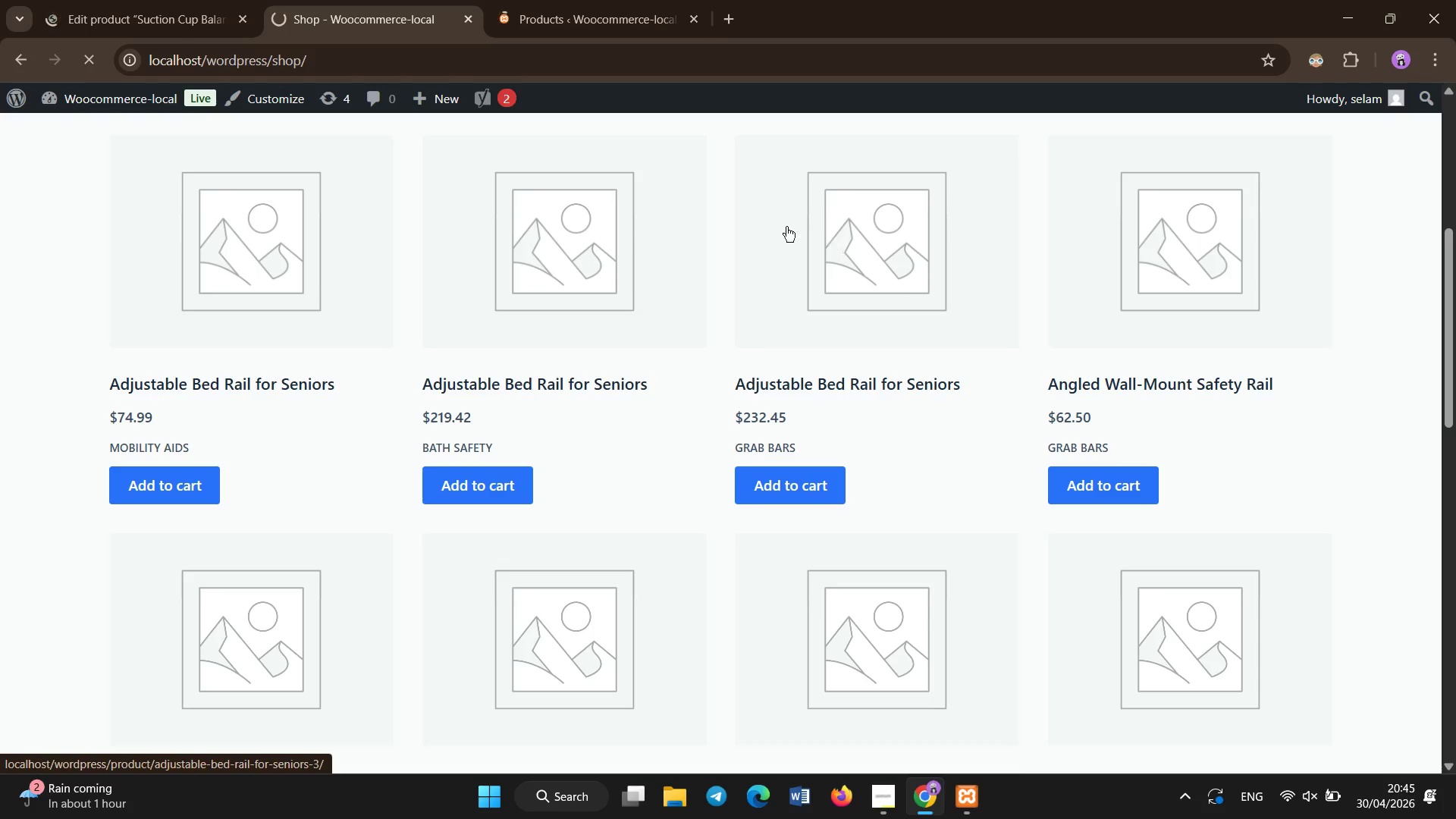 
wait(6.12)
 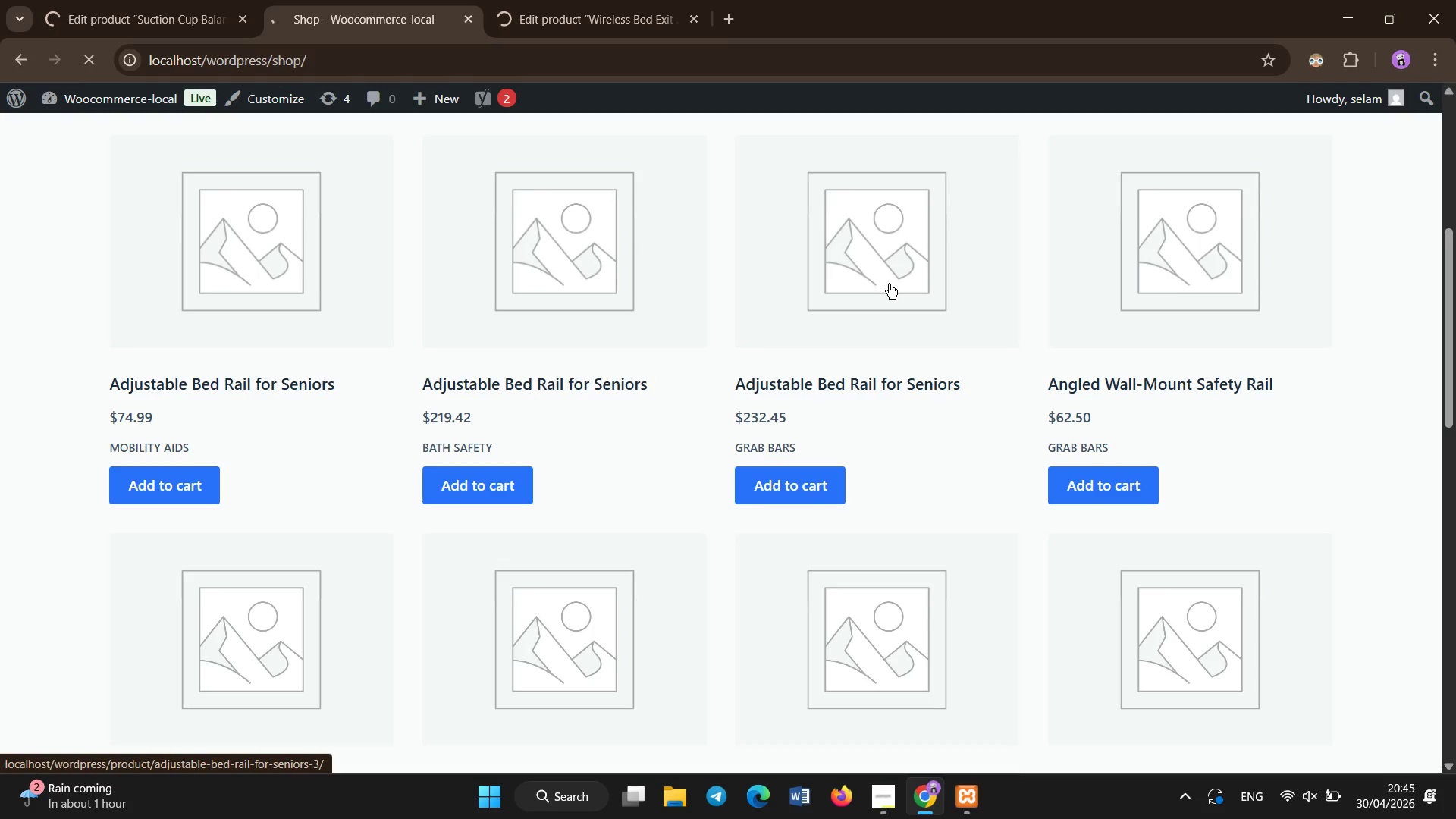 
left_click([135, 26])
 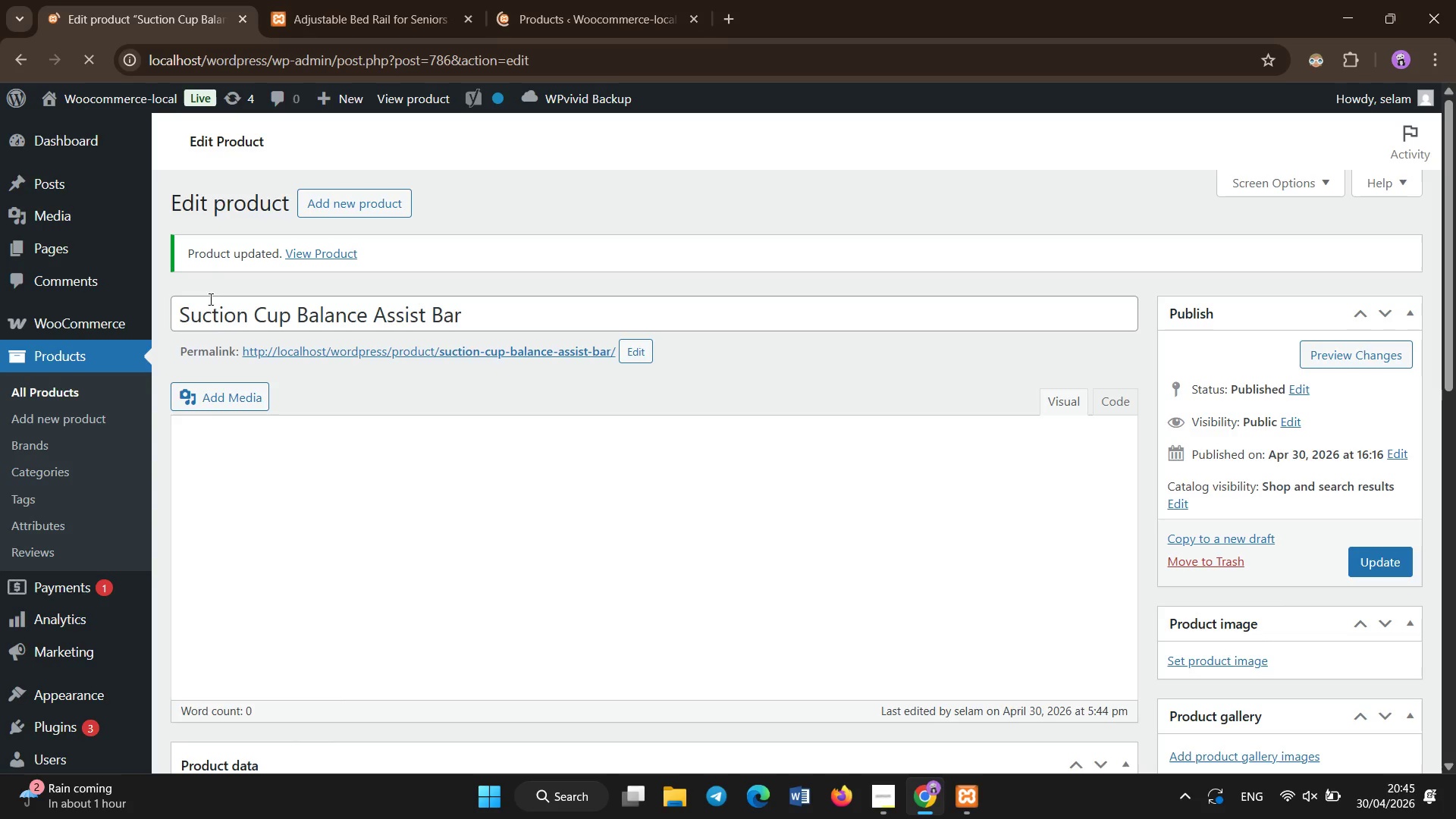 
wait(7.69)
 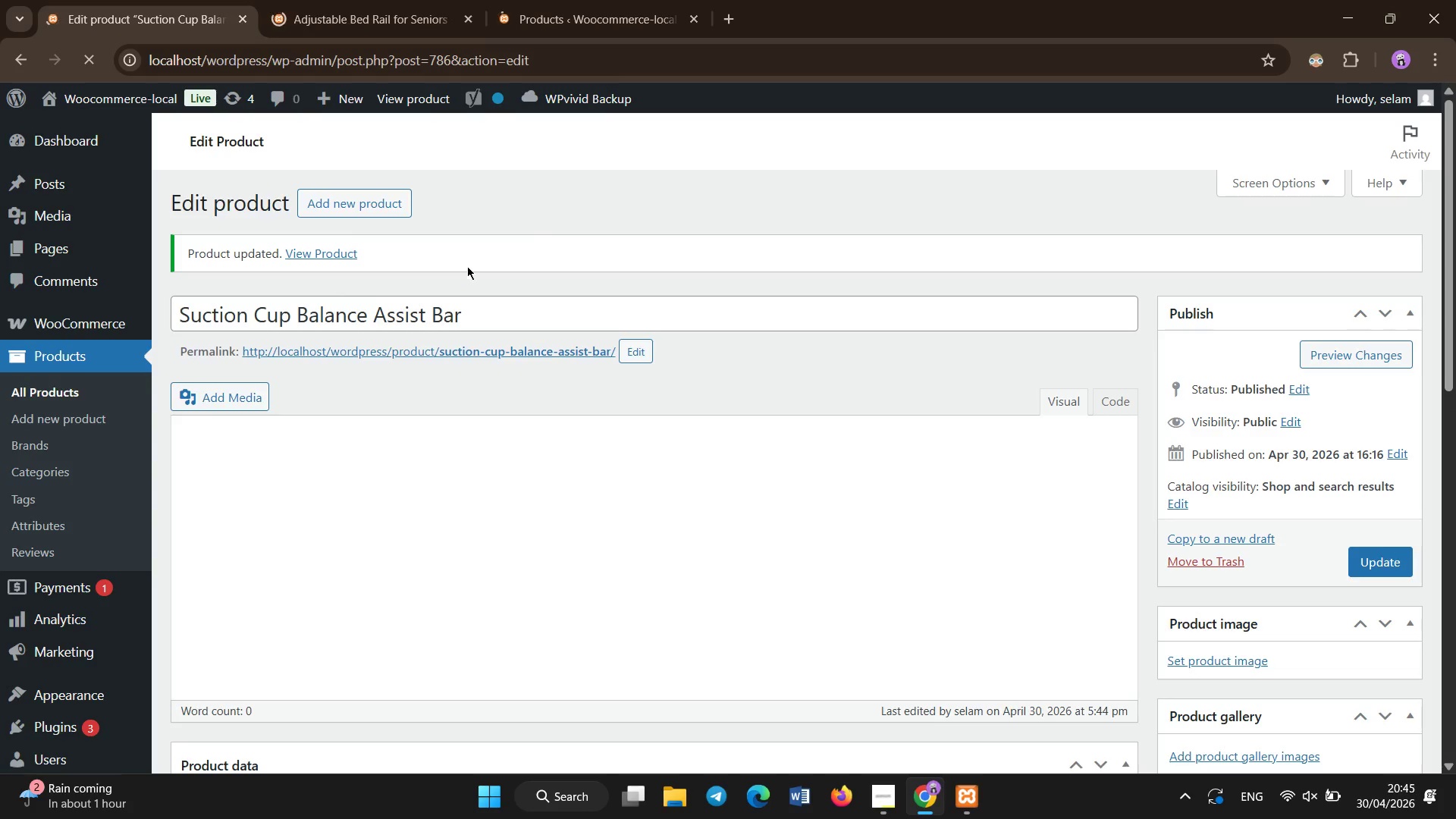 
left_click([83, 394])
 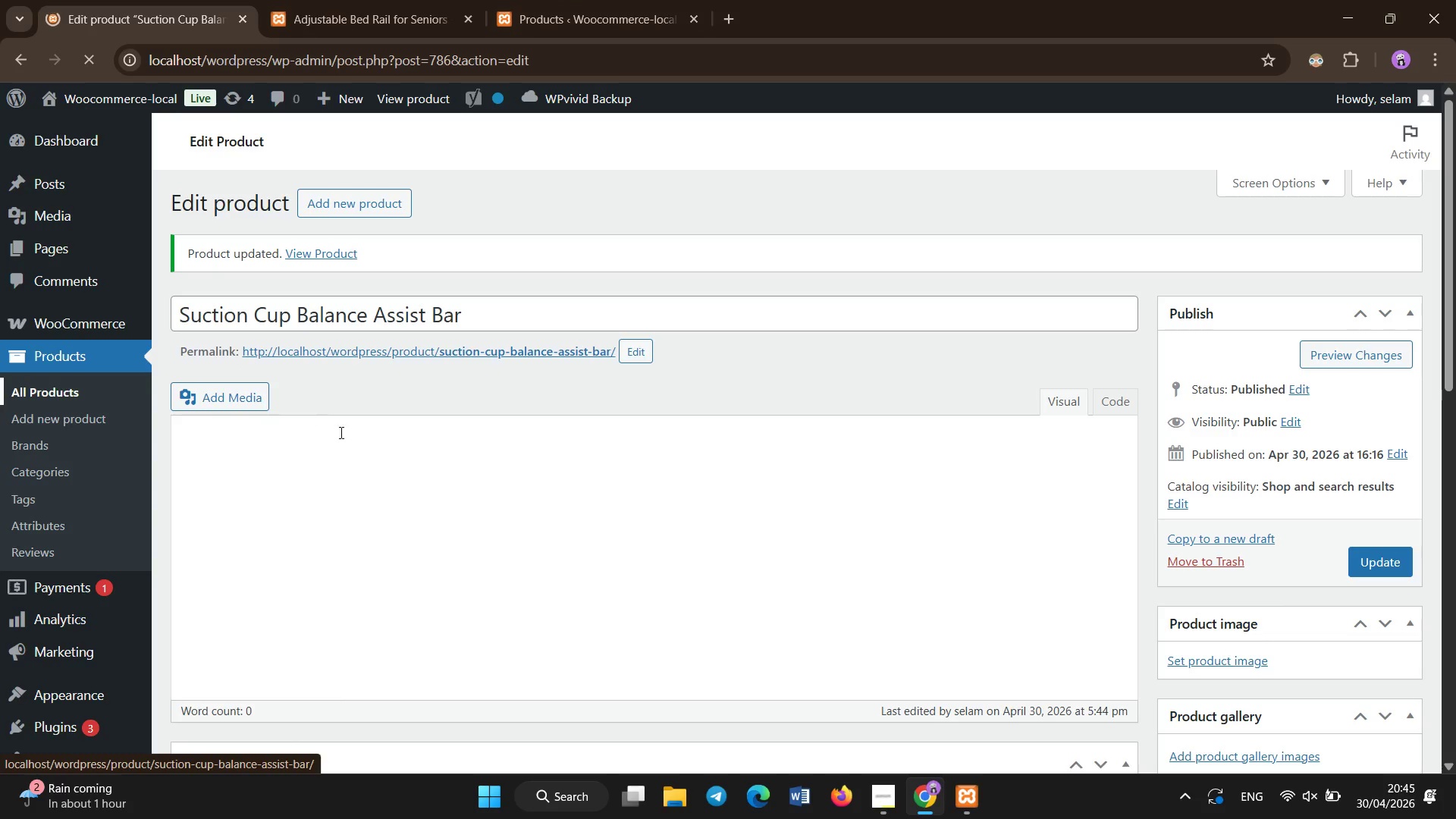 
left_click_drag(start_coordinate=[1455, 193], to_coordinate=[1455, 412])
 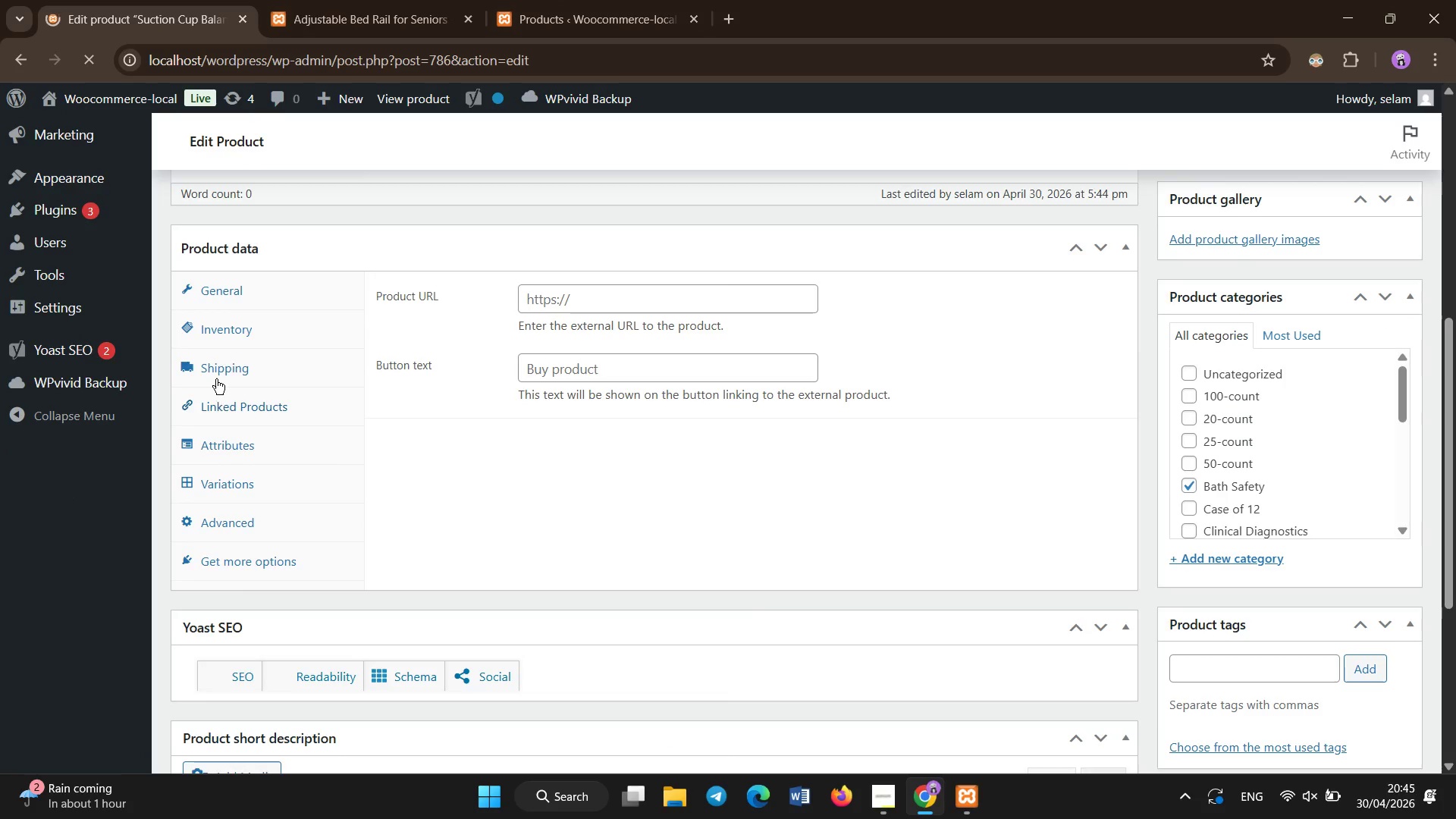 
left_click([218, 378])
 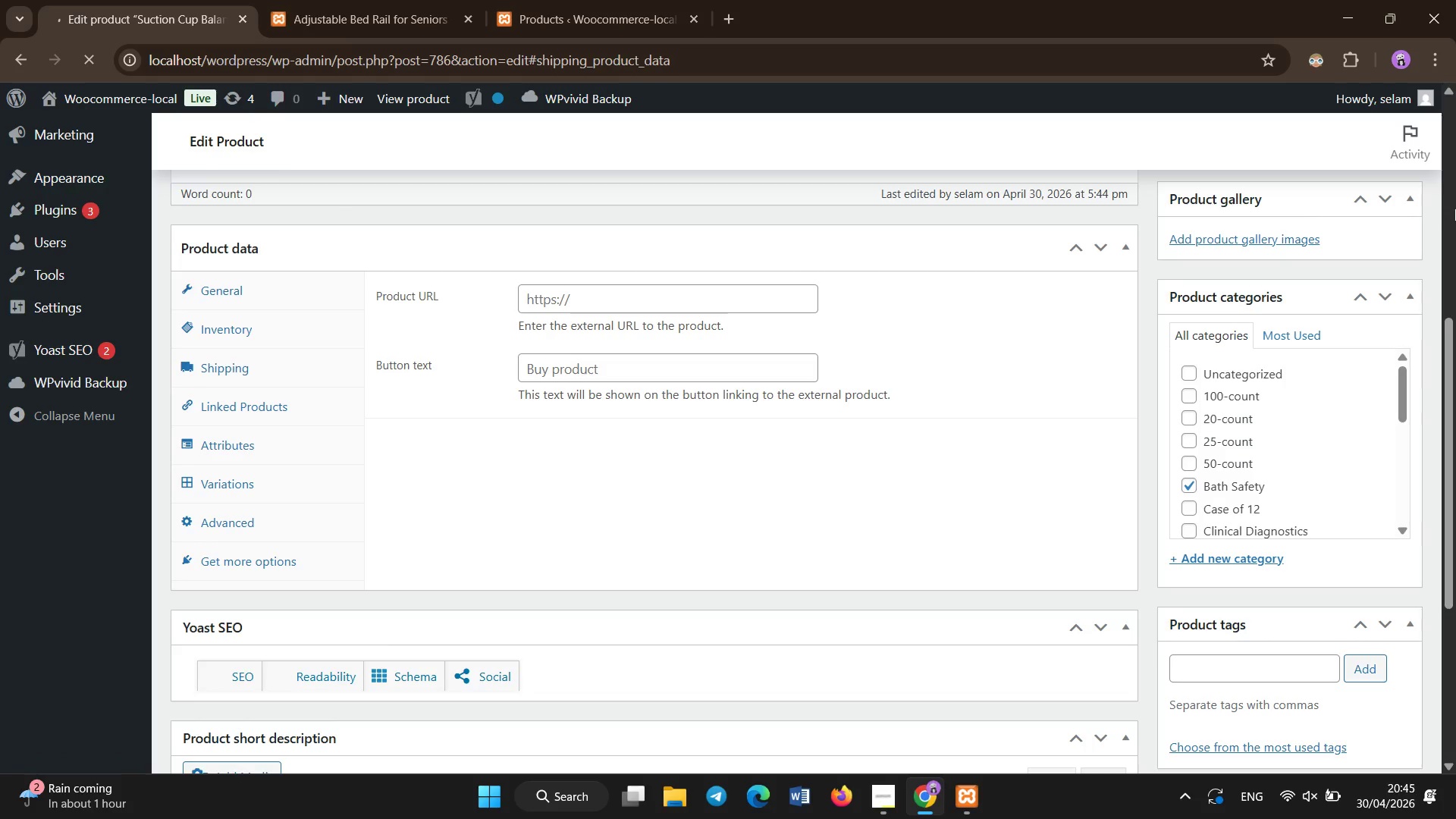 
left_click_drag(start_coordinate=[1455, 334], to_coordinate=[1455, 480])
 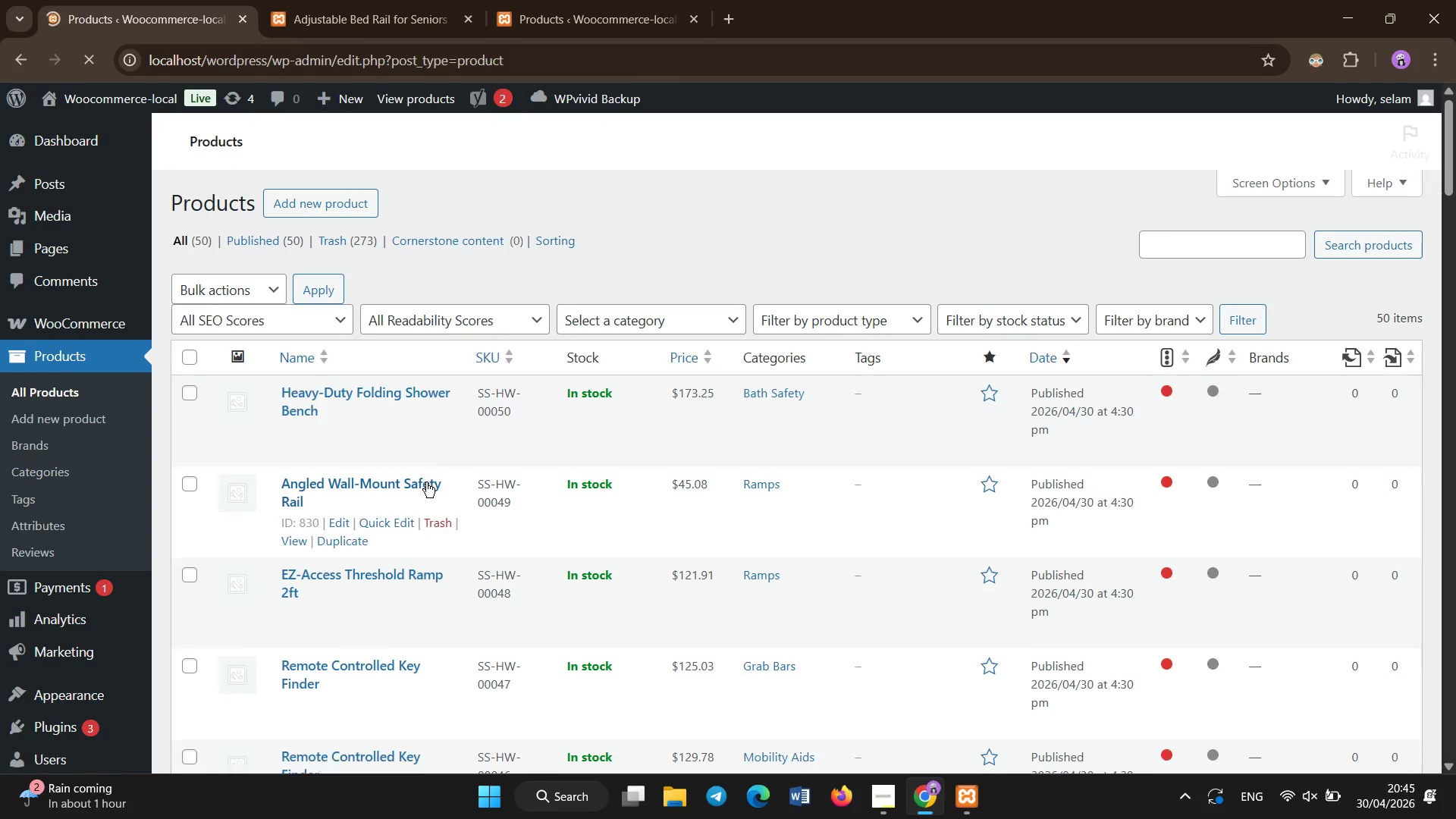 
scroll: coordinate [428, 436], scroll_direction: down, amount: 45.0
 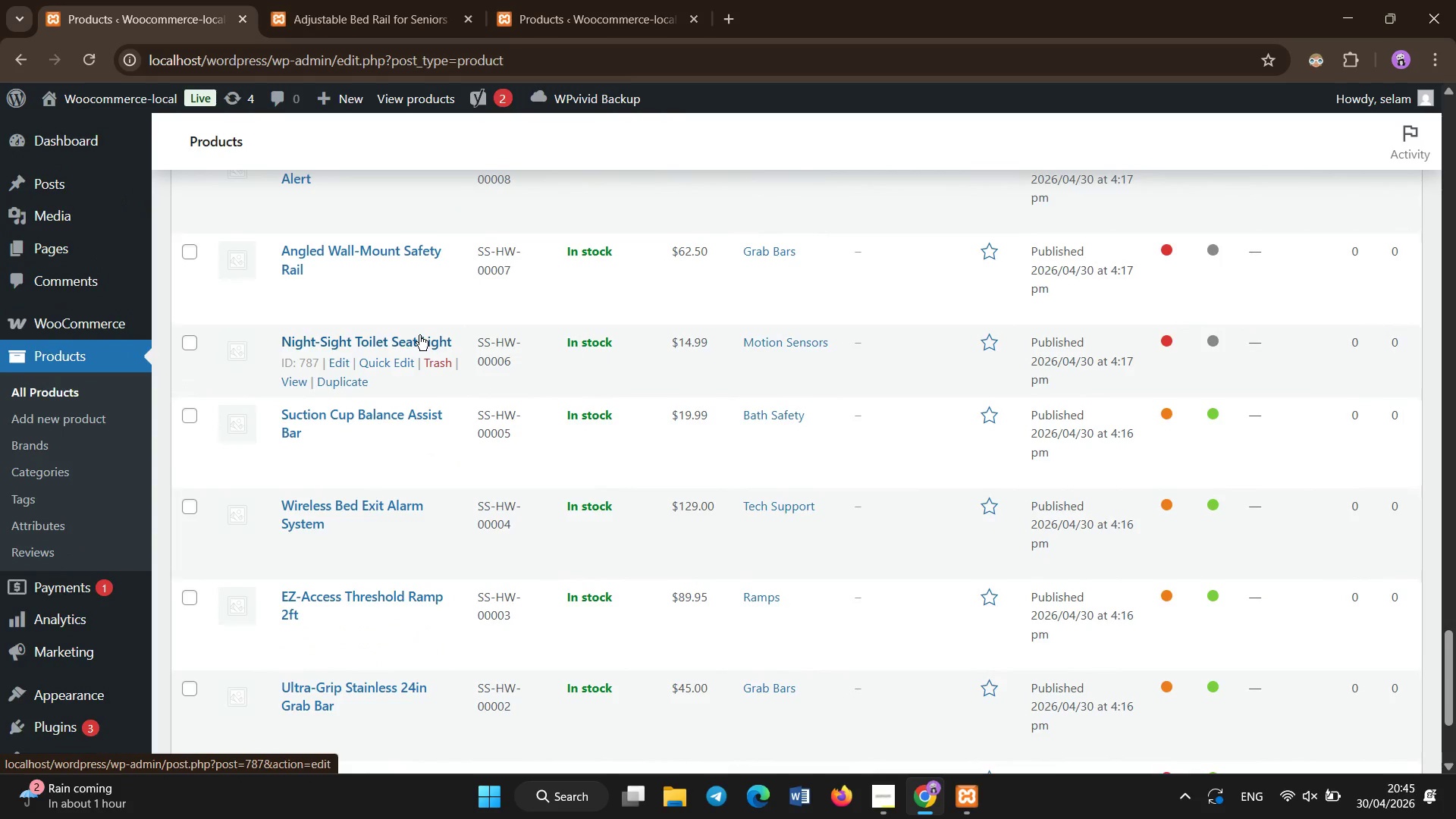 
left_click([419, 335])
 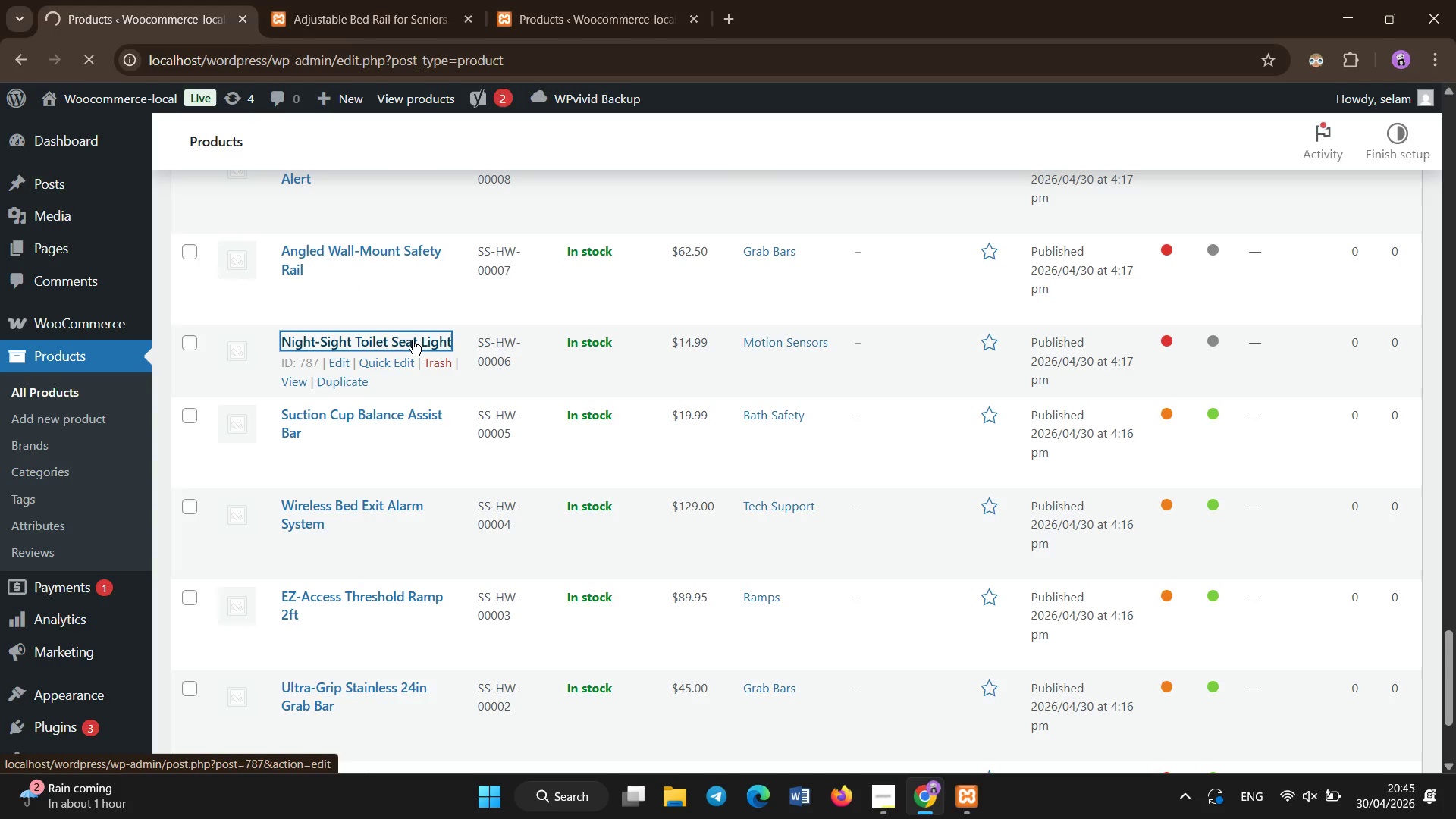 
wait(10.92)
 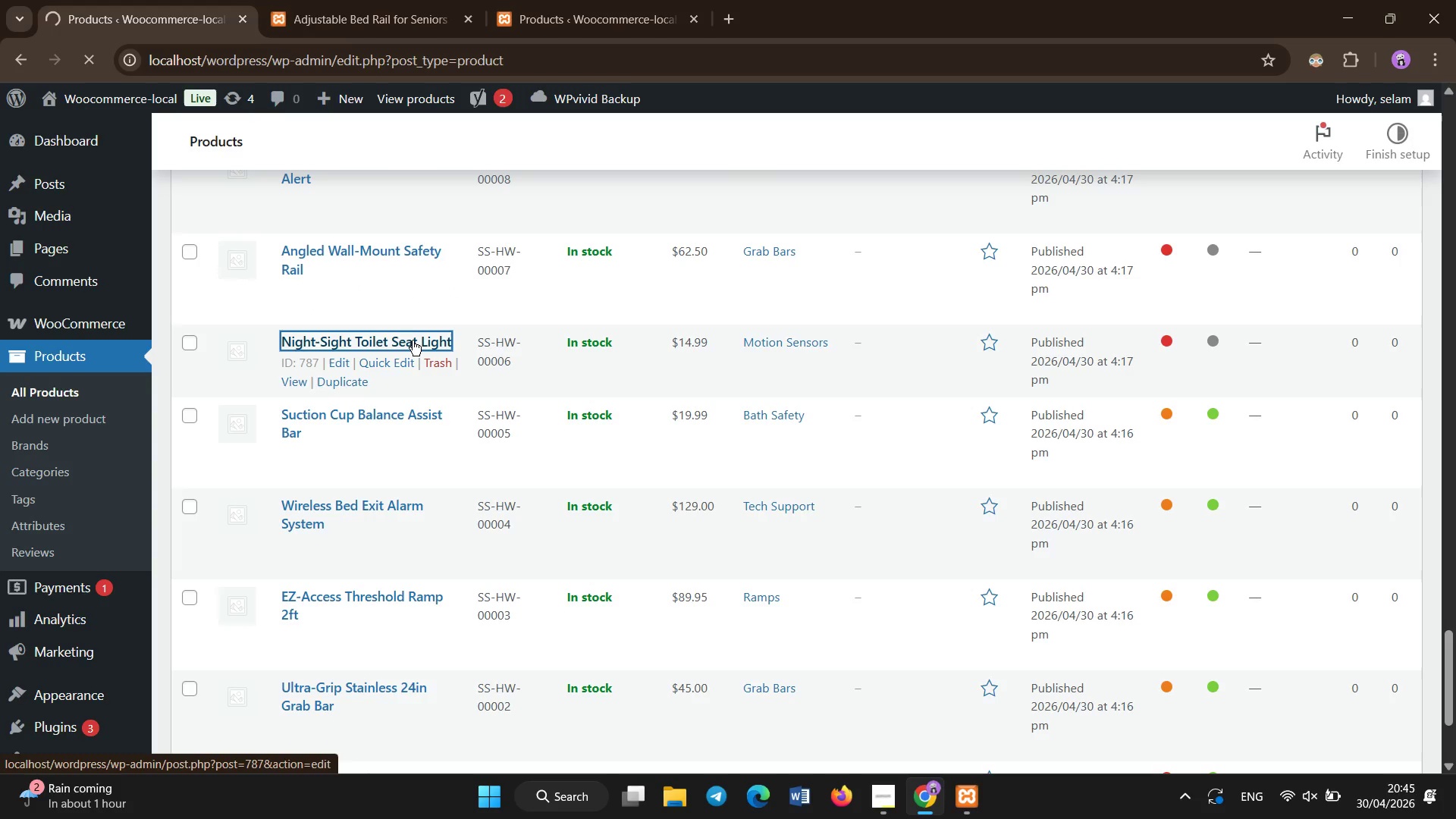 
left_click_drag(start_coordinate=[1454, 180], to_coordinate=[1452, 513])
 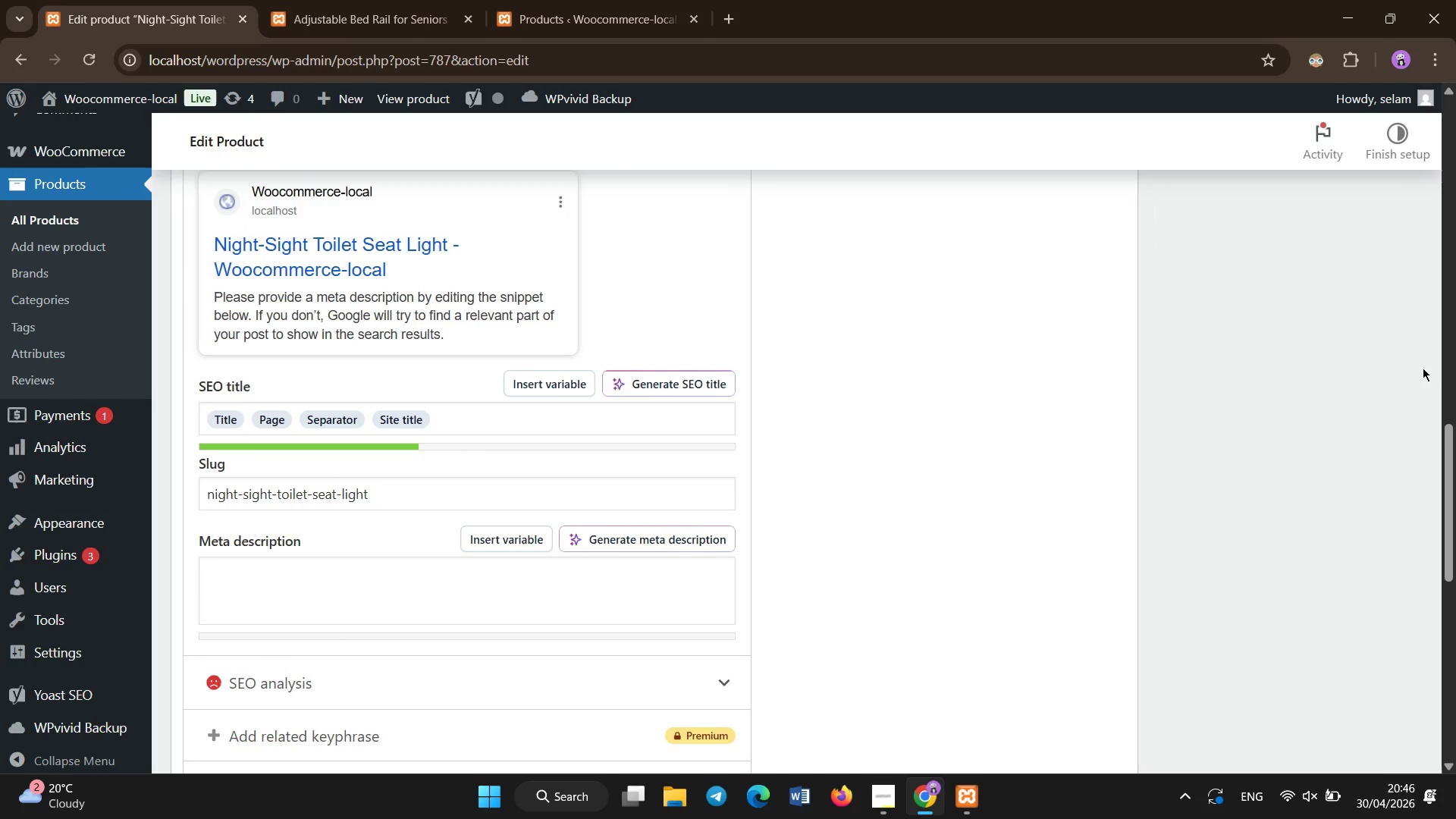 
left_click_drag(start_coordinate=[1455, 477], to_coordinate=[1455, 374])
 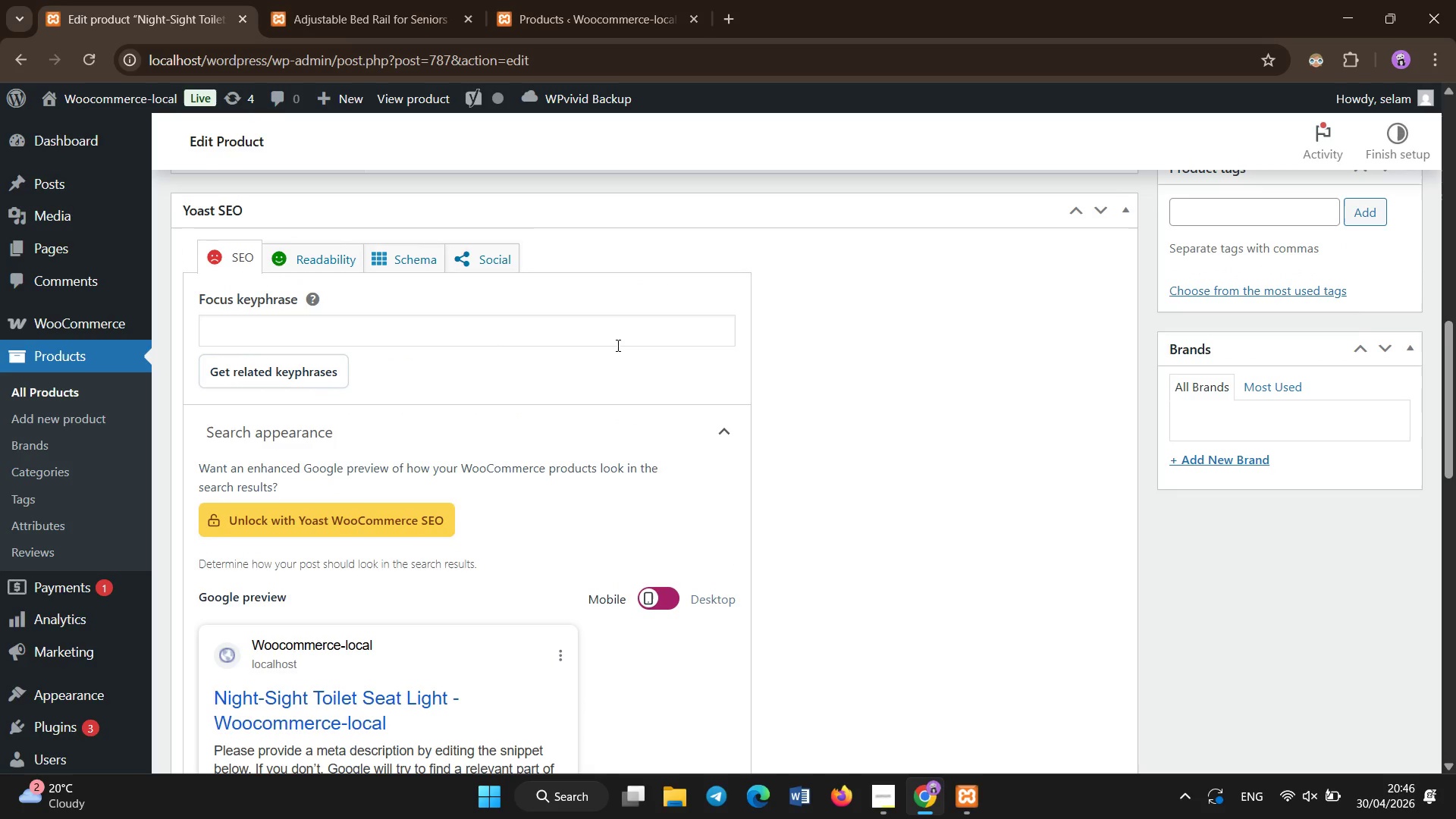 
left_click([618, 346])
 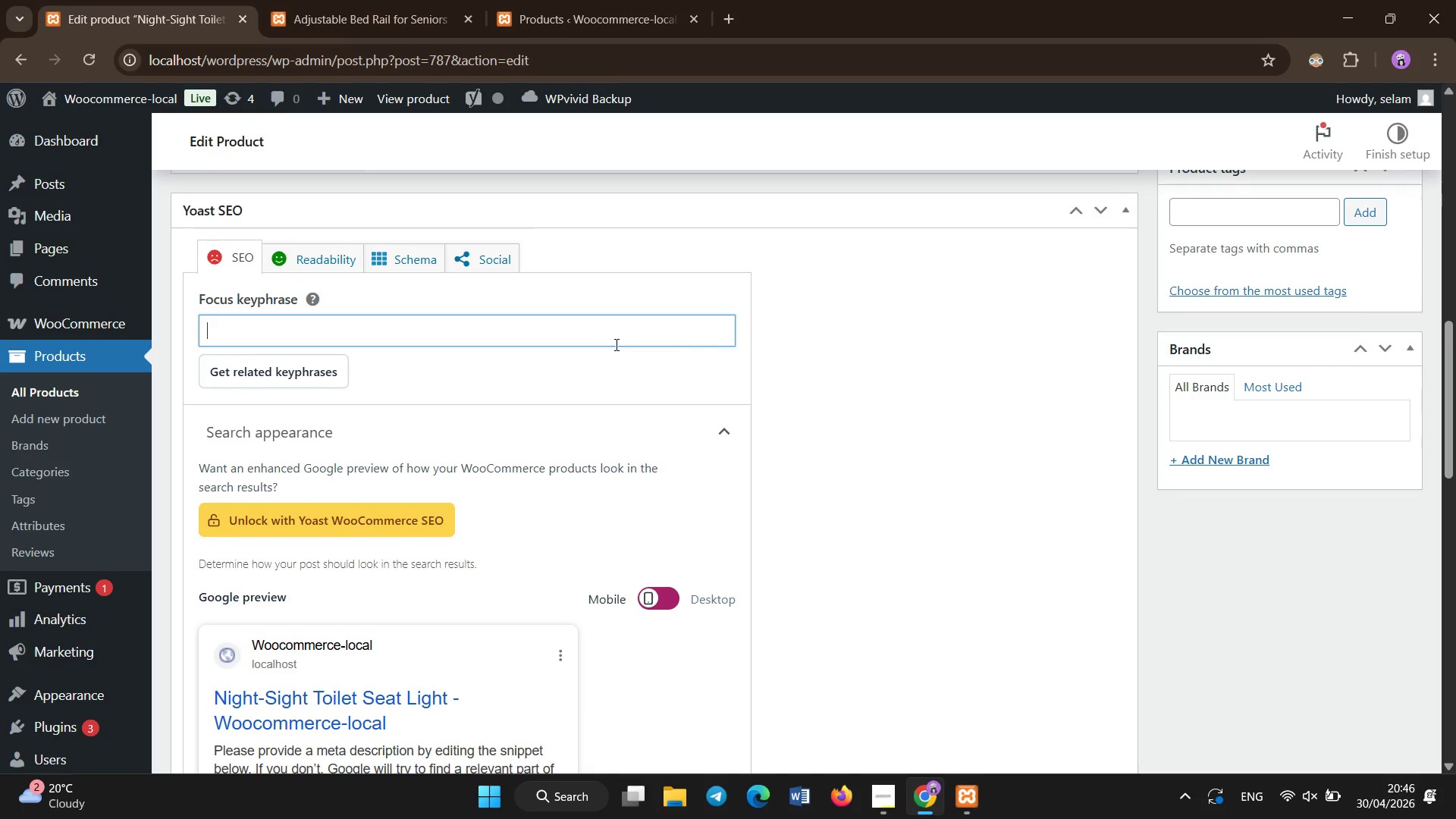 
type(toilet seat light for night safety)
 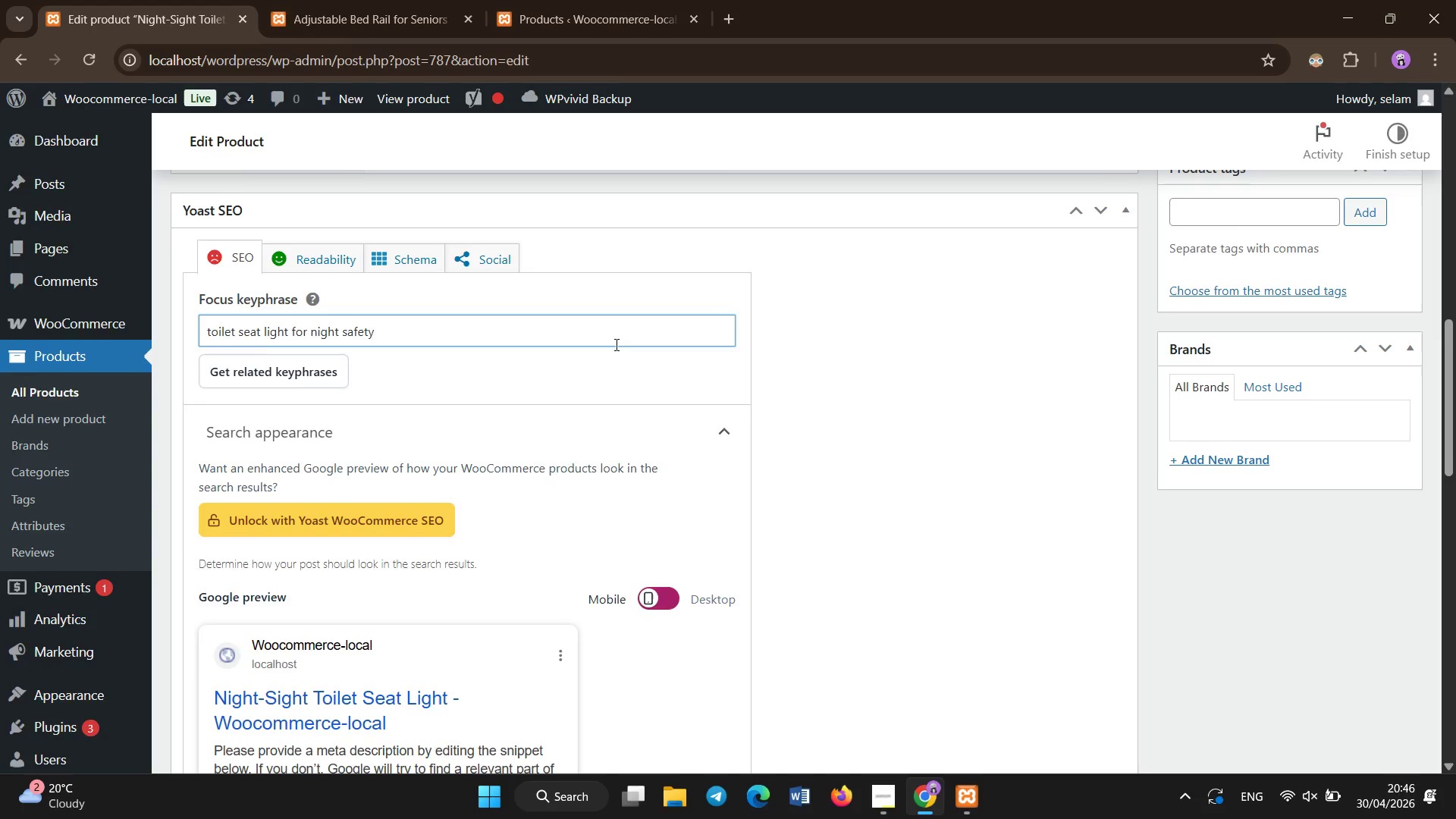 
scroll: coordinate [617, 345], scroll_direction: down, amount: 4.0
 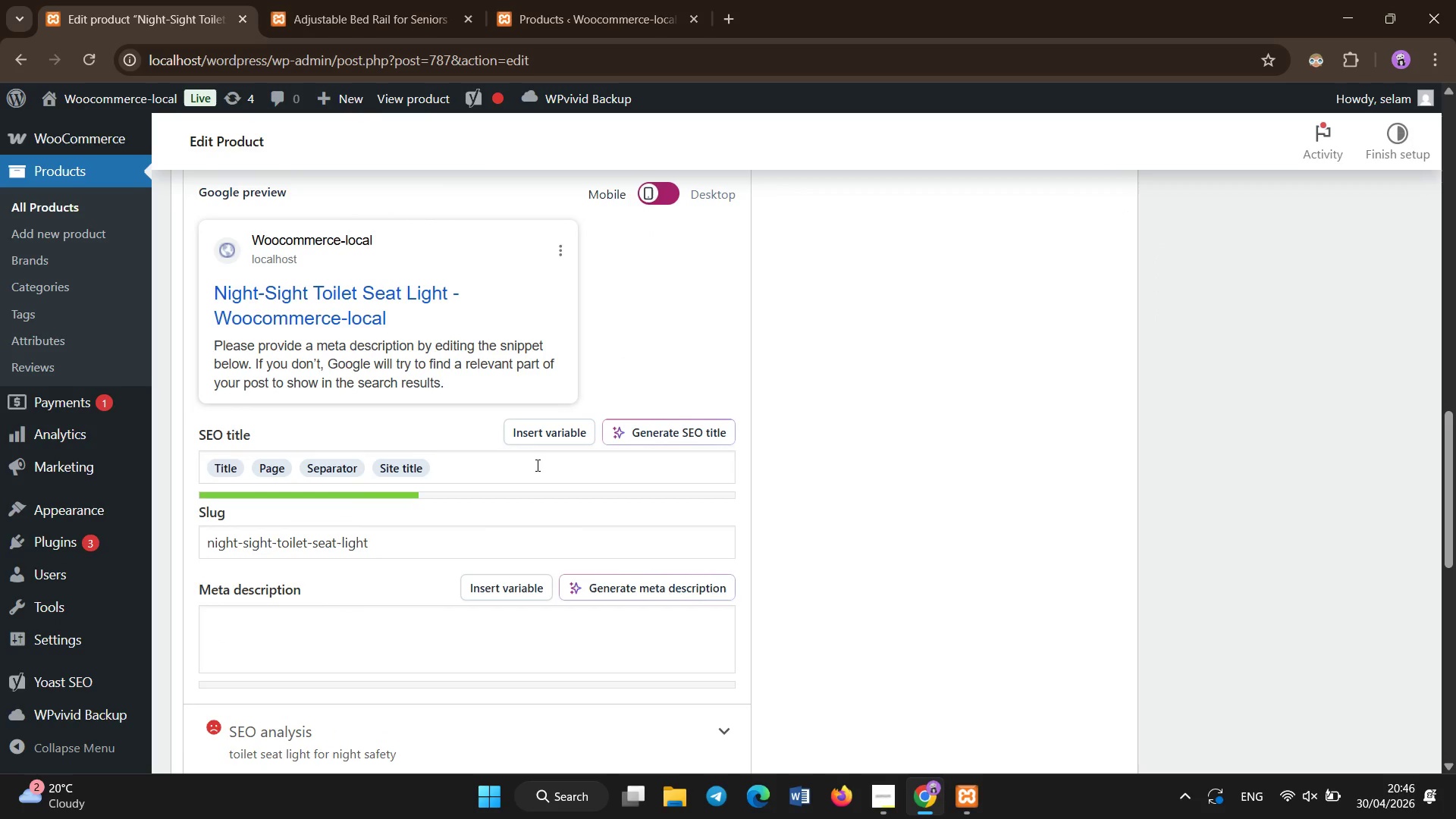 
left_click([538, 466])
 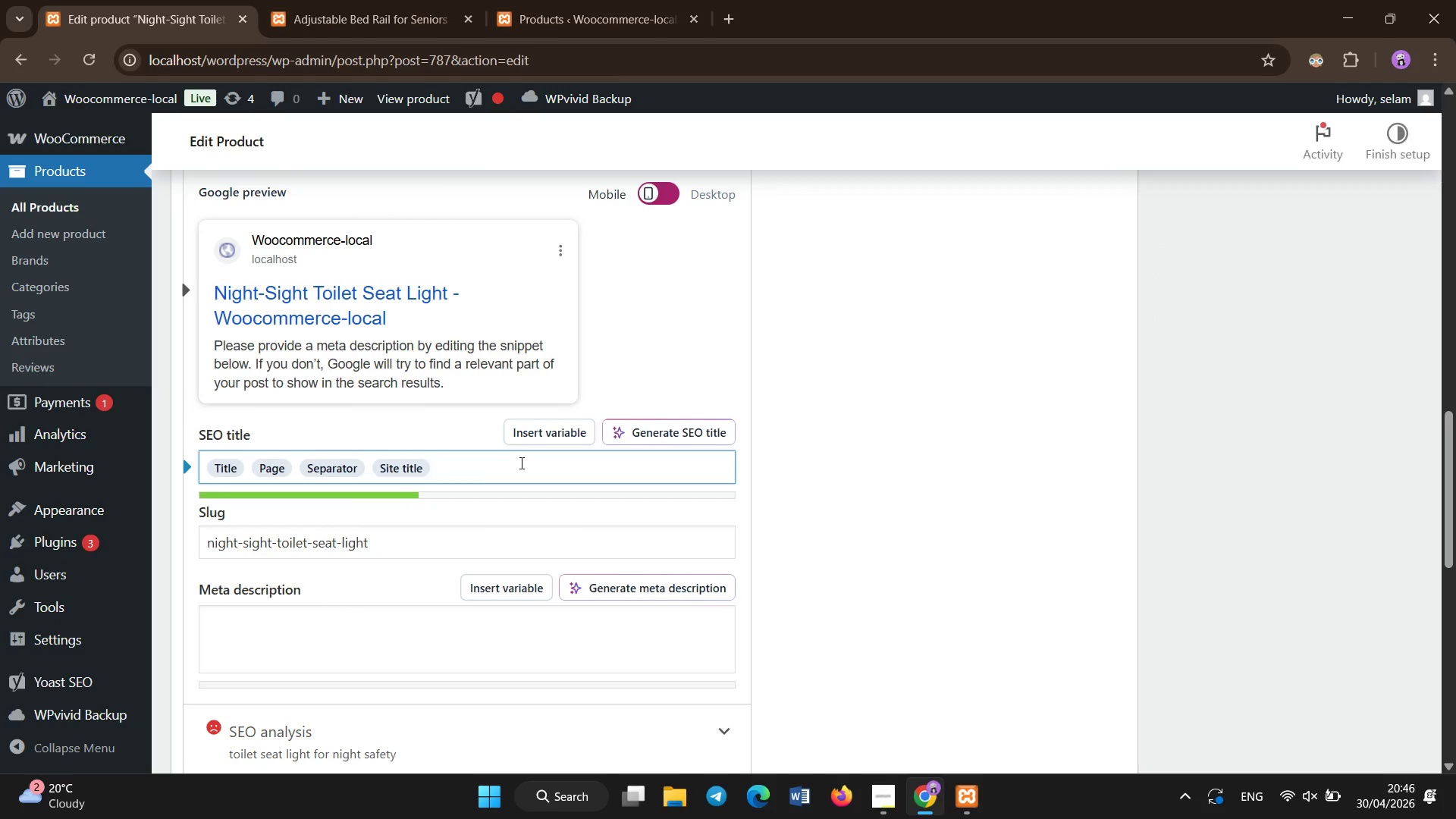 
key(Backspace)
 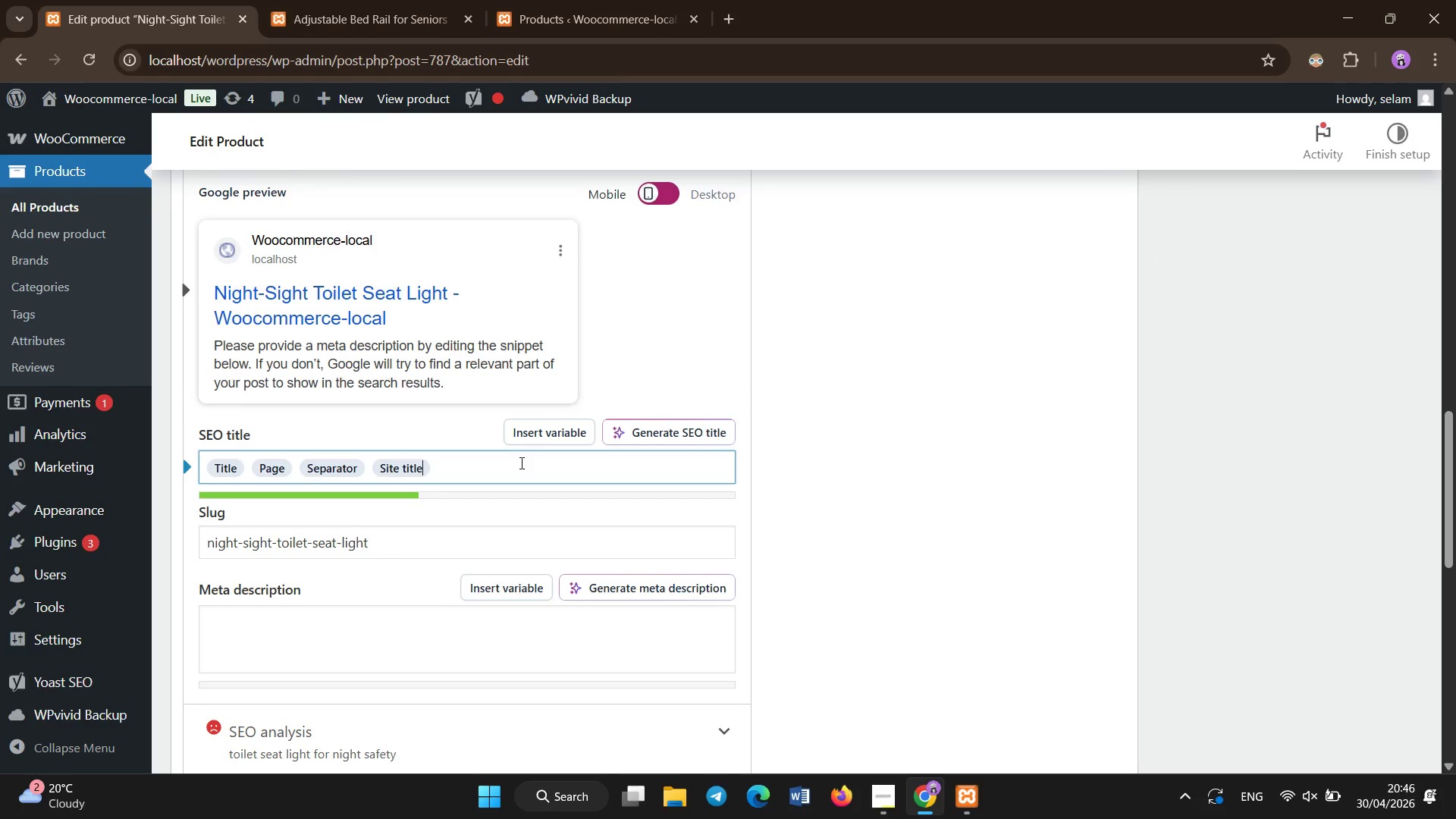 
key(Backspace)
 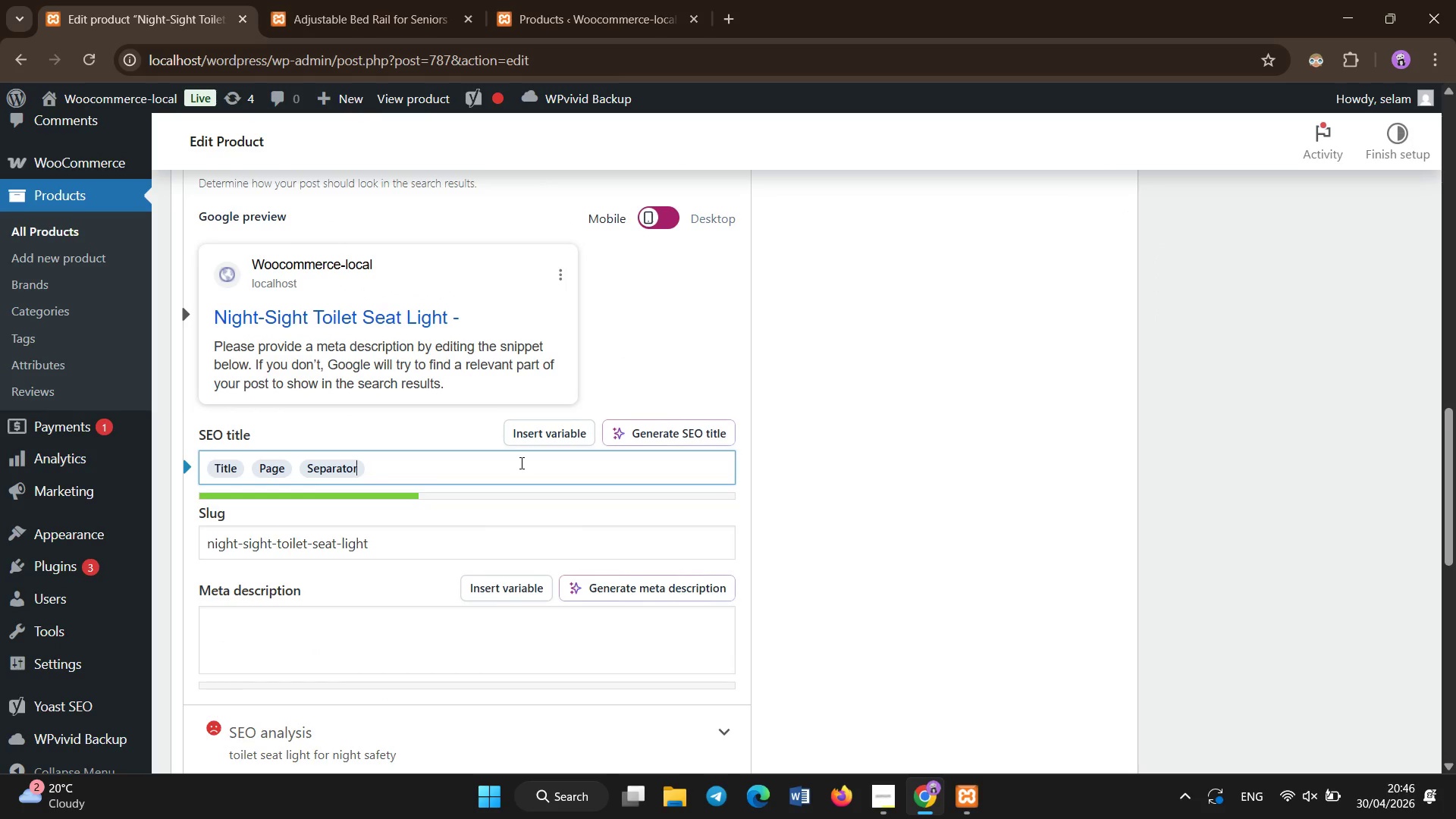 
key(Backspace)
 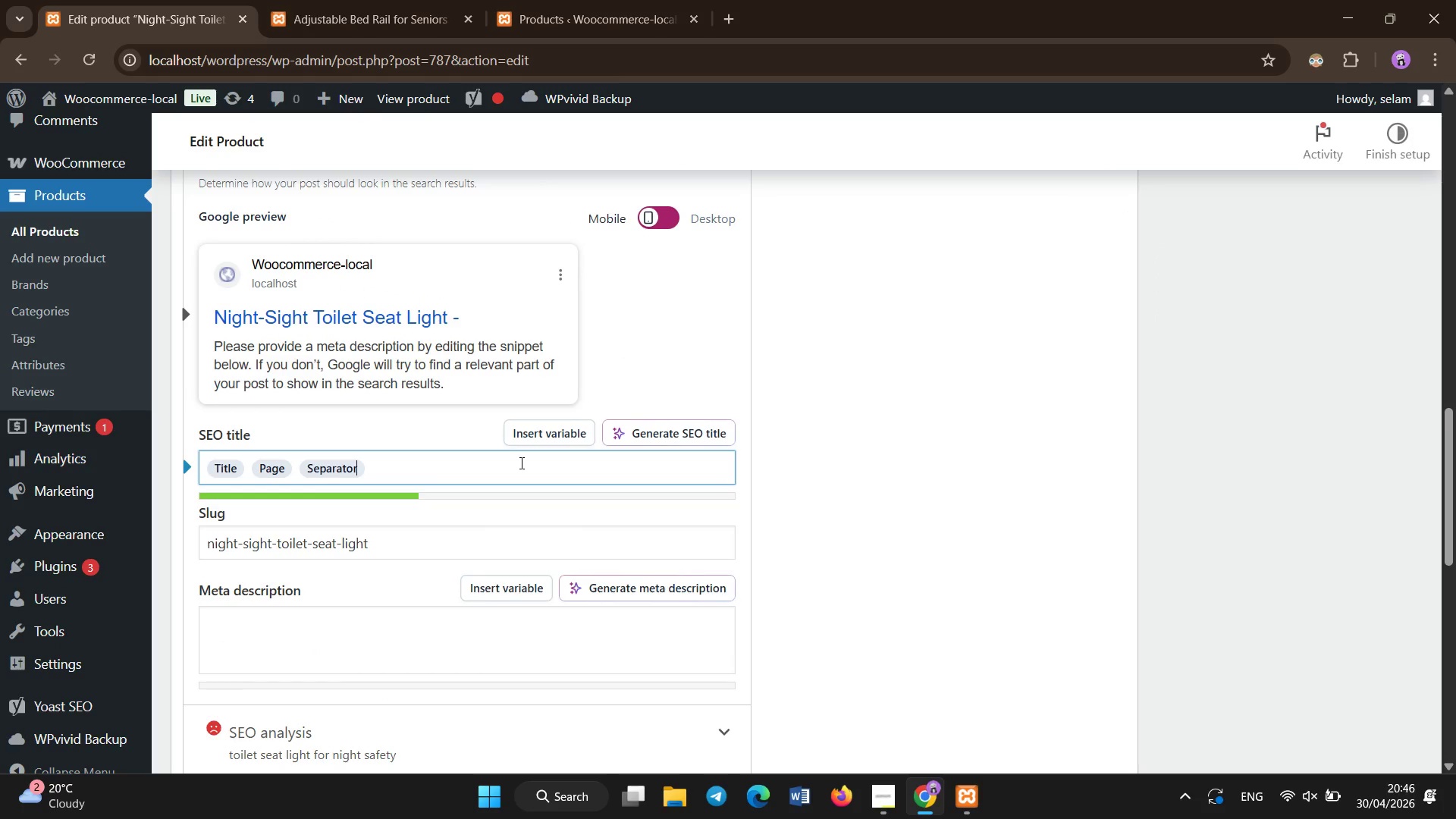 
key(Backspace)
 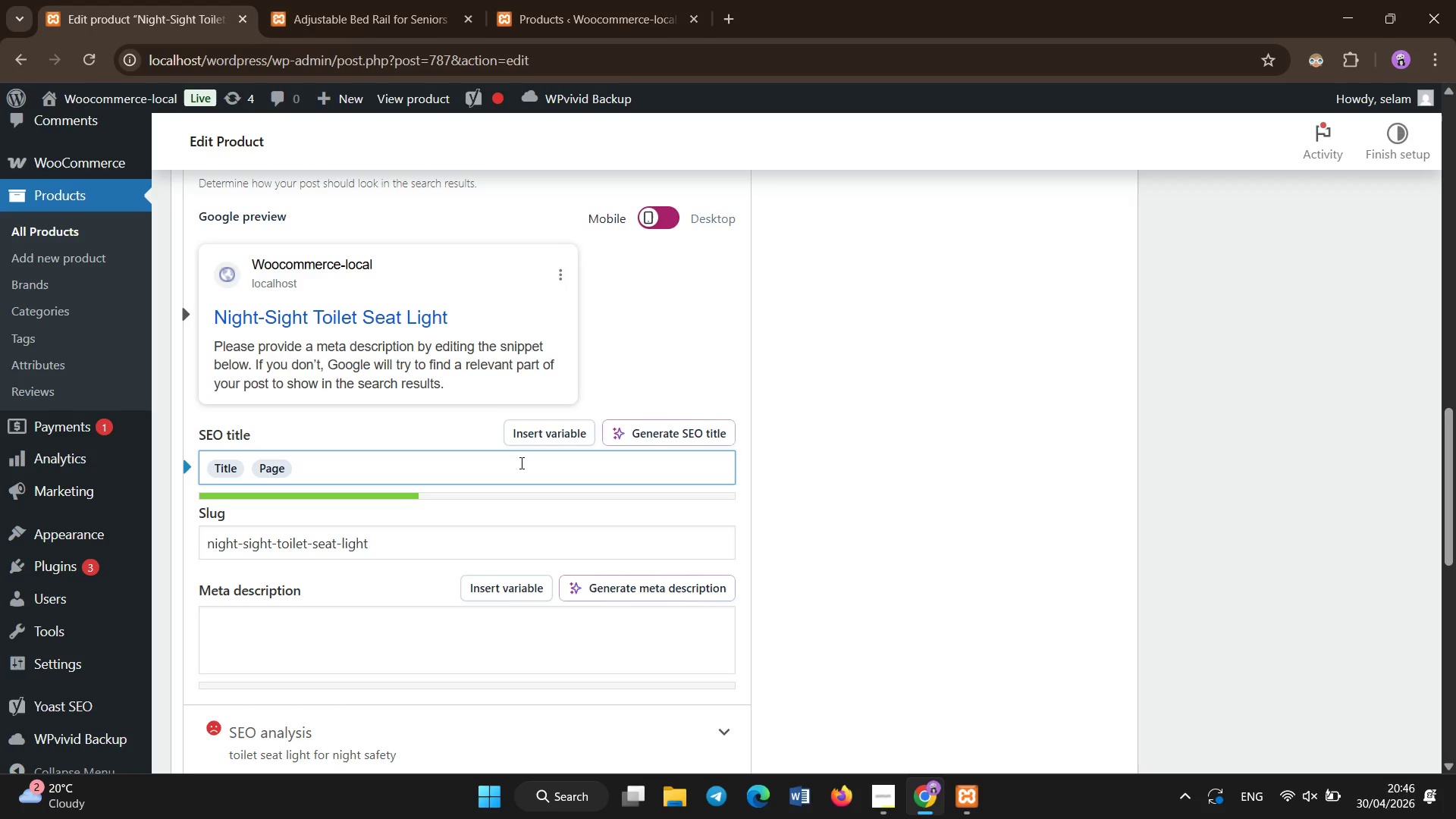 
wait(5.14)
 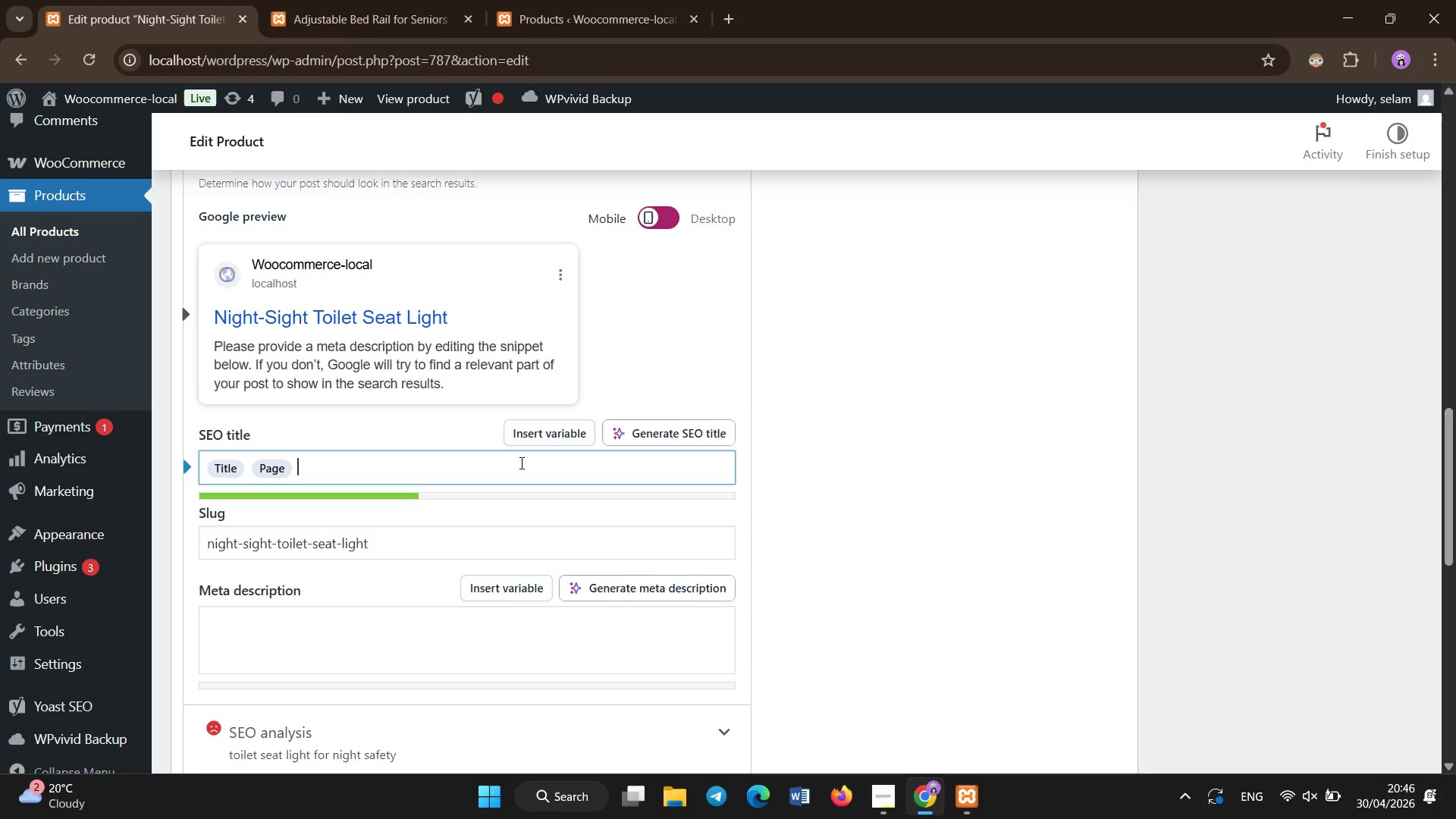 
left_click([443, 660])
 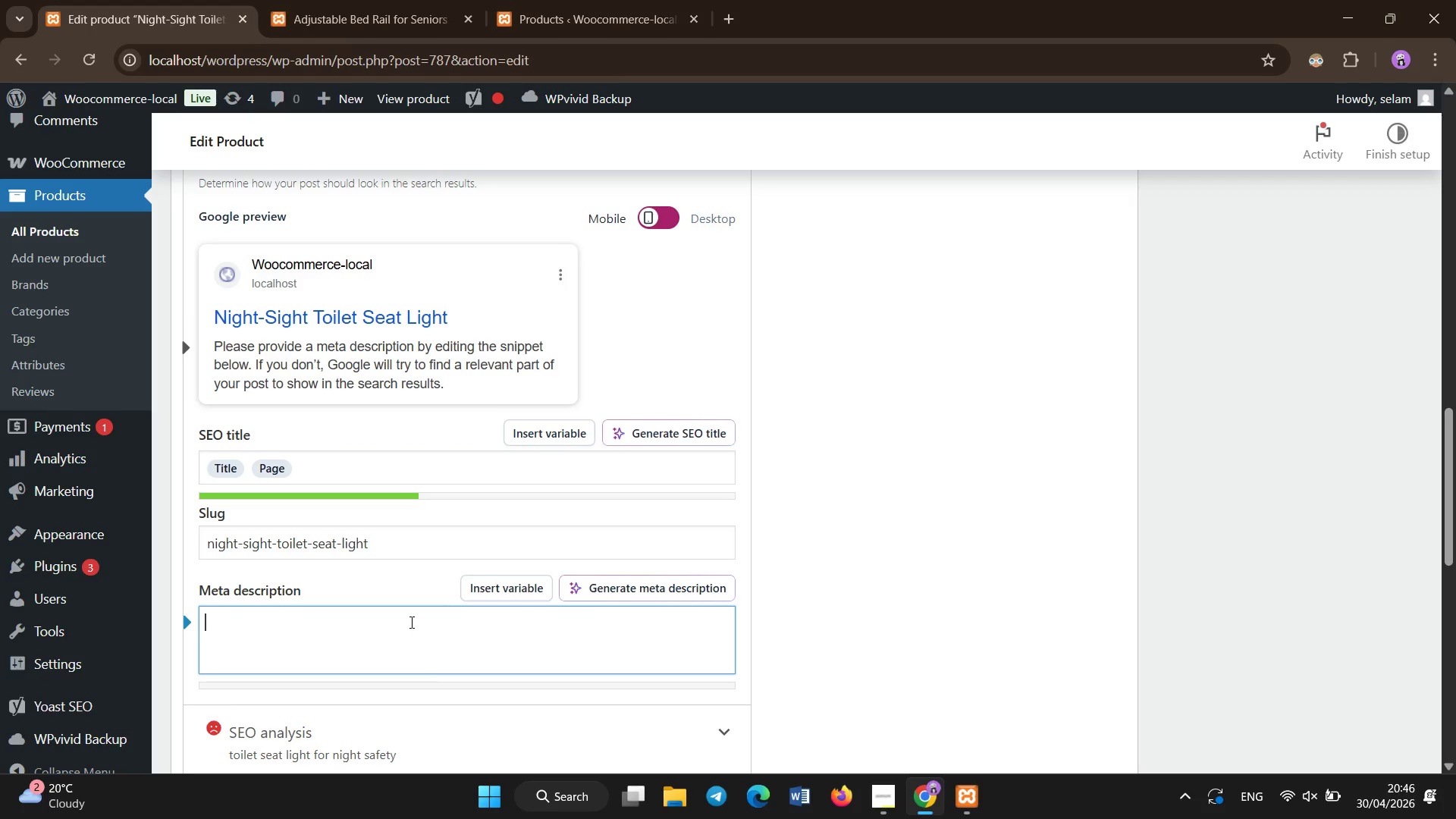 
type(Accessibility - fos)
key(Backspace)
type(cused toilet seat light designed for aging-in-pla)
key(Backspace)
type(c)
key(Backspace)
type(ace safety, improving visibility and preventing nightm)
key(Backspace)
type(time falls.)
 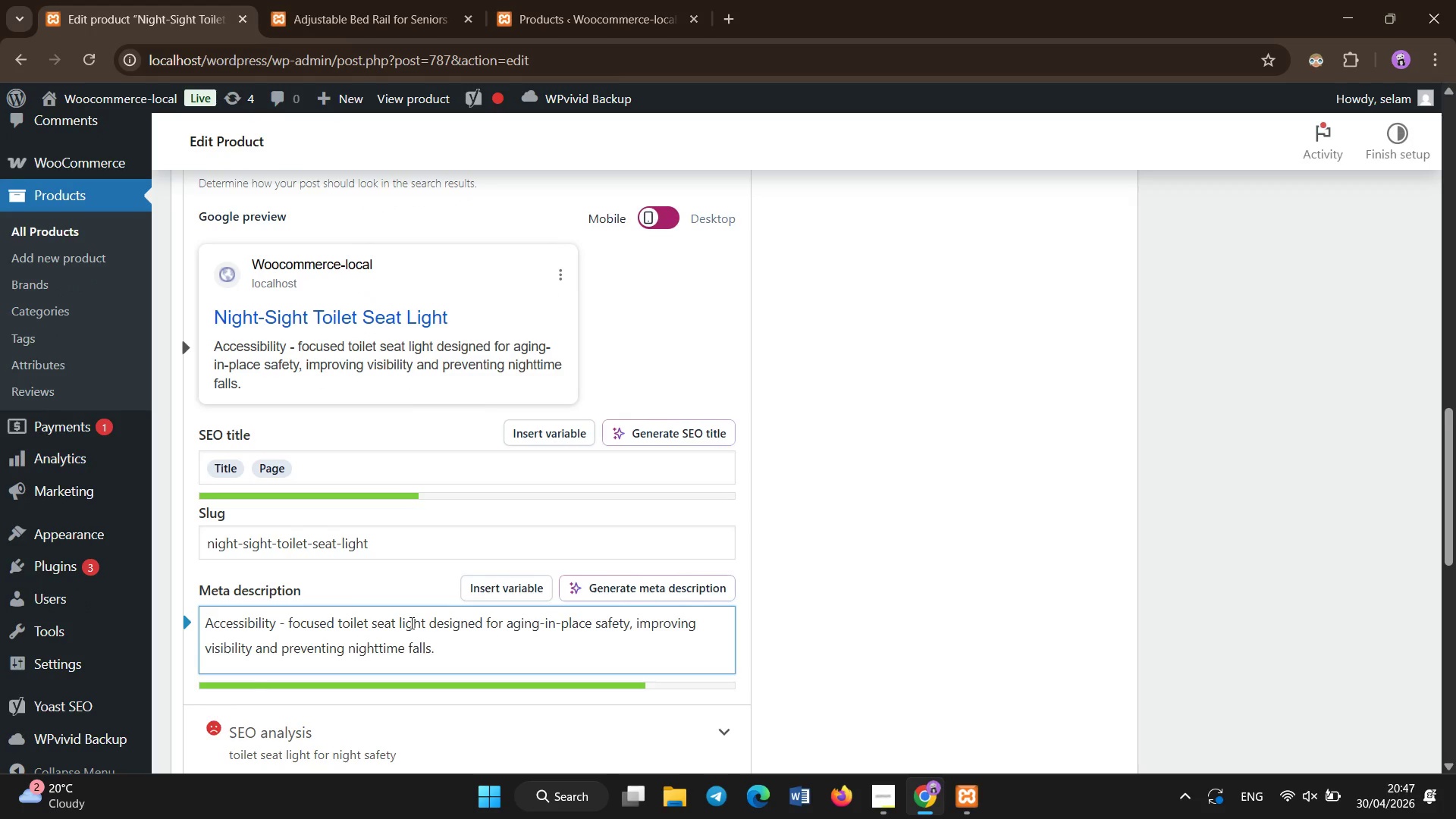 
wait(5.3)
 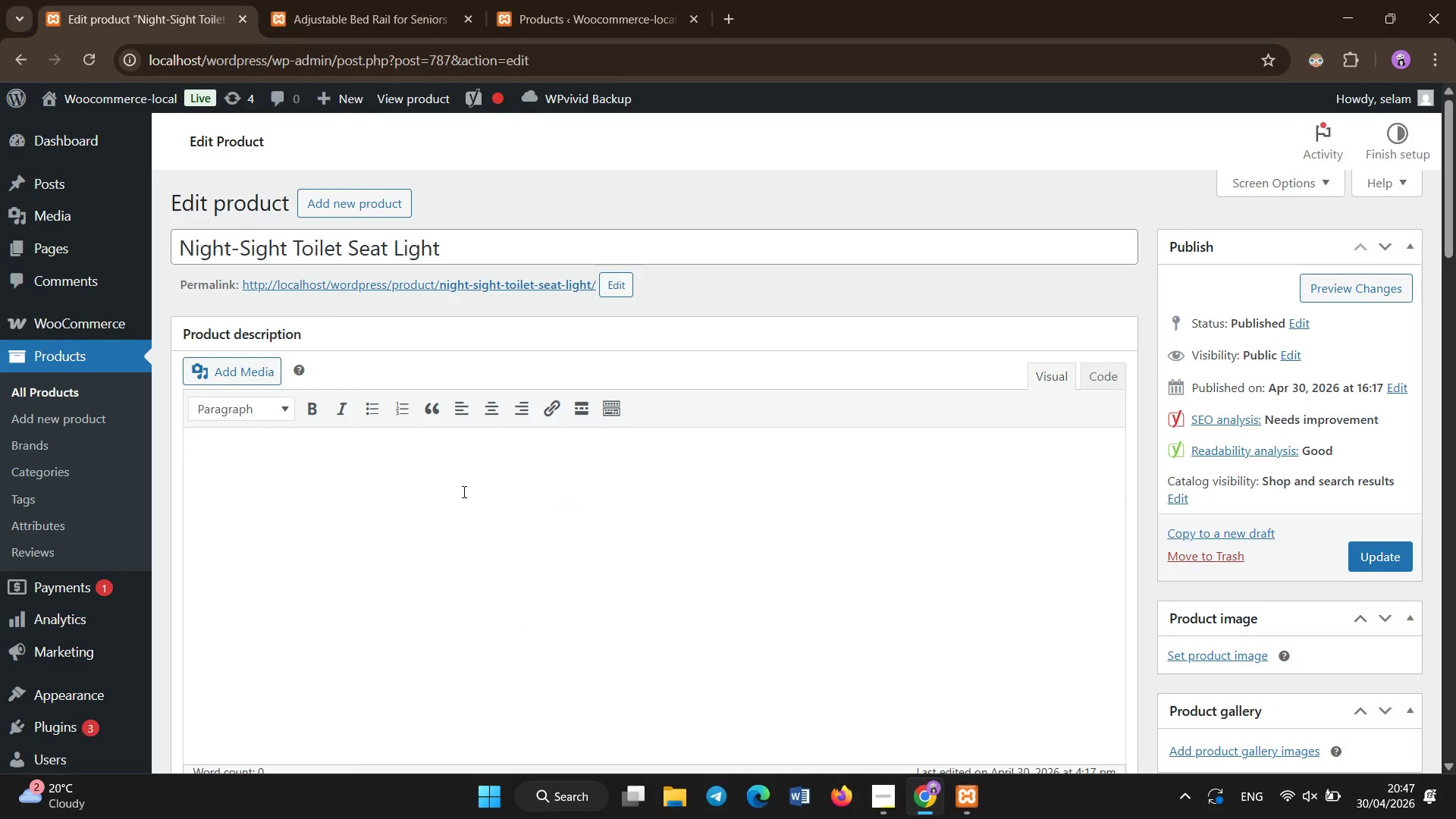 
left_click([464, 495])
 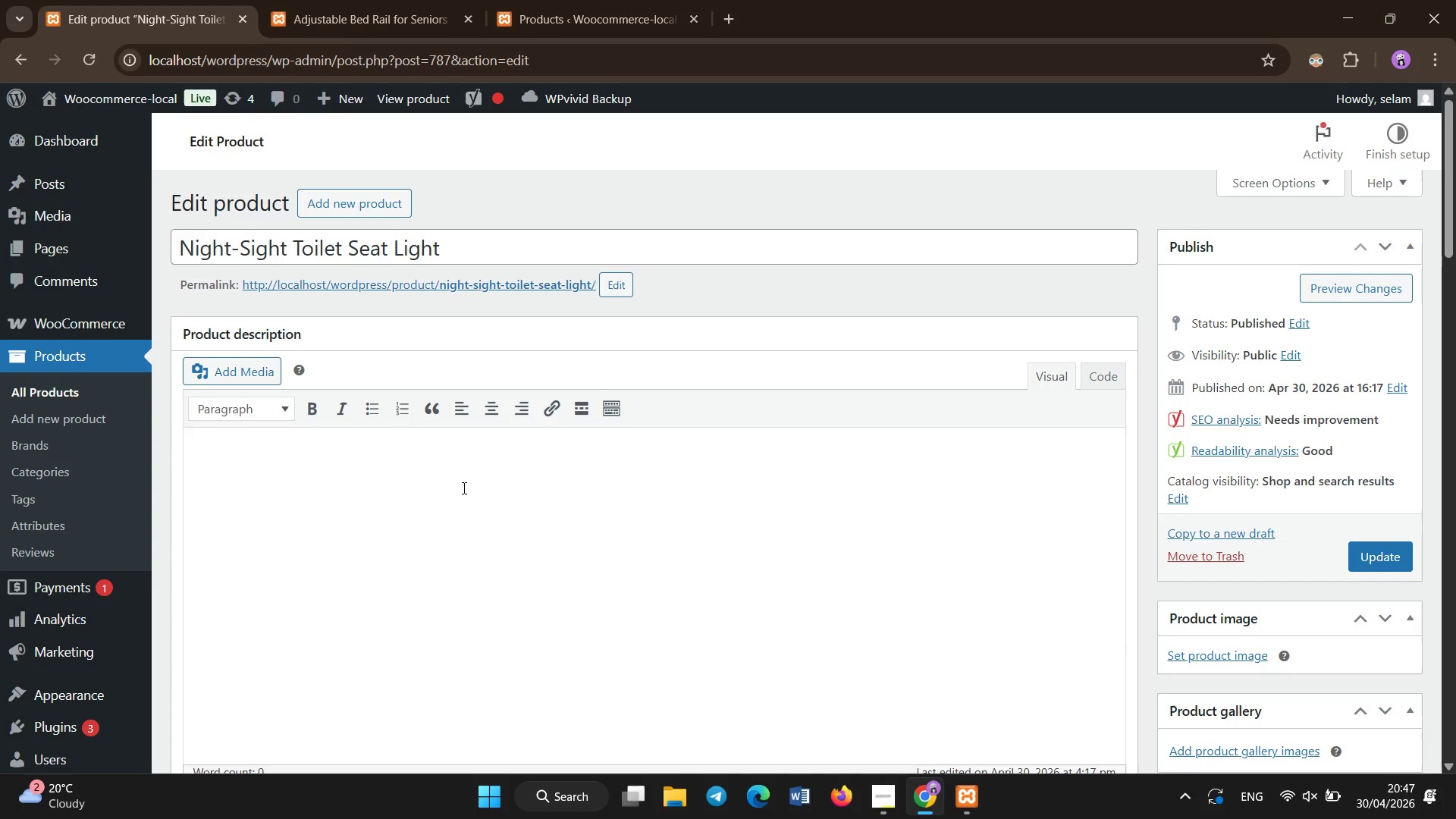 
scroll: coordinate [466, 464], scroll_direction: up, amount: 18.0
 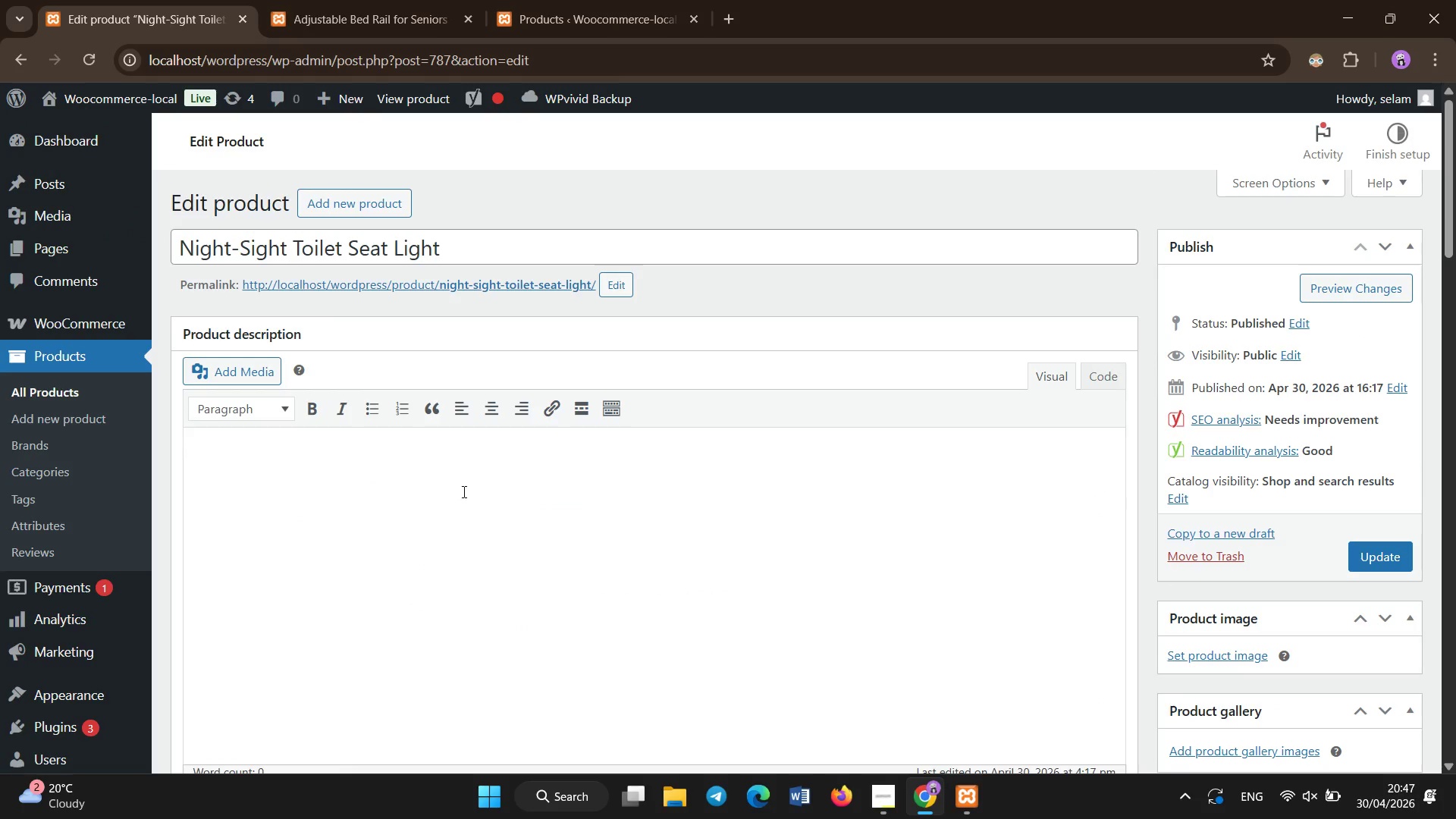 
hold_key(key=ShiftLeft, duration=1.52)
 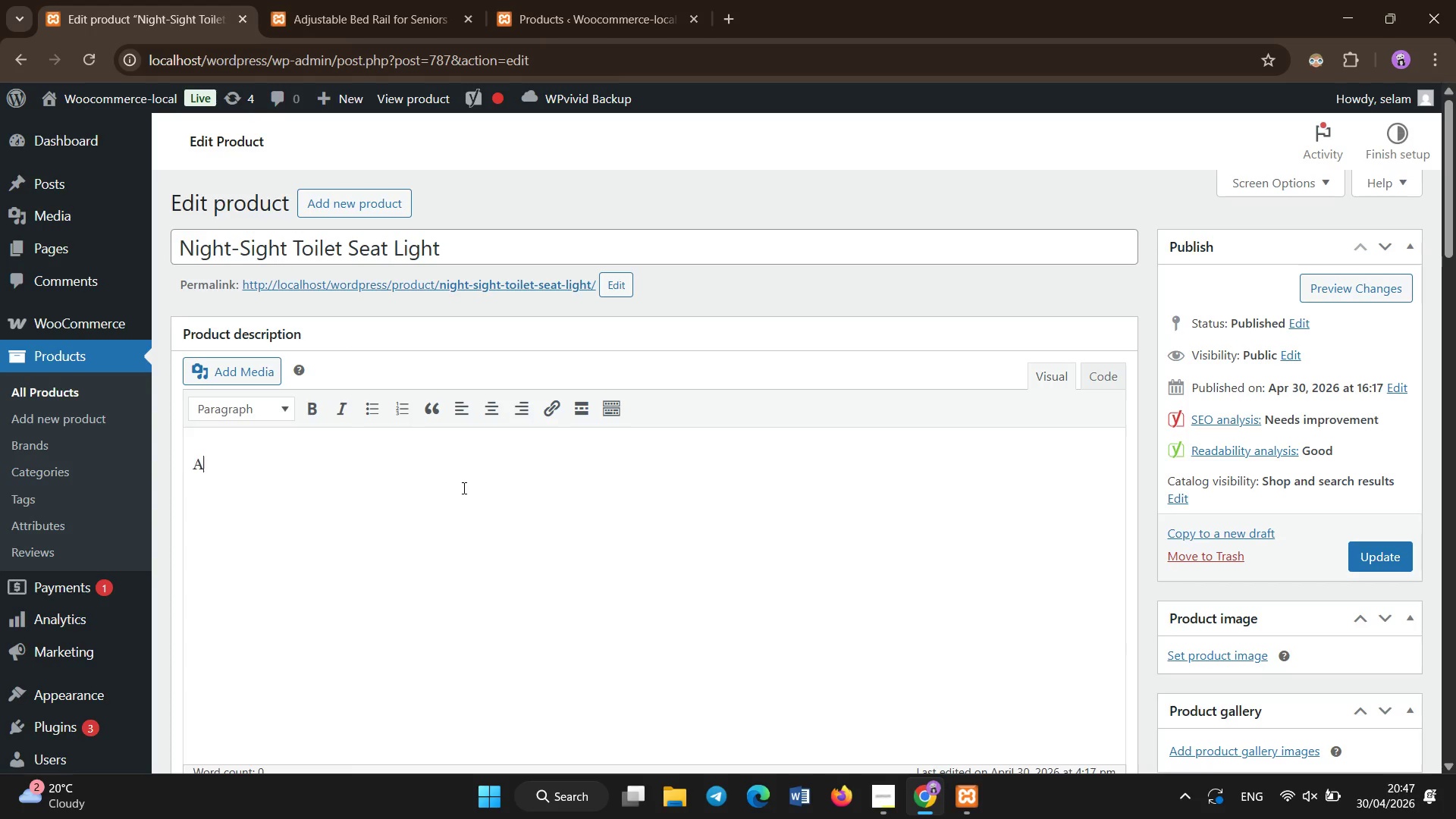 
type(Automatic LED light for toilet visibility at night )
key(Backspace)
type(. Enhances safety and convenience in low l)
key(Backspace)
key(Backspace)
type(-light conditions.)
 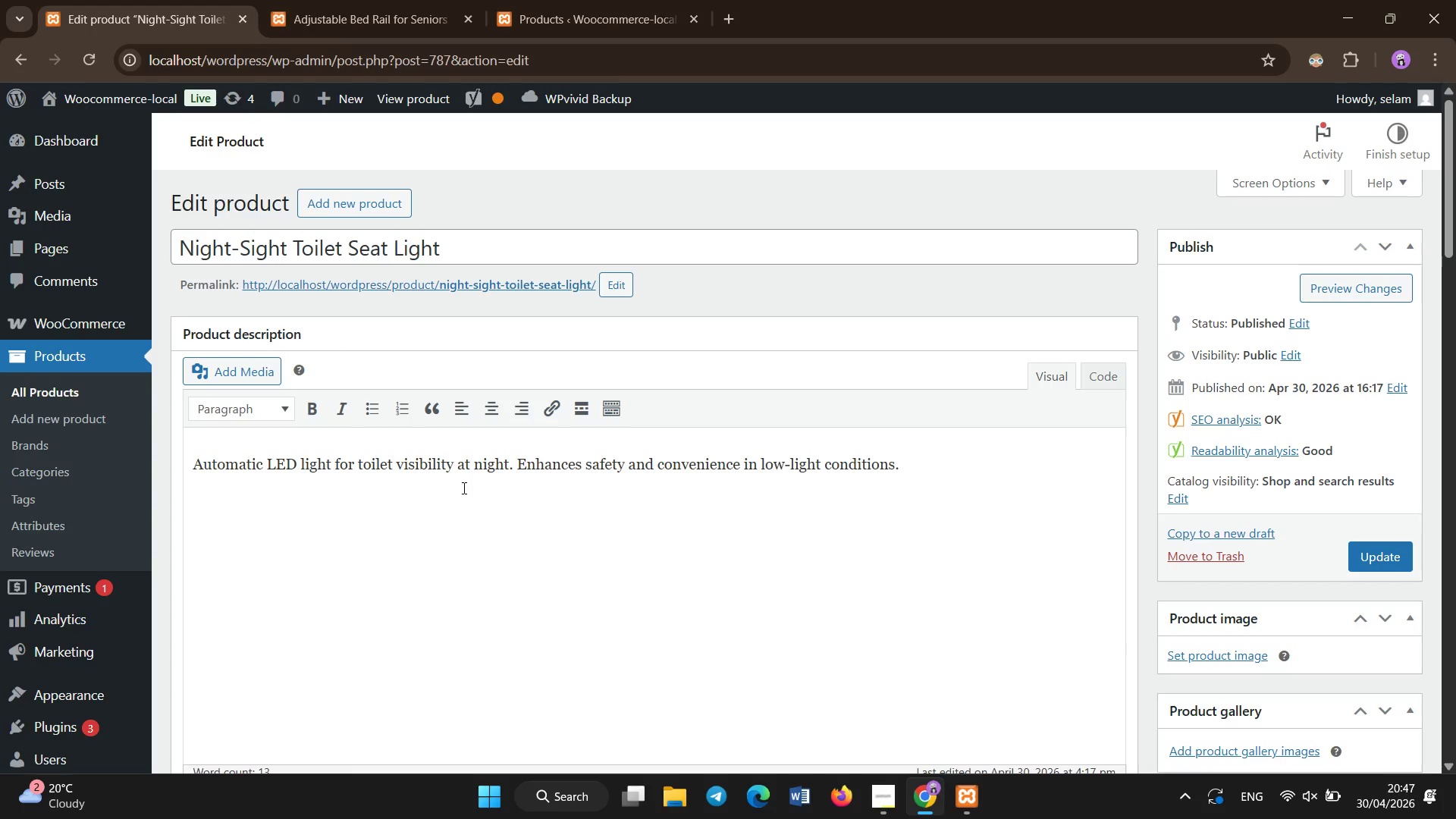 
left_click([1407, 557])
 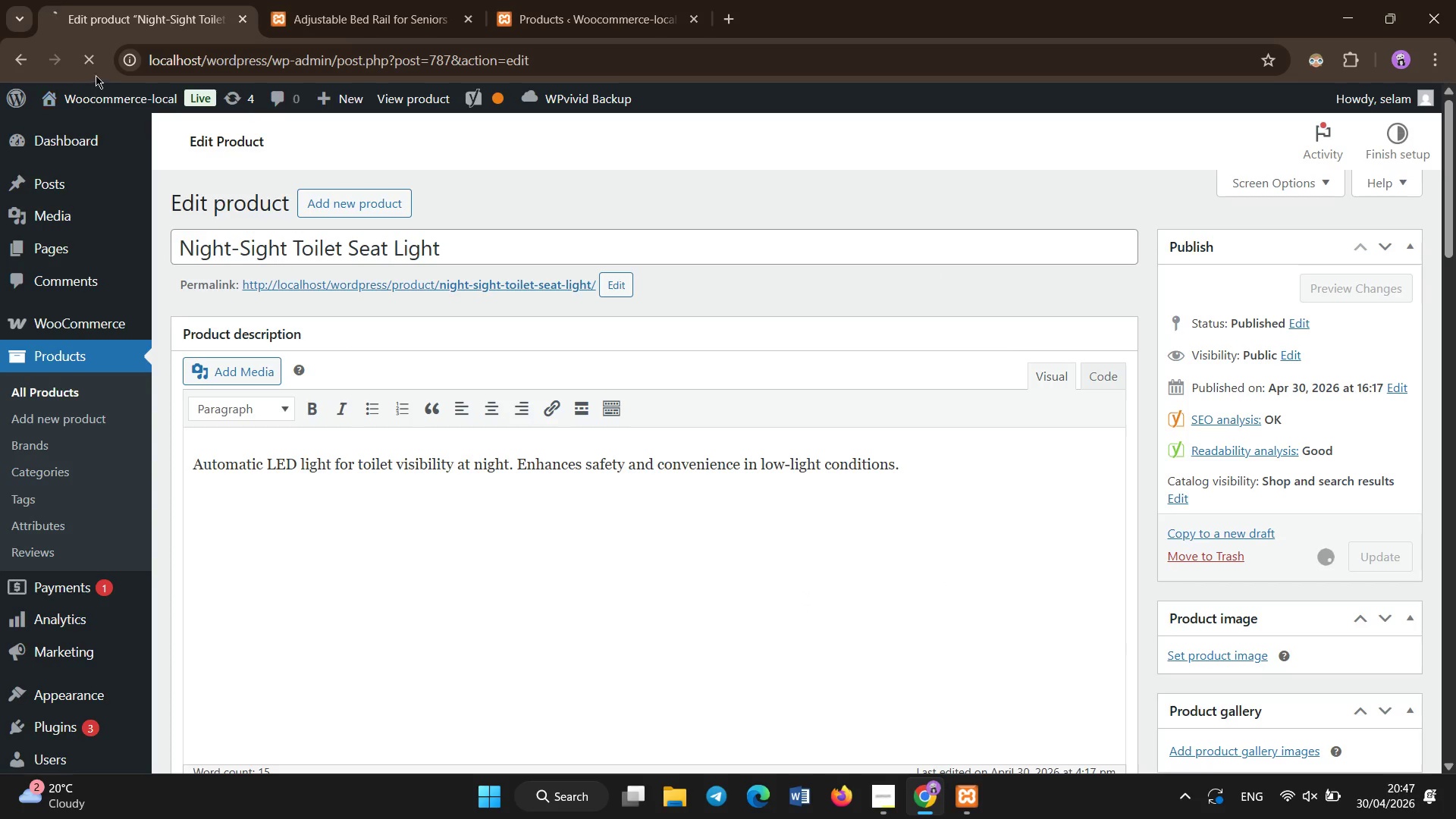 
scroll: coordinate [785, 664], scroll_direction: down, amount: 5.0
 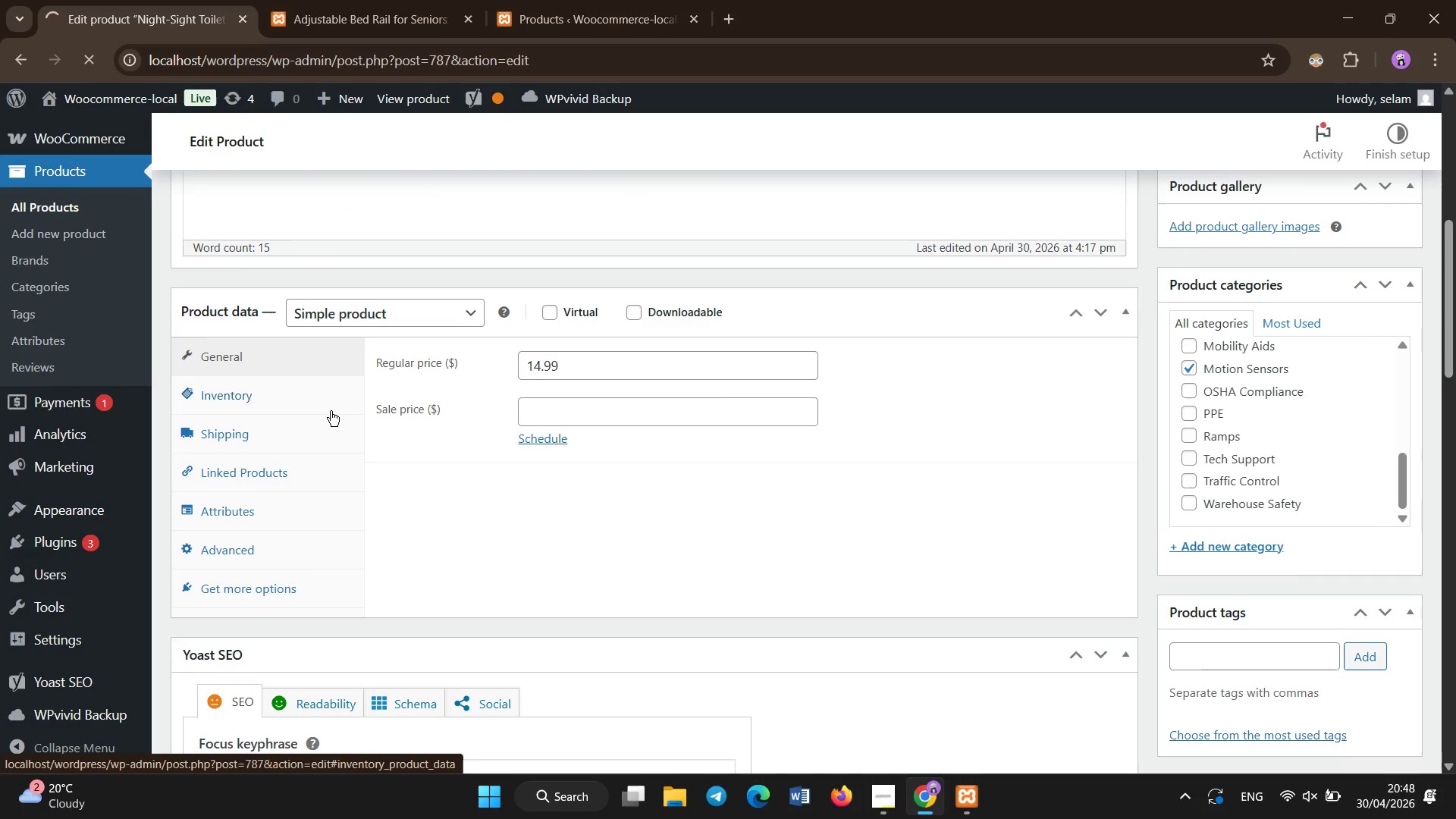 
left_click([315, 403])
 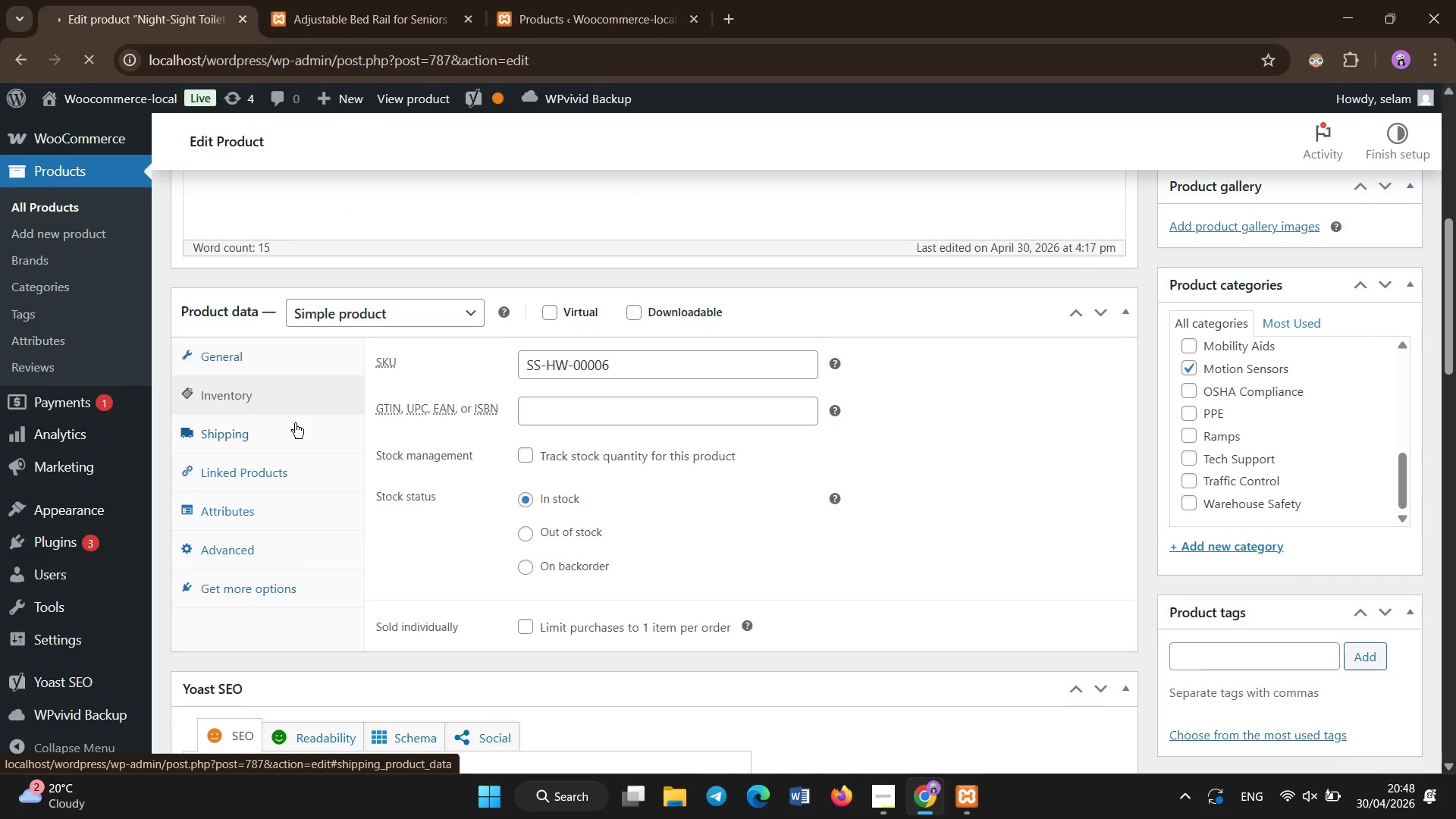 
wait(5.38)
 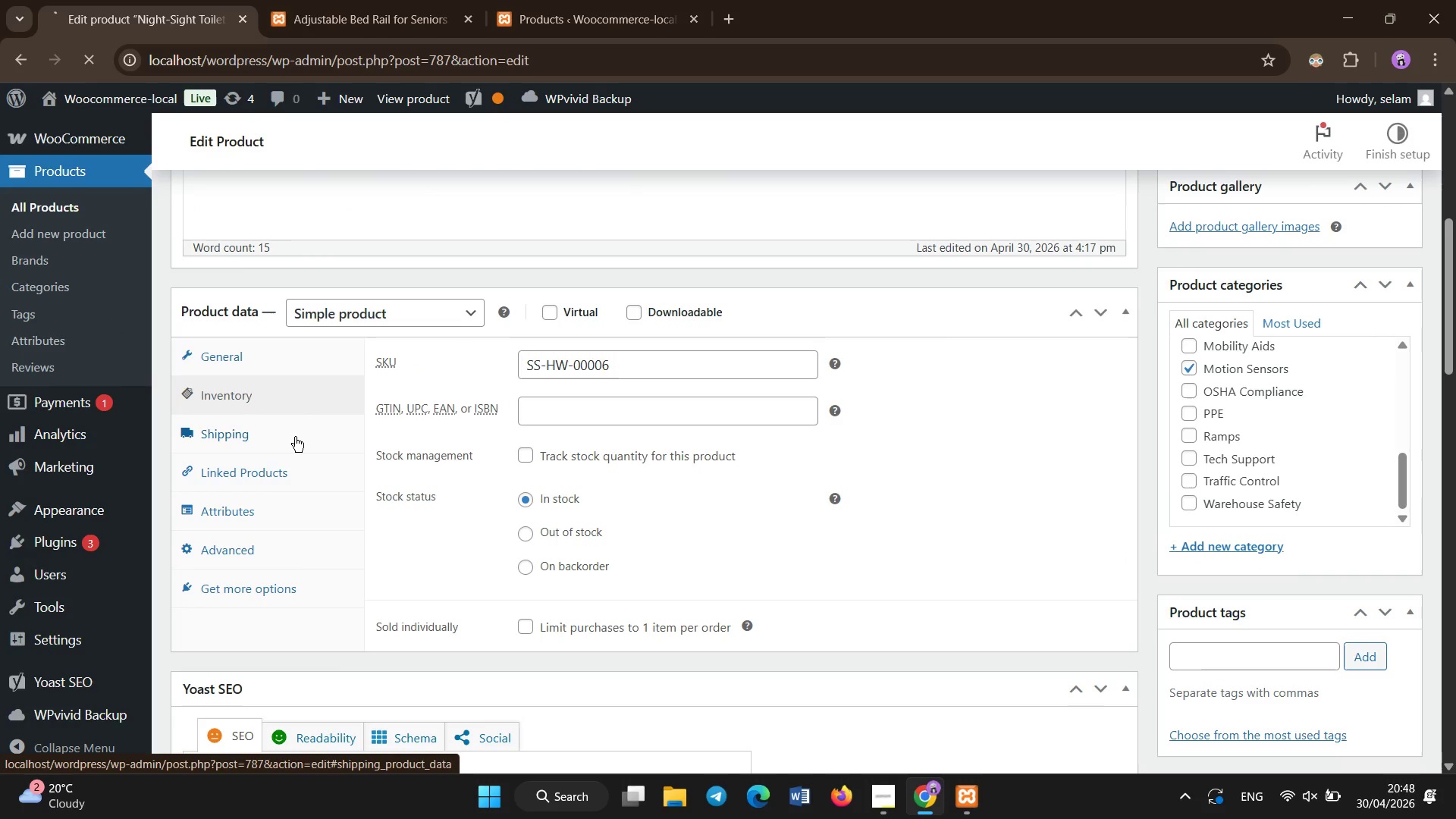 
left_click([289, 426])
 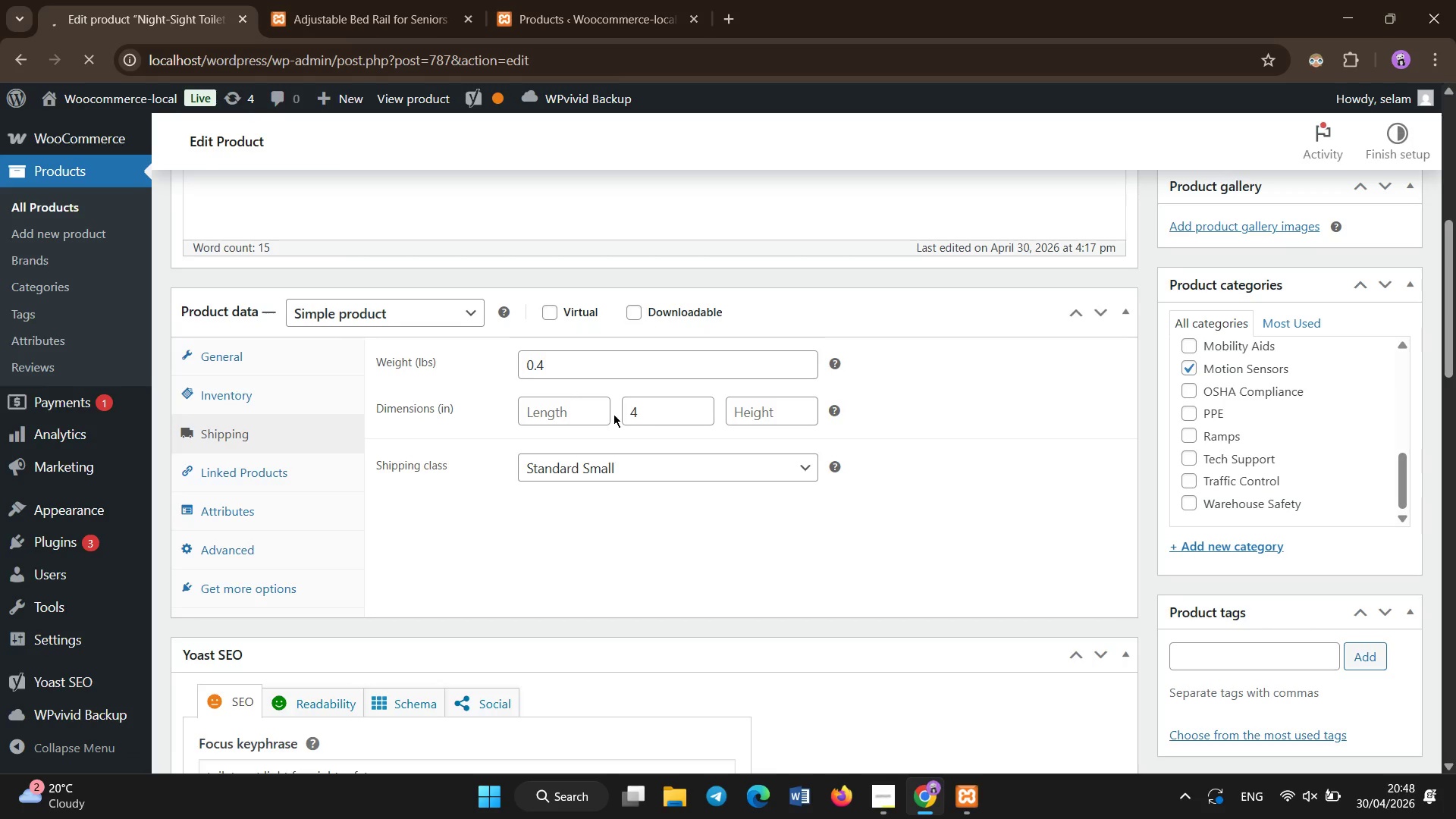 
left_click([644, 415])
 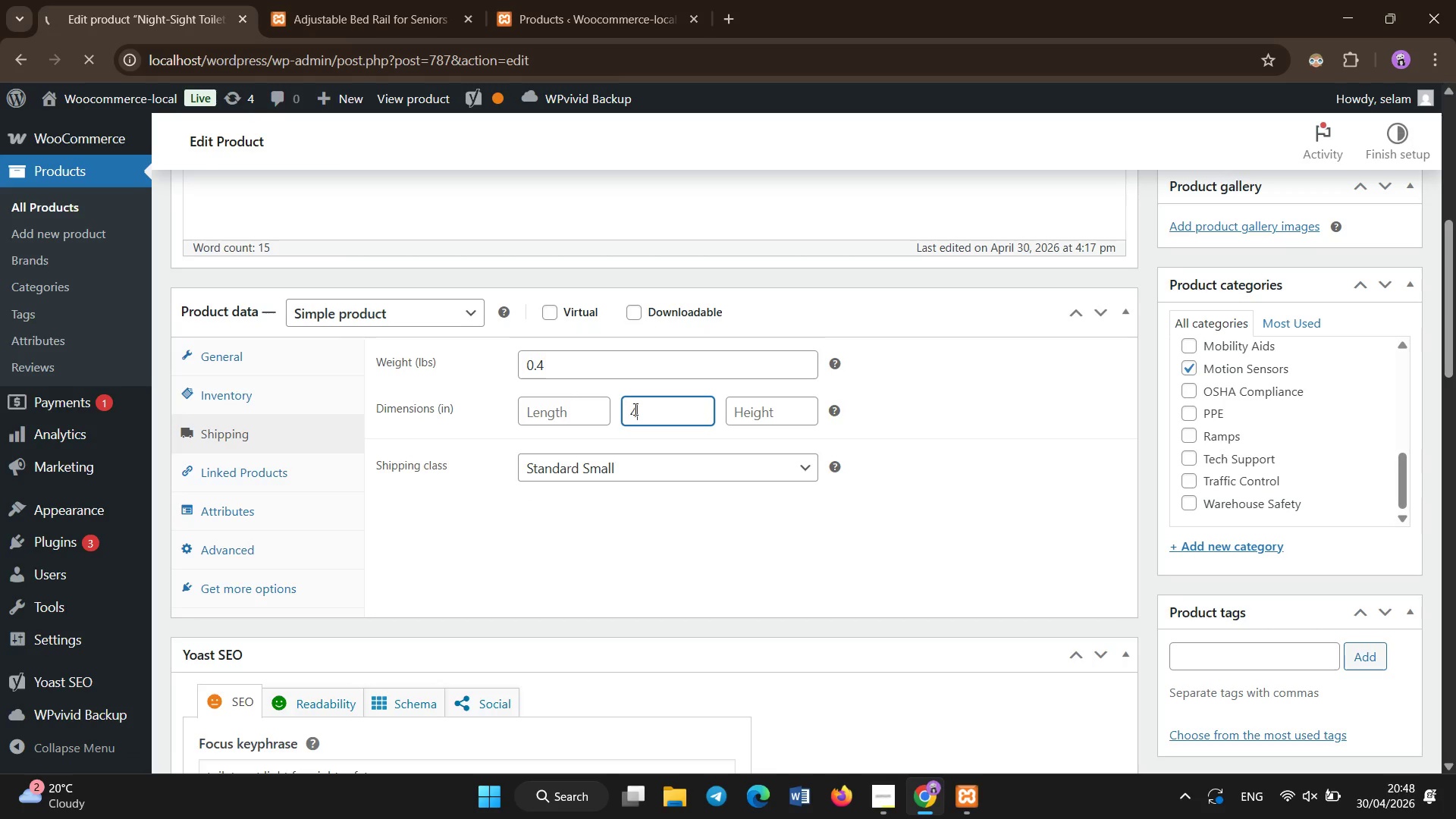 
key(Backspace)
 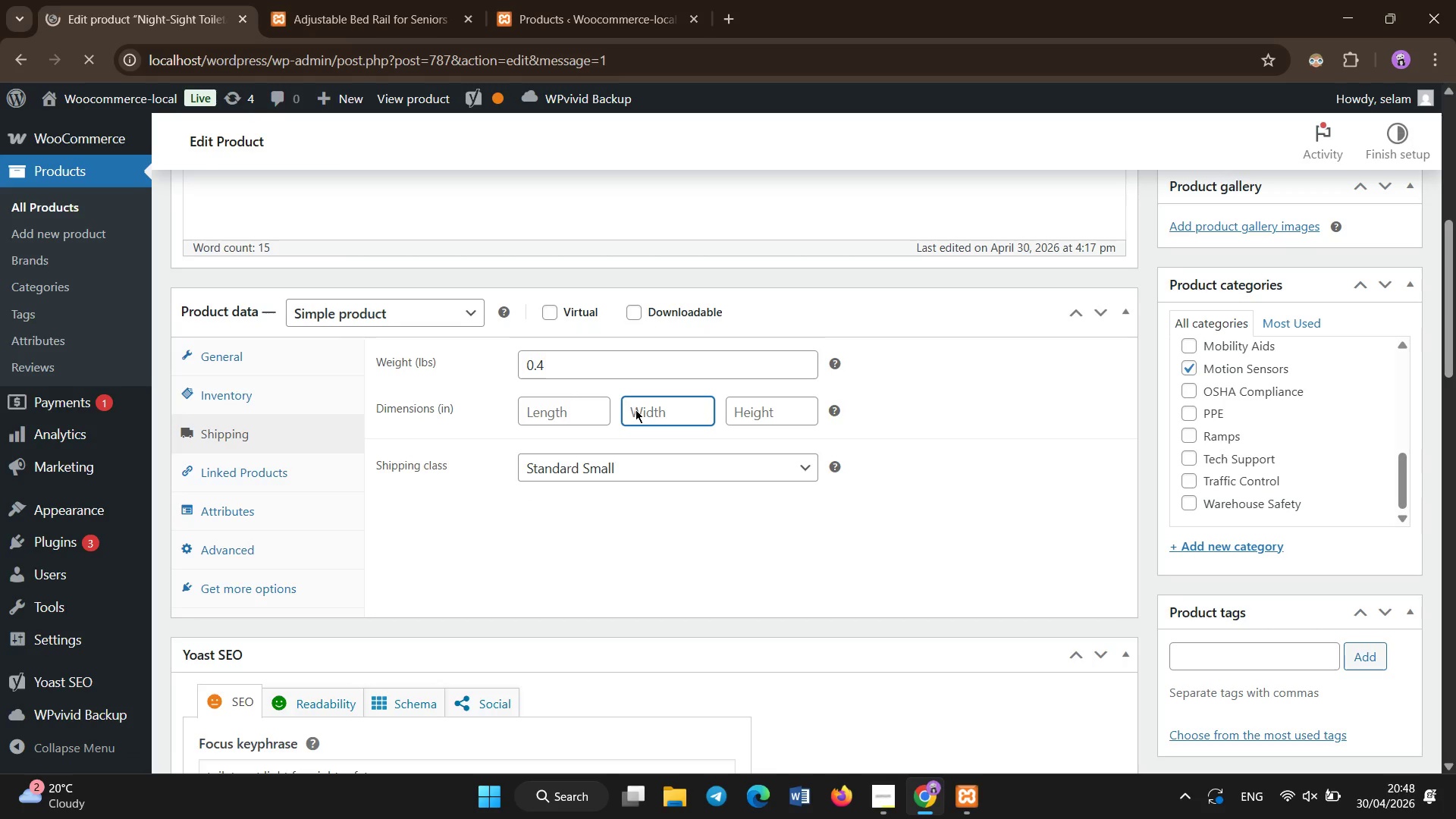 
key(ArrowLeft)
 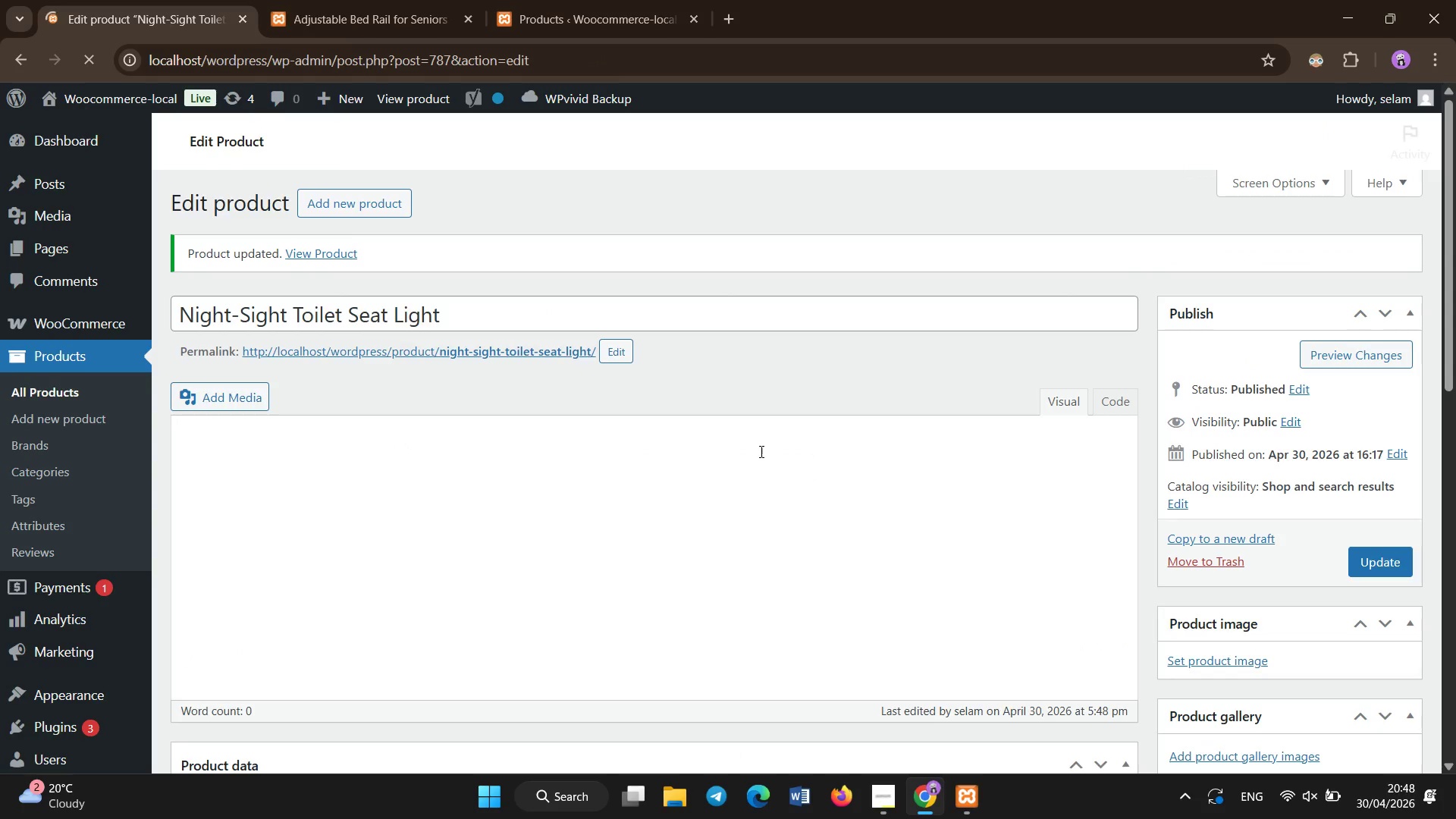 
scroll: coordinate [469, 584], scroll_direction: down, amount: 5.0
 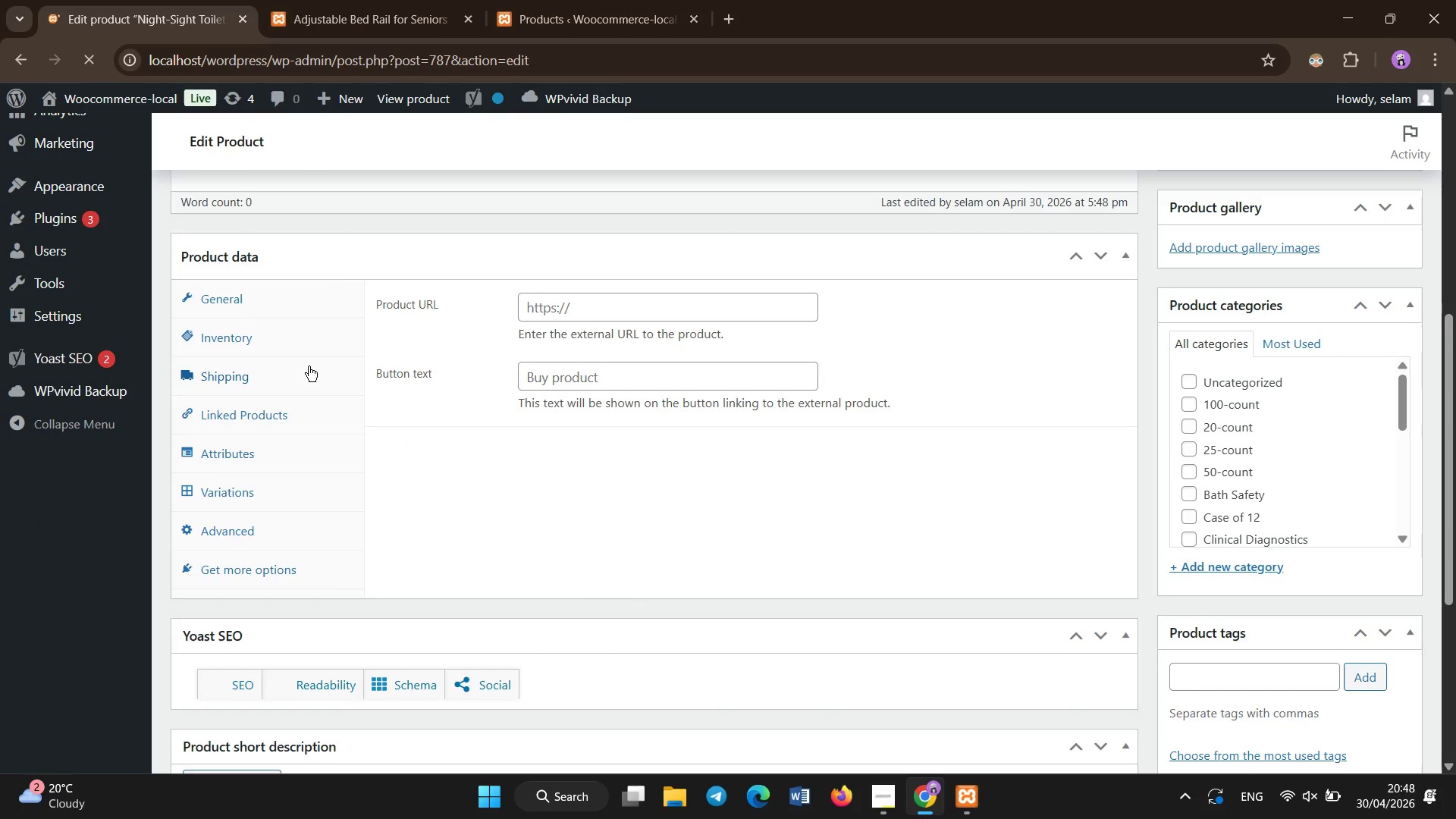 
left_click([307, 366])
 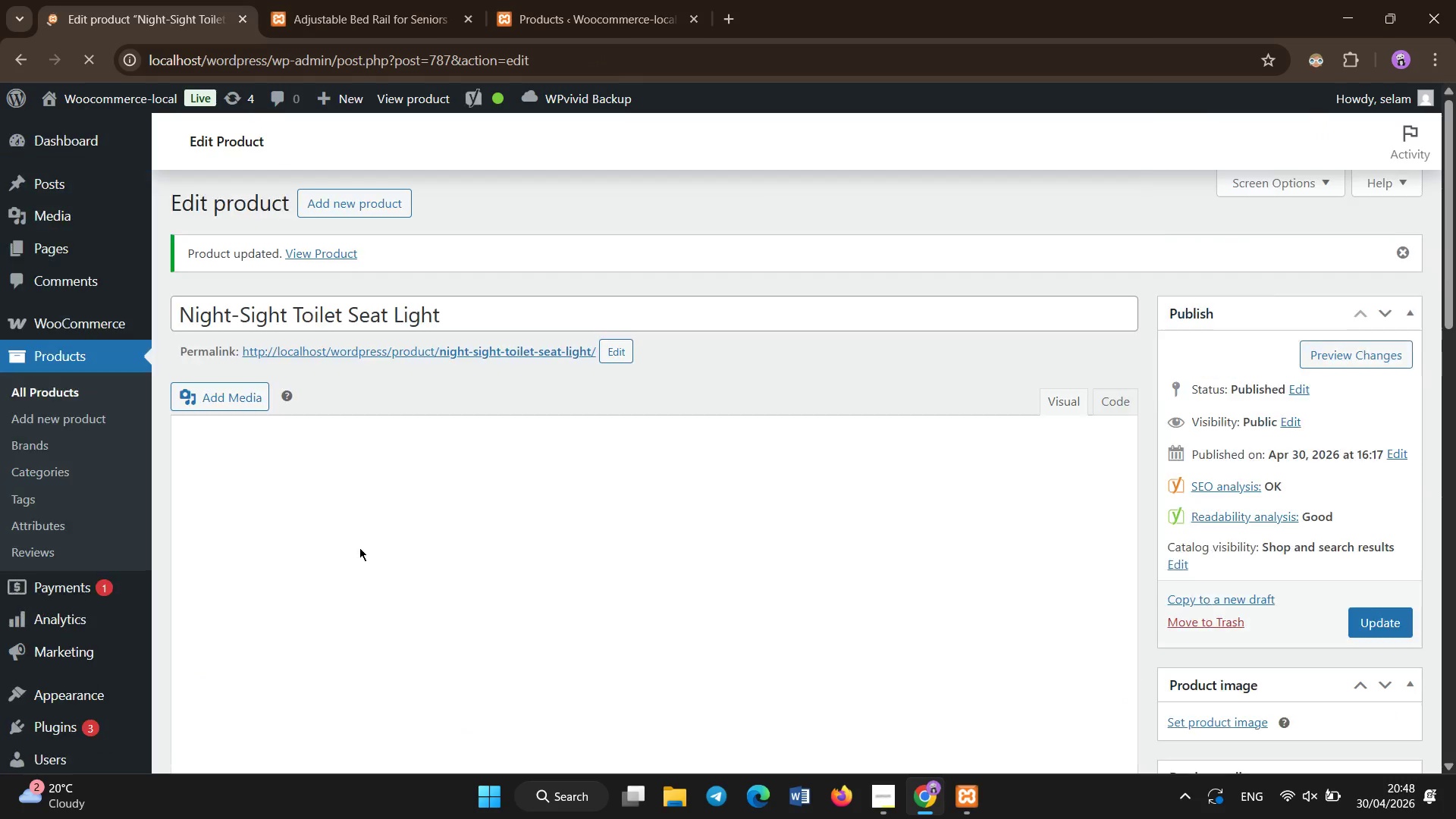 
scroll: coordinate [356, 582], scroll_direction: down, amount: 4.0
 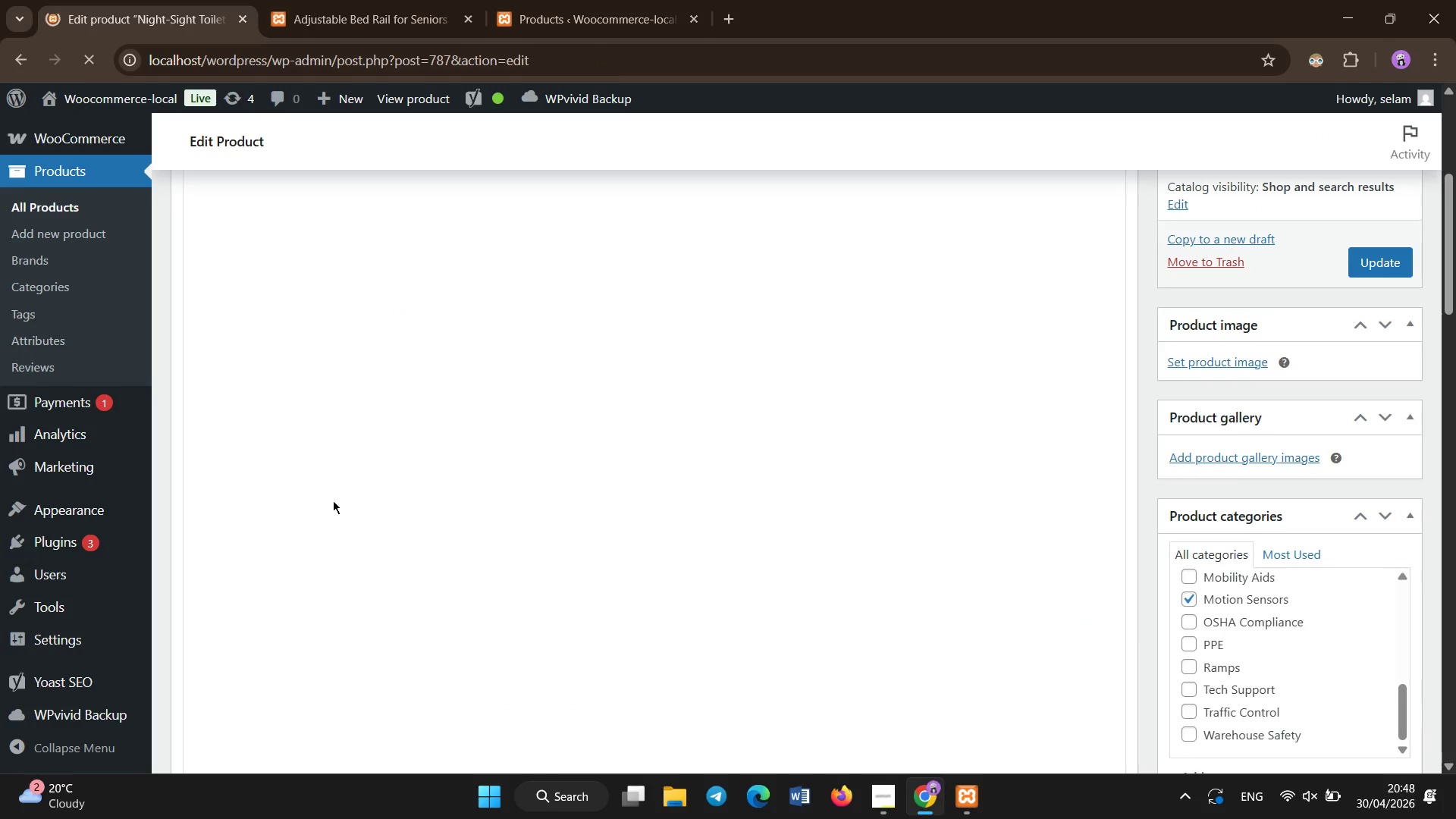 
scroll: coordinate [332, 510], scroll_direction: up, amount: 1.0
 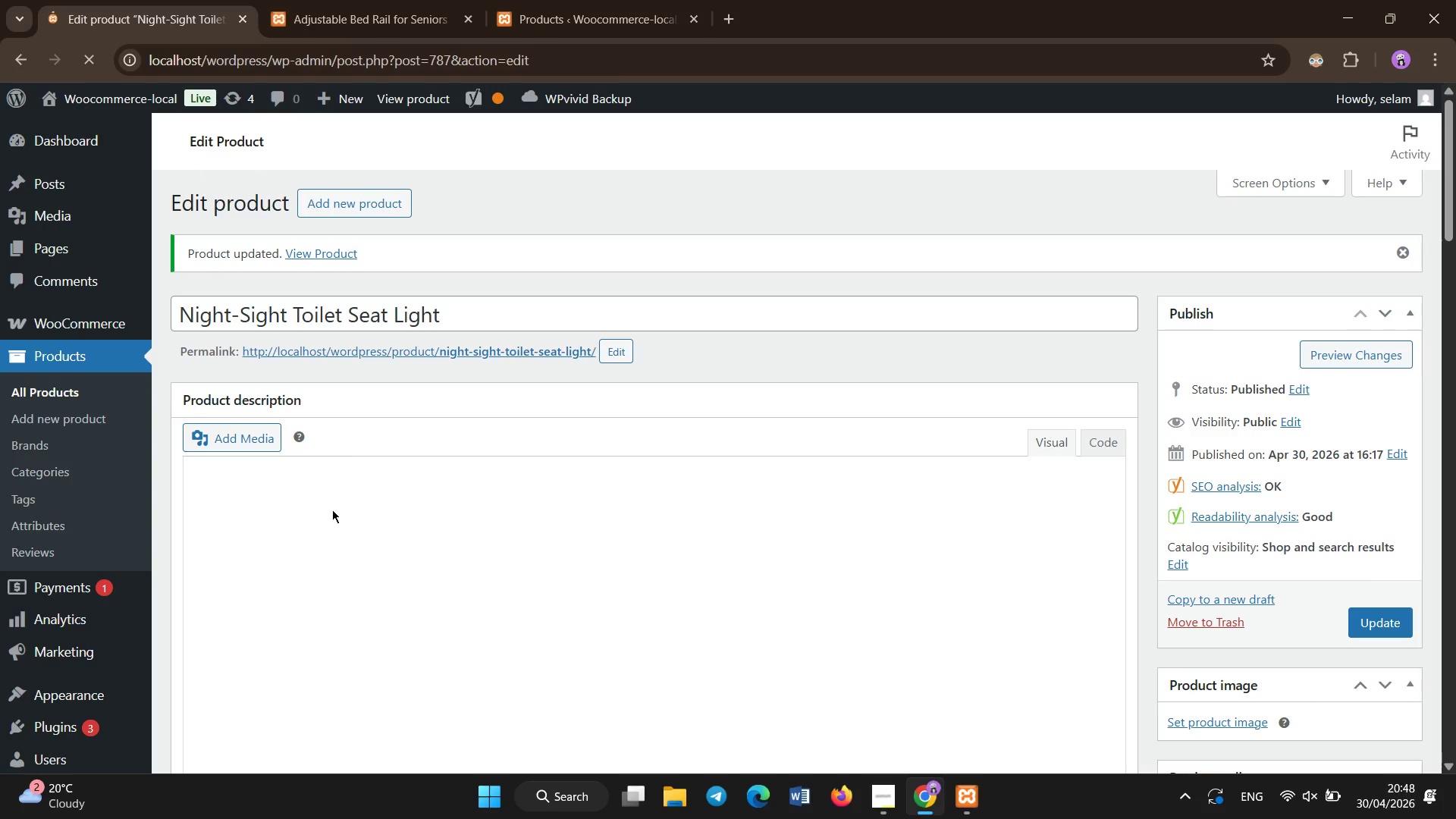 
left_click([356, 538])
 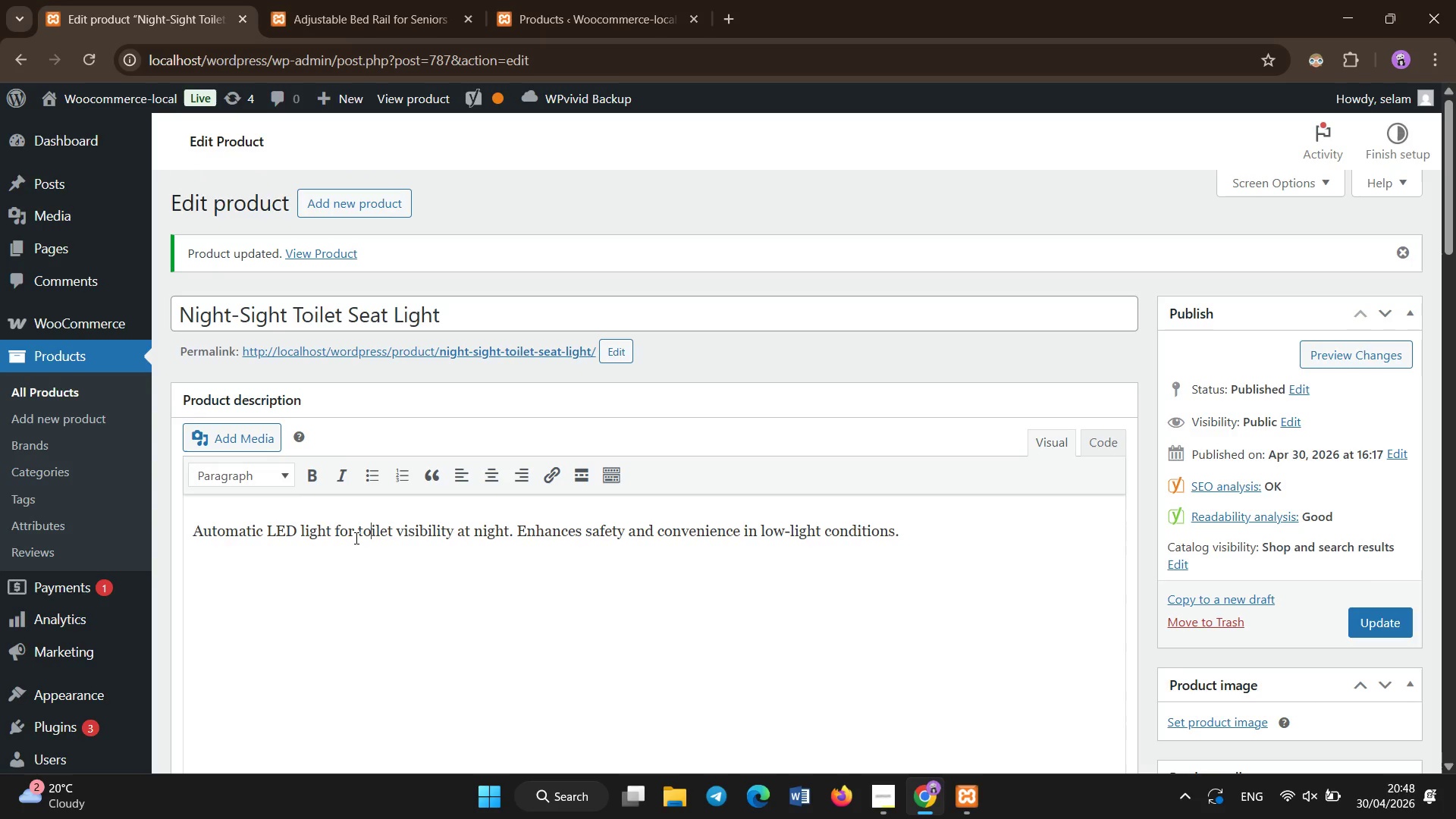 
scroll: coordinate [356, 538], scroll_direction: down, amount: 7.0
 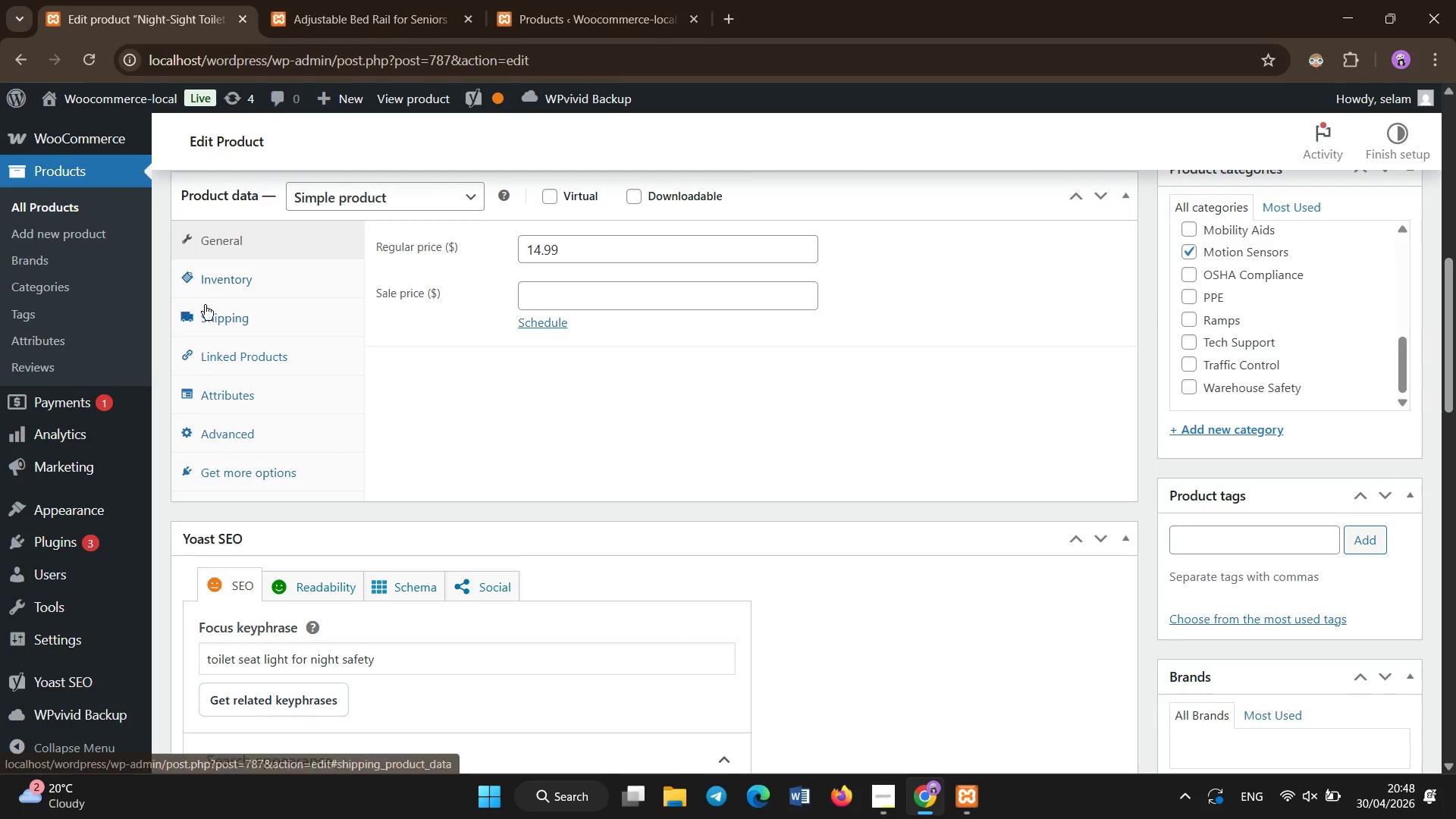 
left_click([224, 305])
 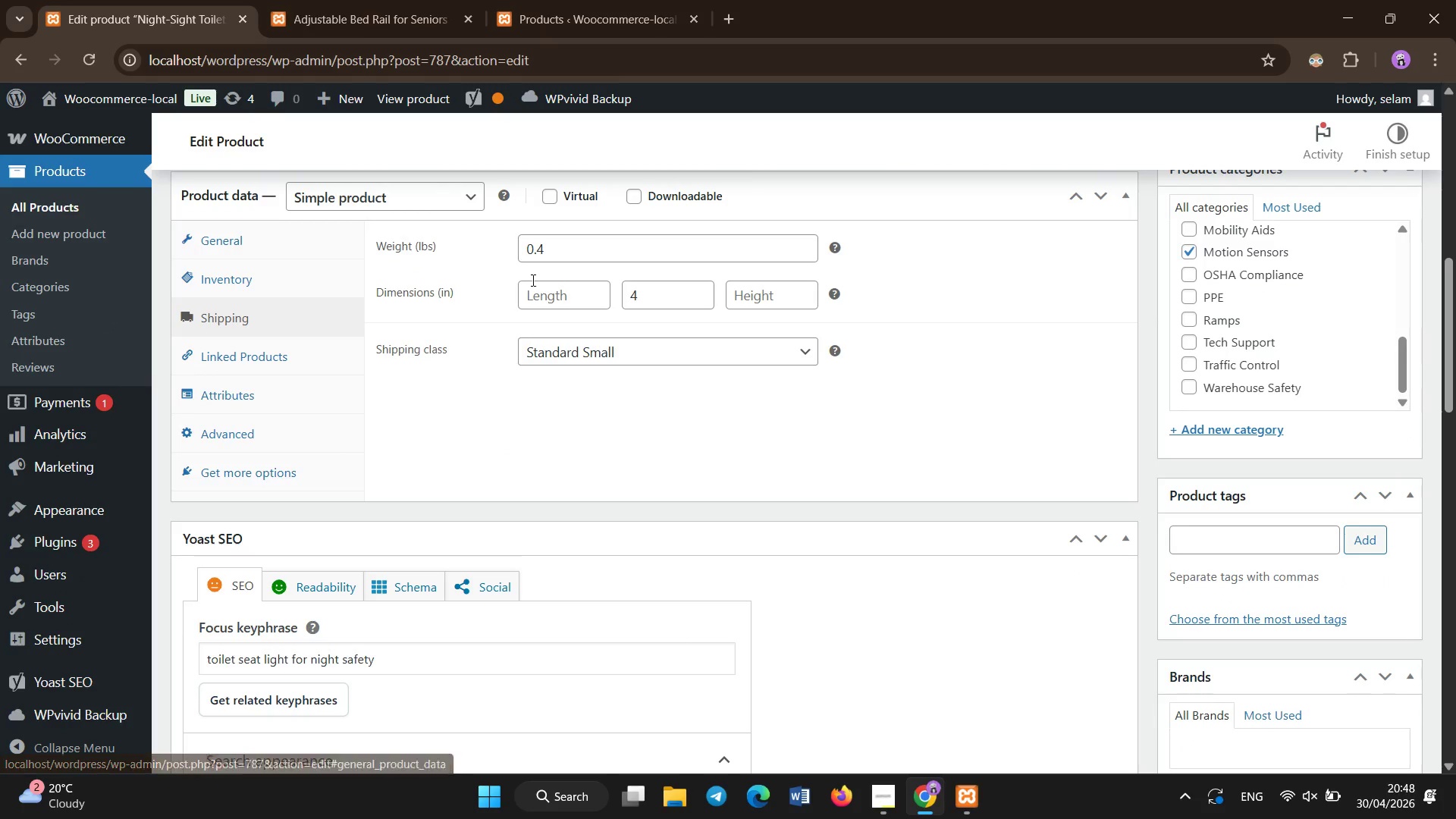 
left_click([573, 290])
 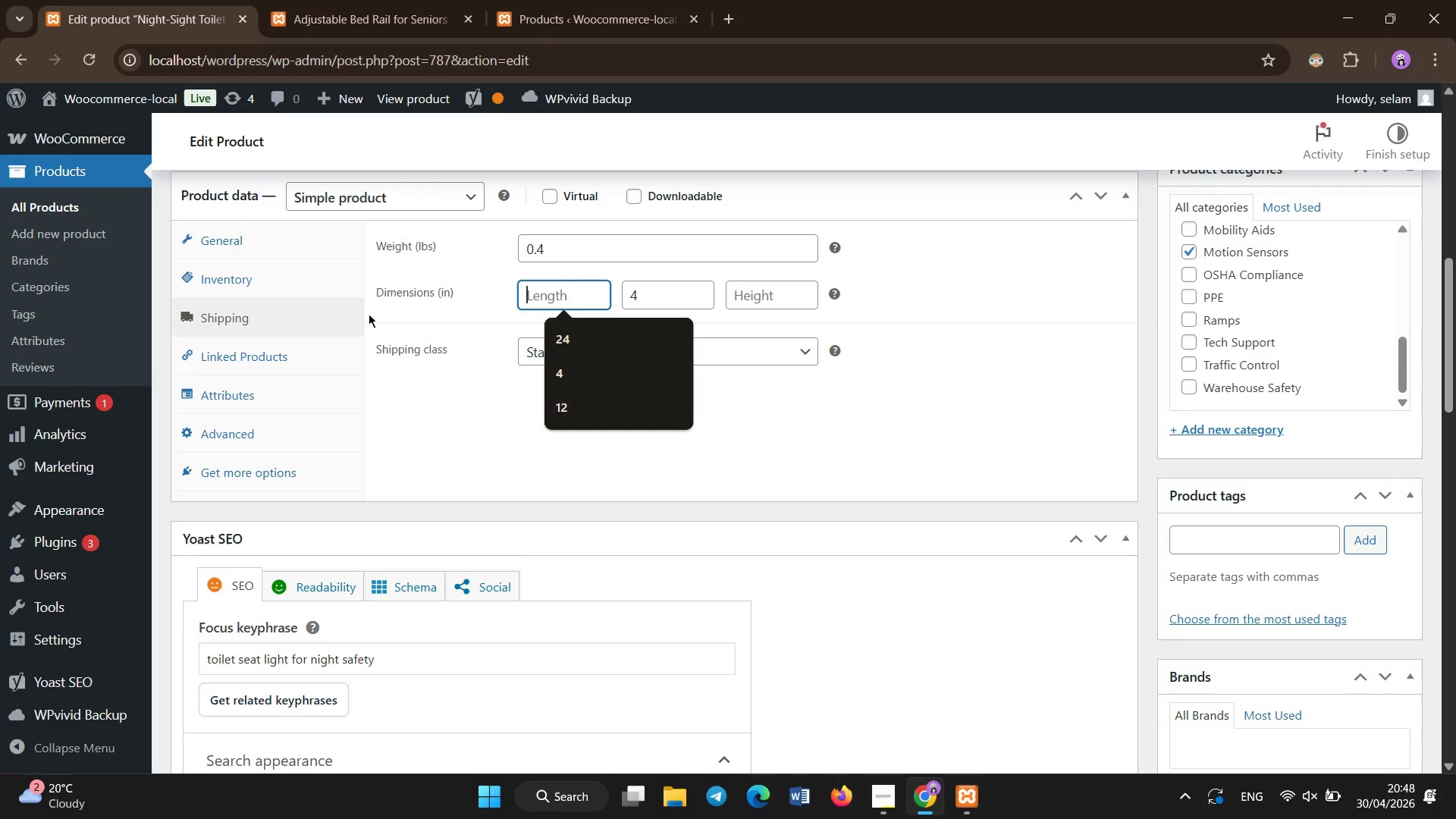 
left_click([317, 268])
 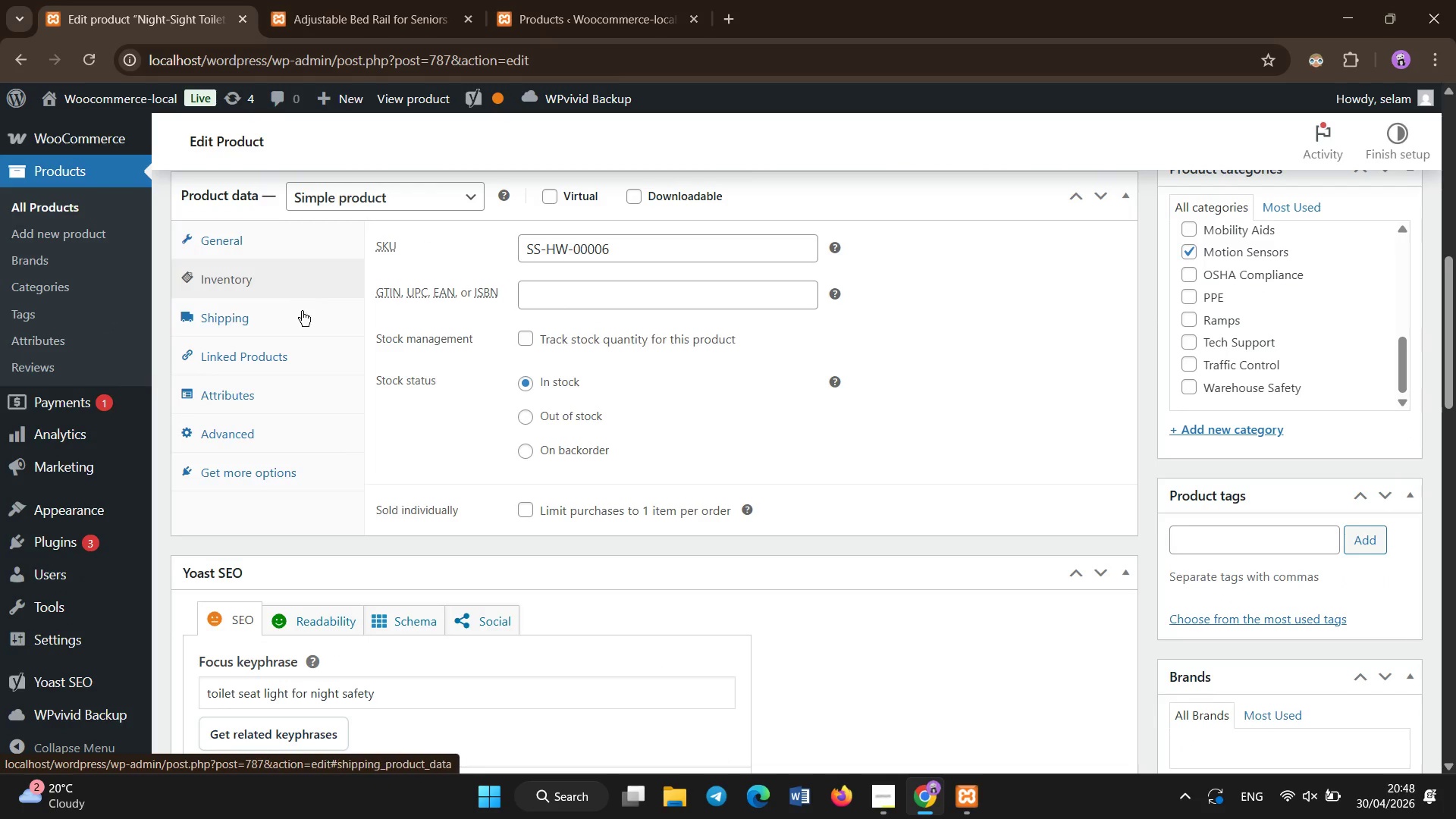 
left_click([295, 320])
 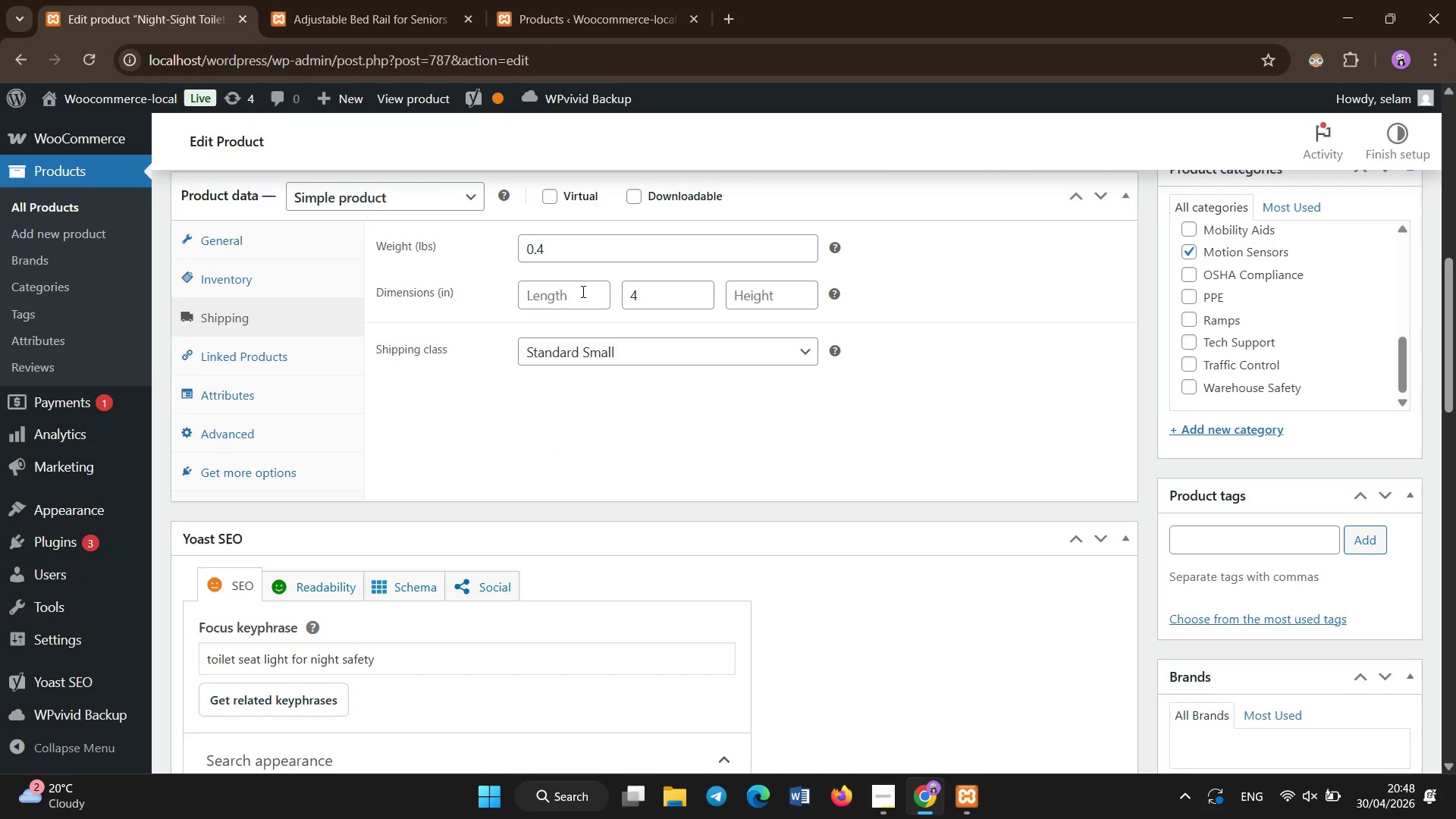 
left_click([583, 292])
 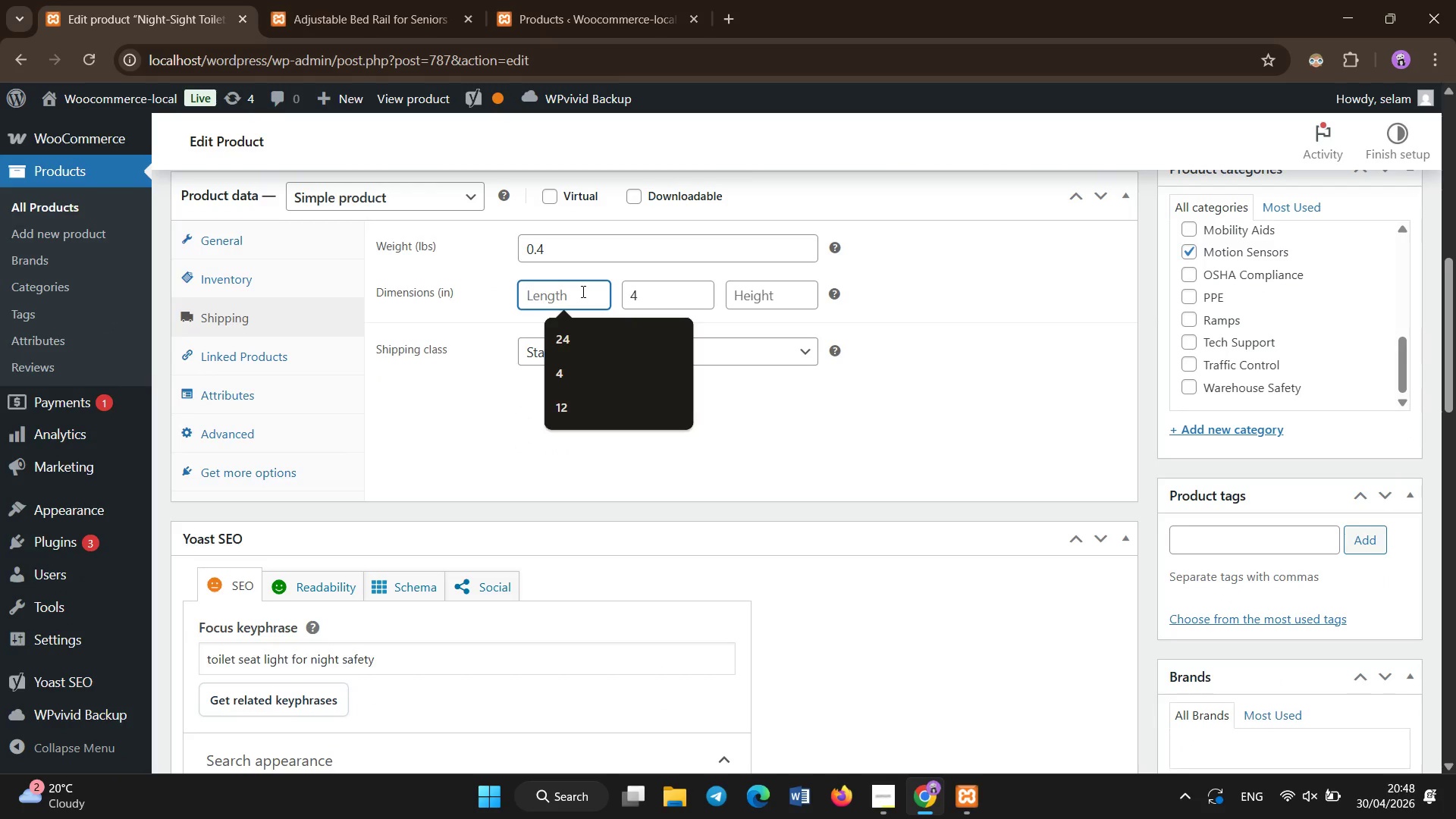 
key(Numpad4)
 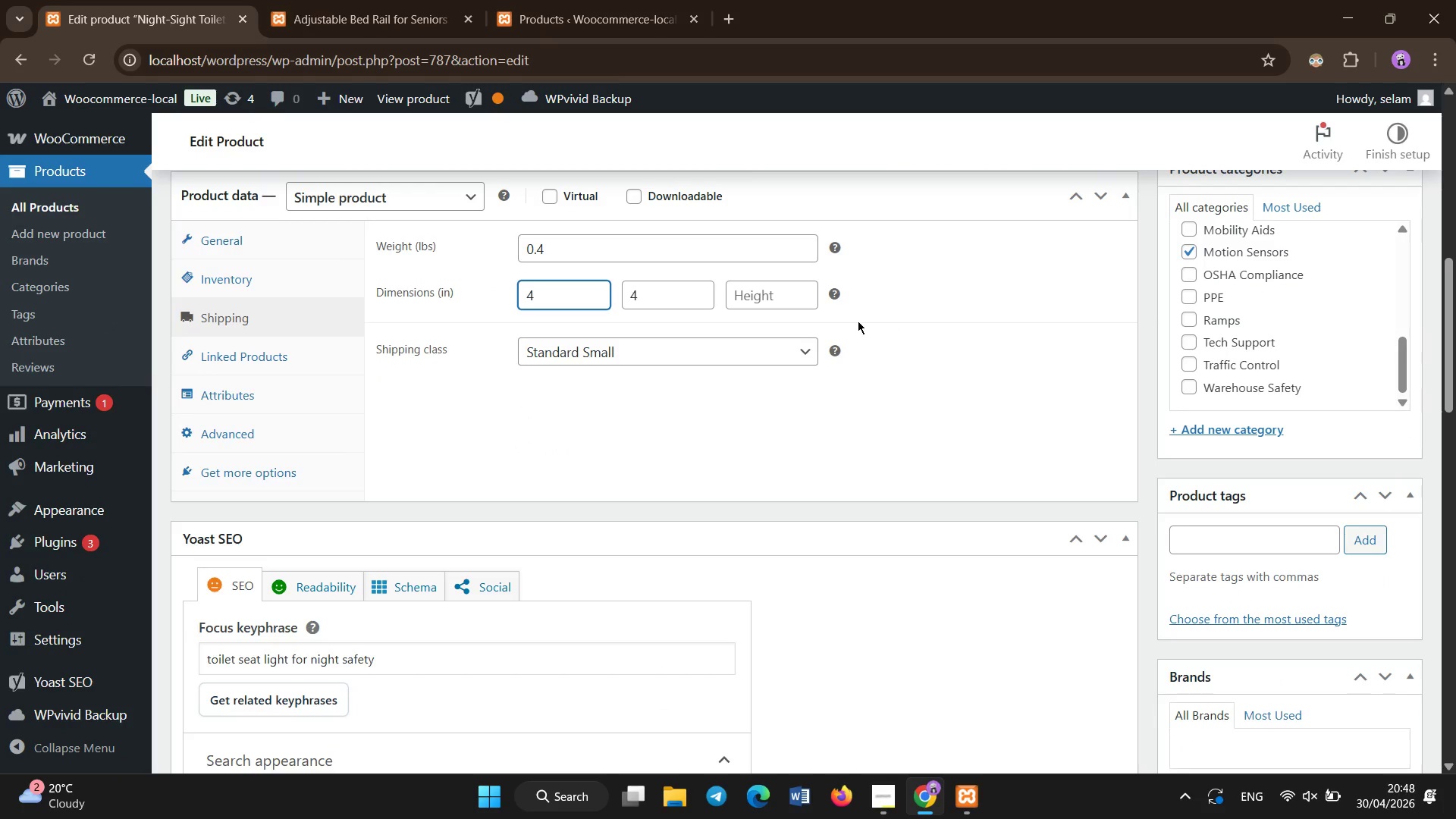 
left_click([792, 299])
 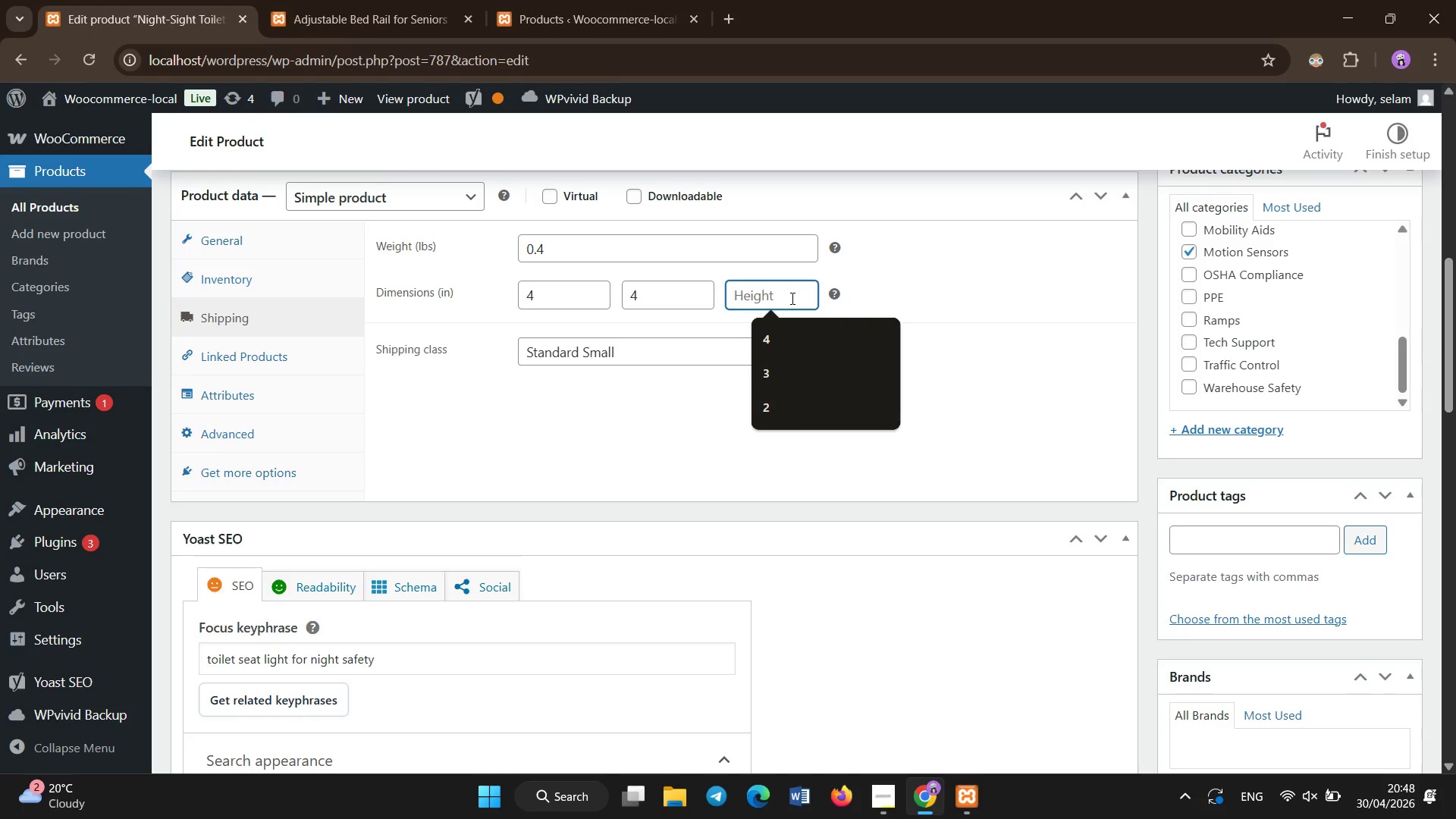 
key(Numpad2)
 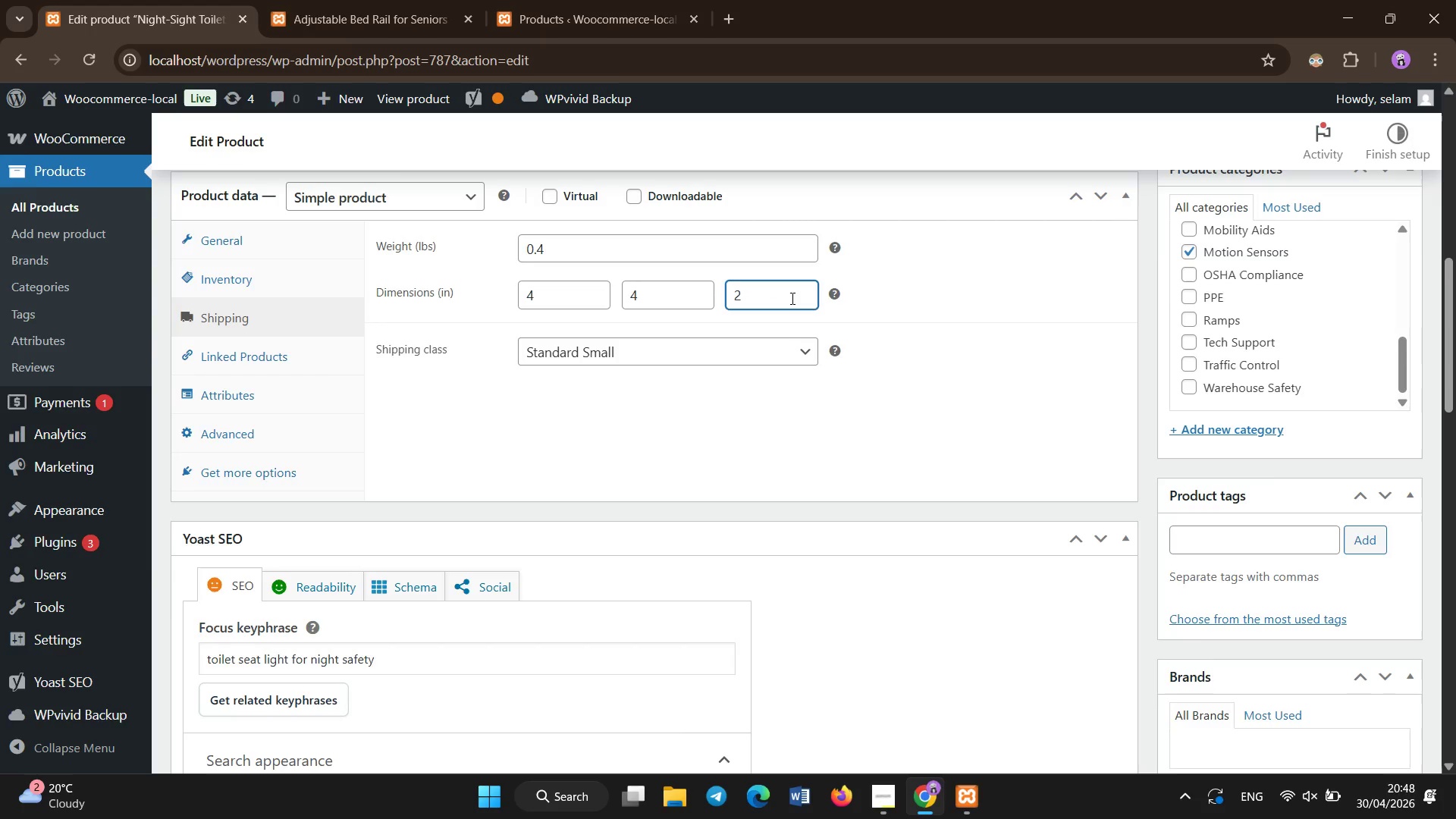 
scroll: coordinate [1127, 426], scroll_direction: up, amount: 9.0
 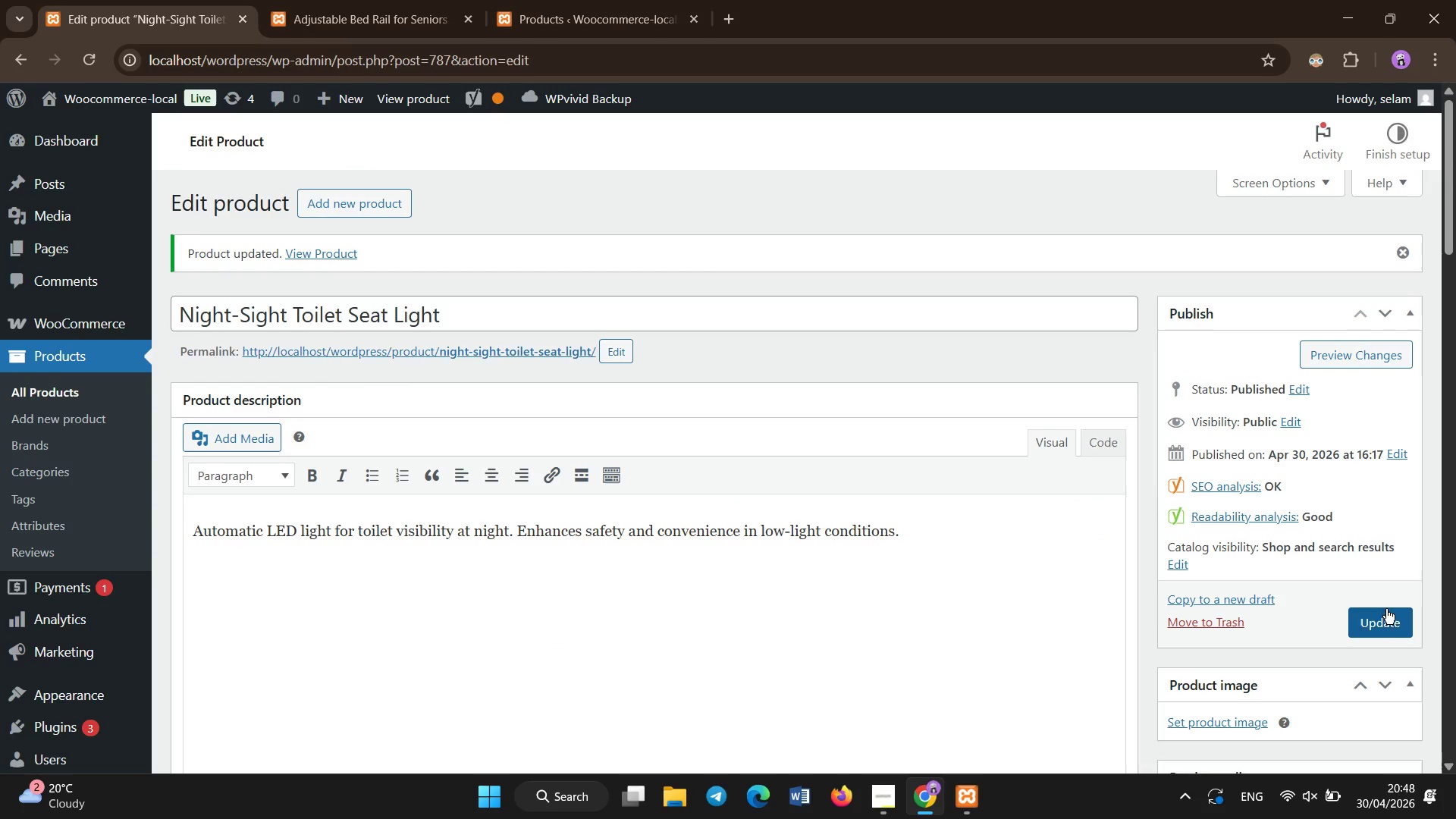 
left_click([1376, 629])
 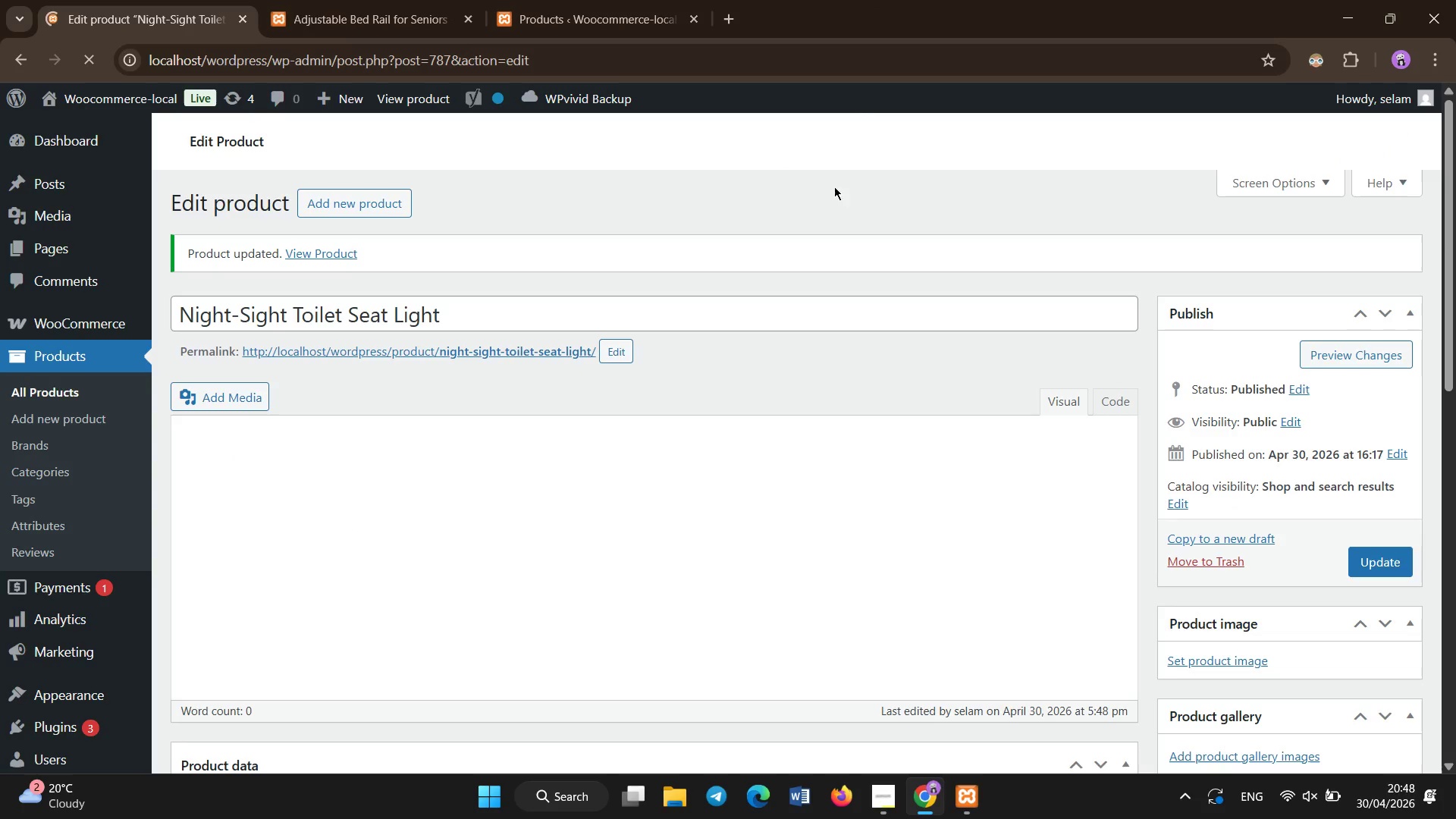 
wait(16.72)
 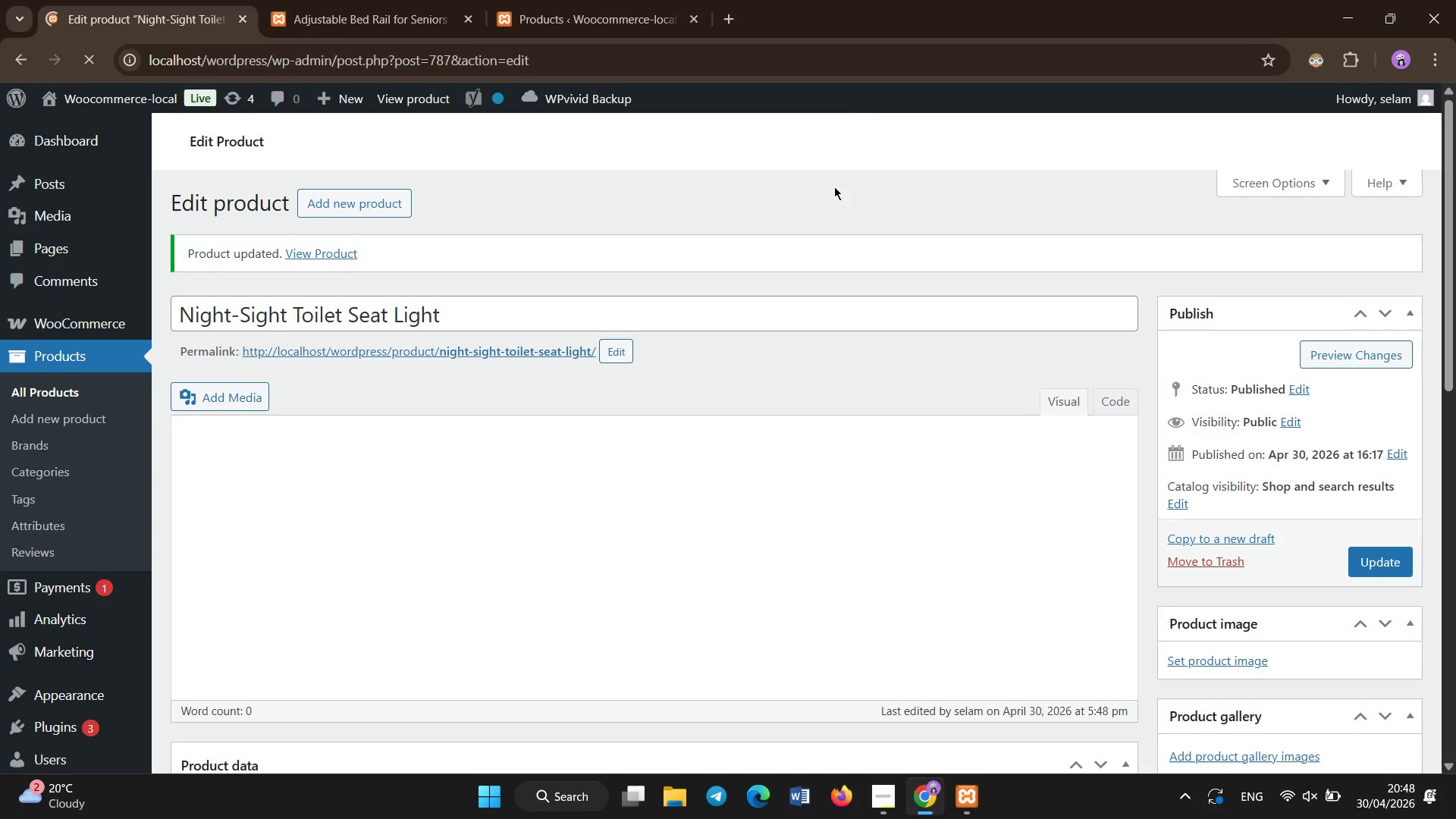 
left_click([78, 397])
 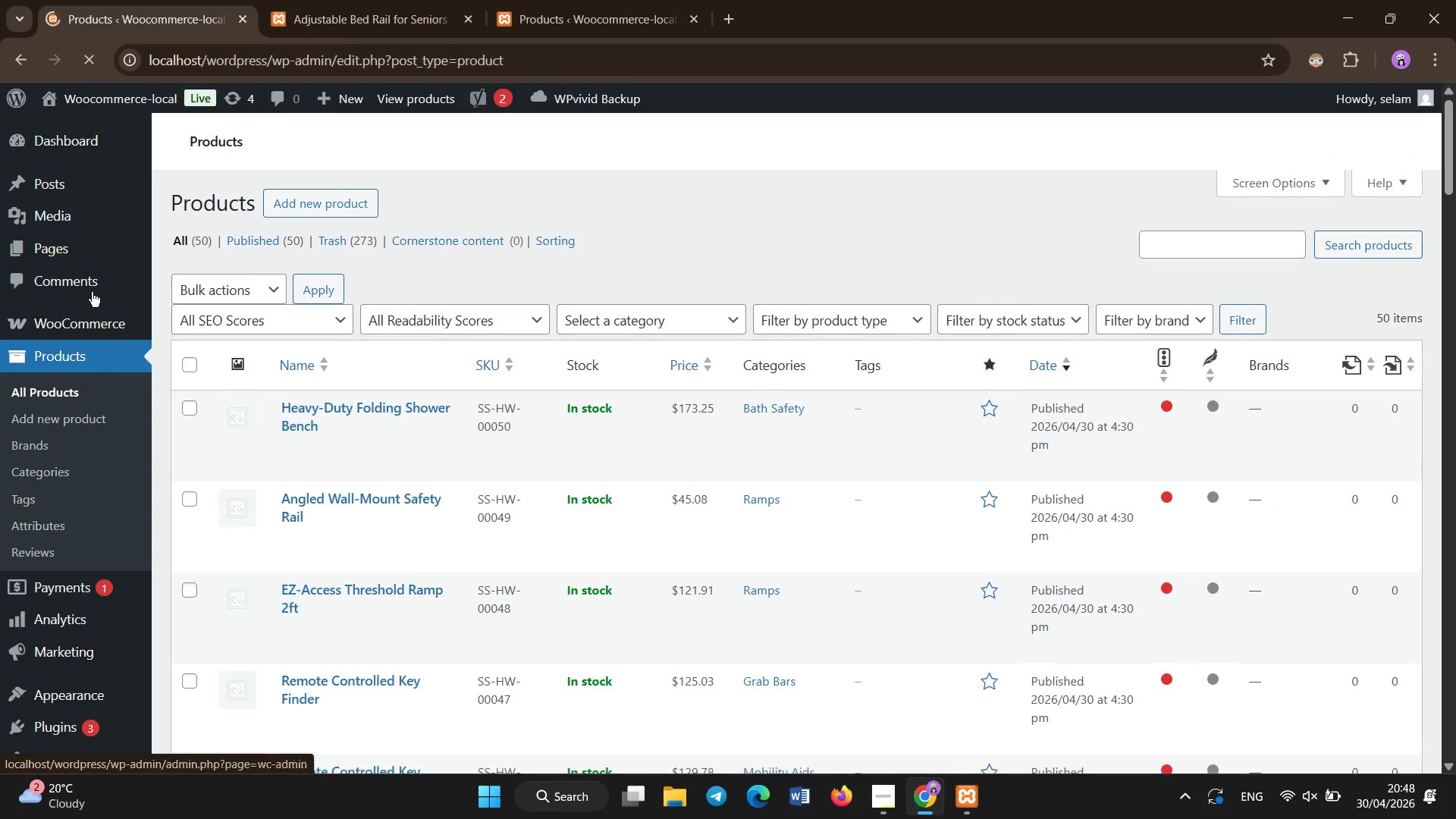 
wait(6.52)
 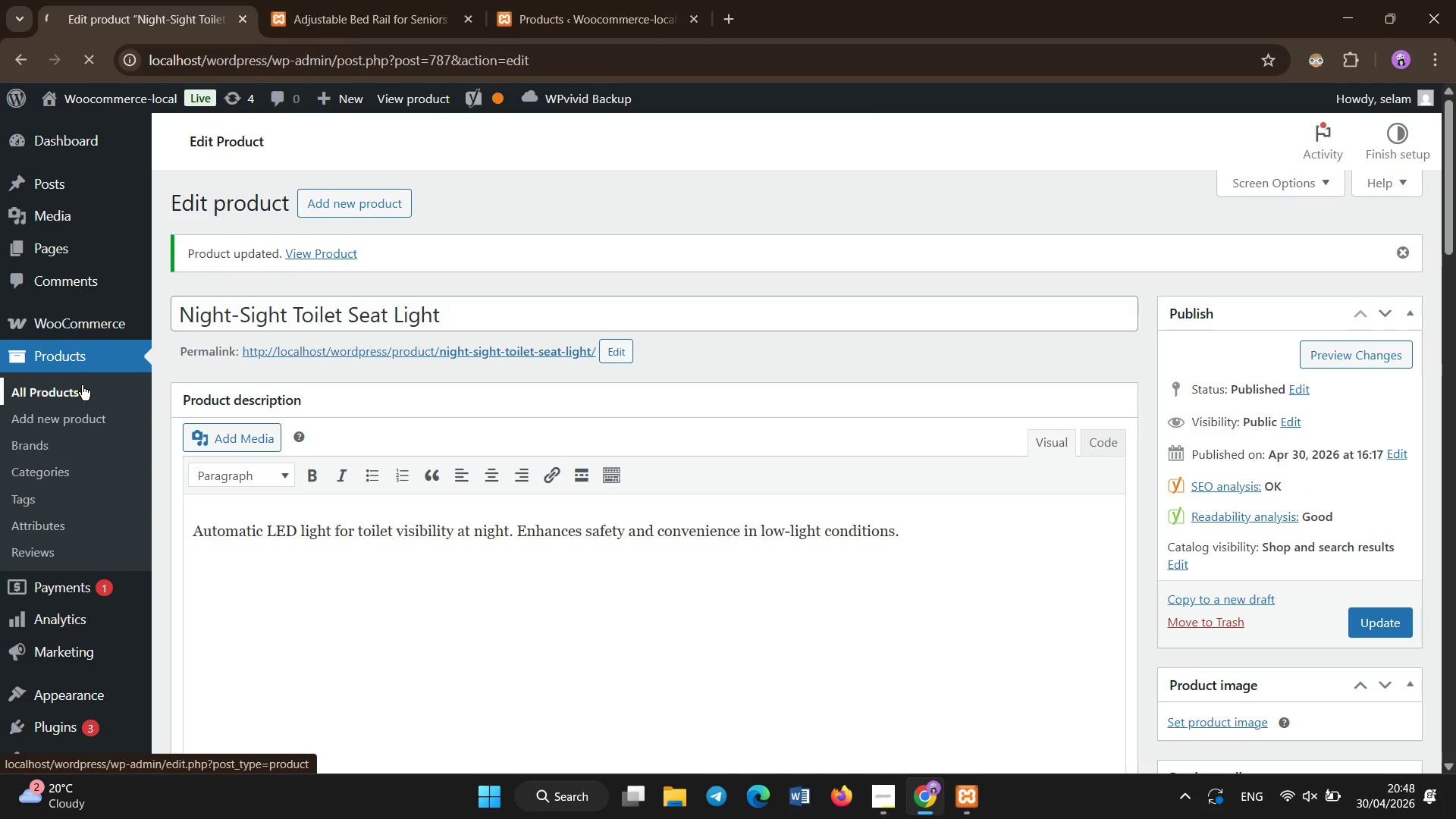 
scroll: coordinate [479, 606], scroll_direction: down, amount: 53.0
 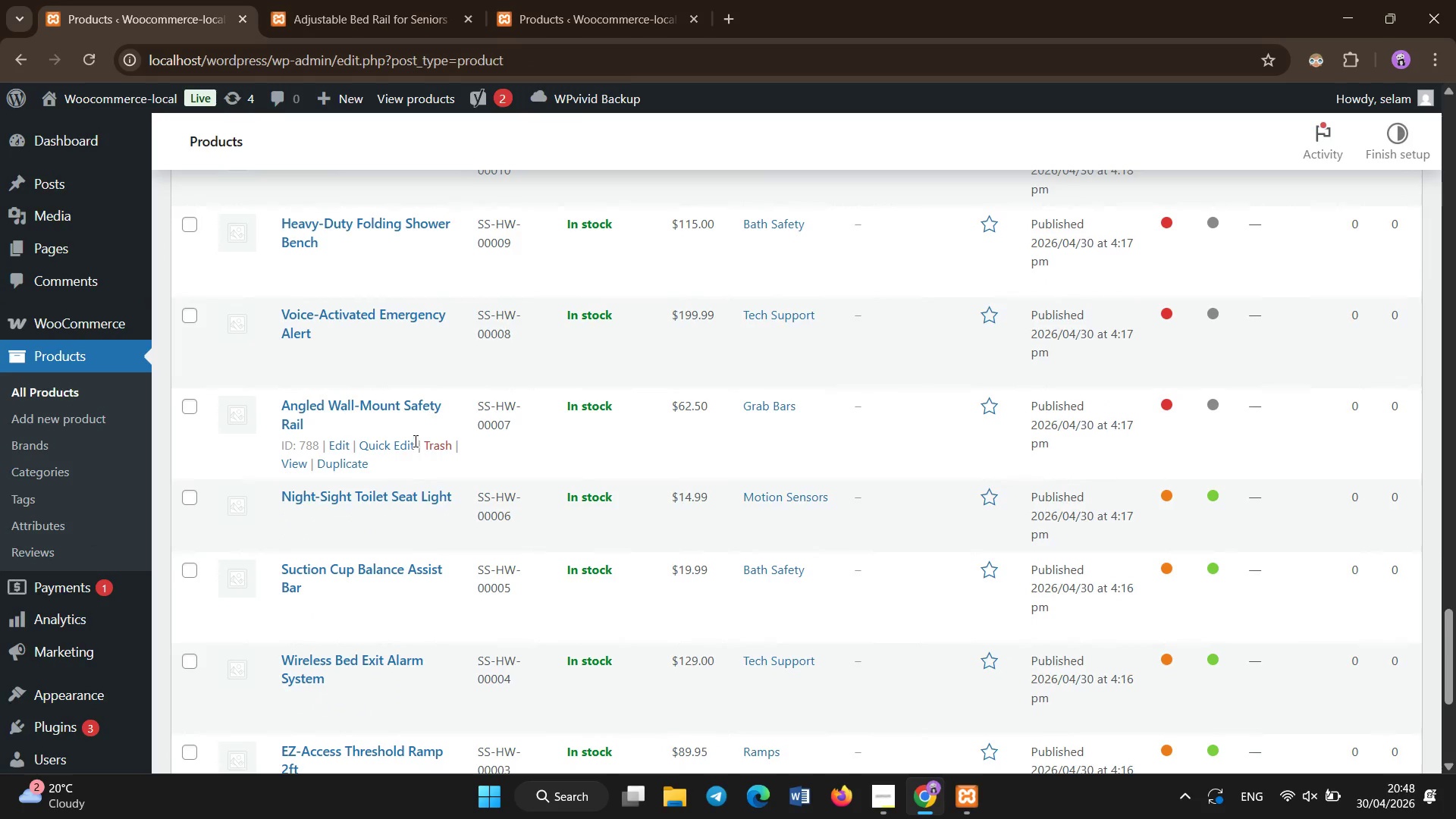 
left_click([410, 399])
 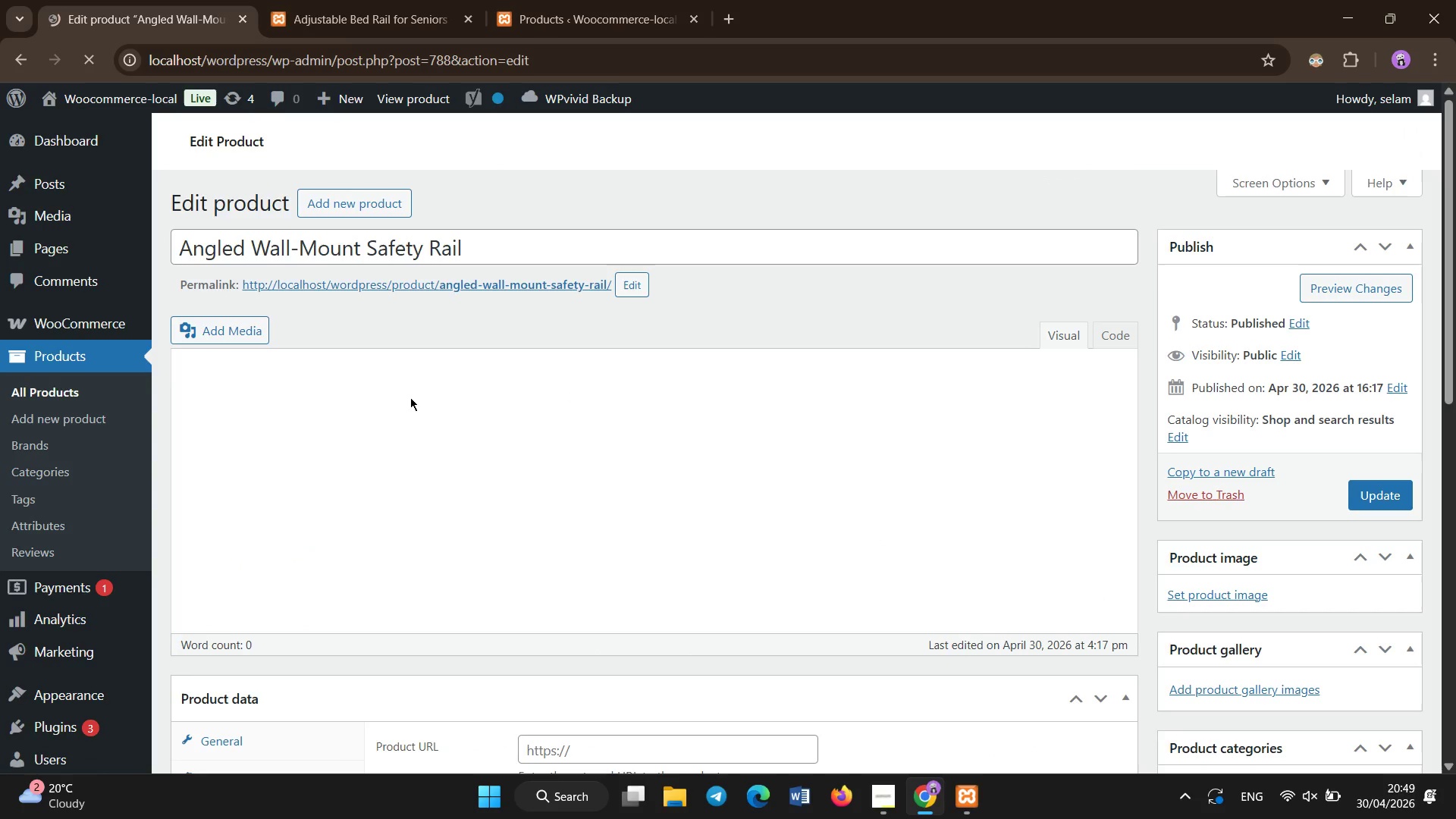 
left_click([366, 431])
 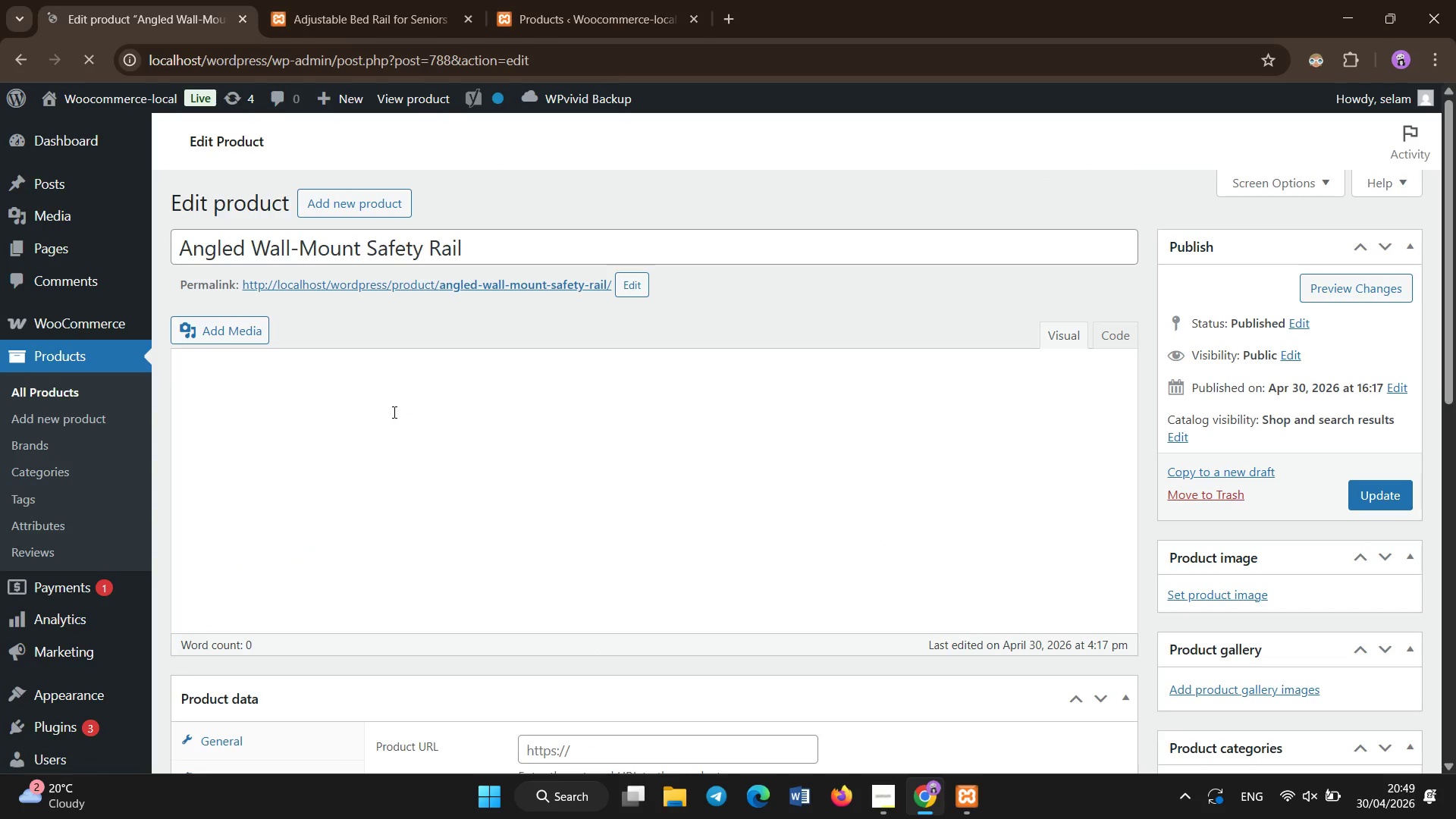 
left_click([398, 426])
 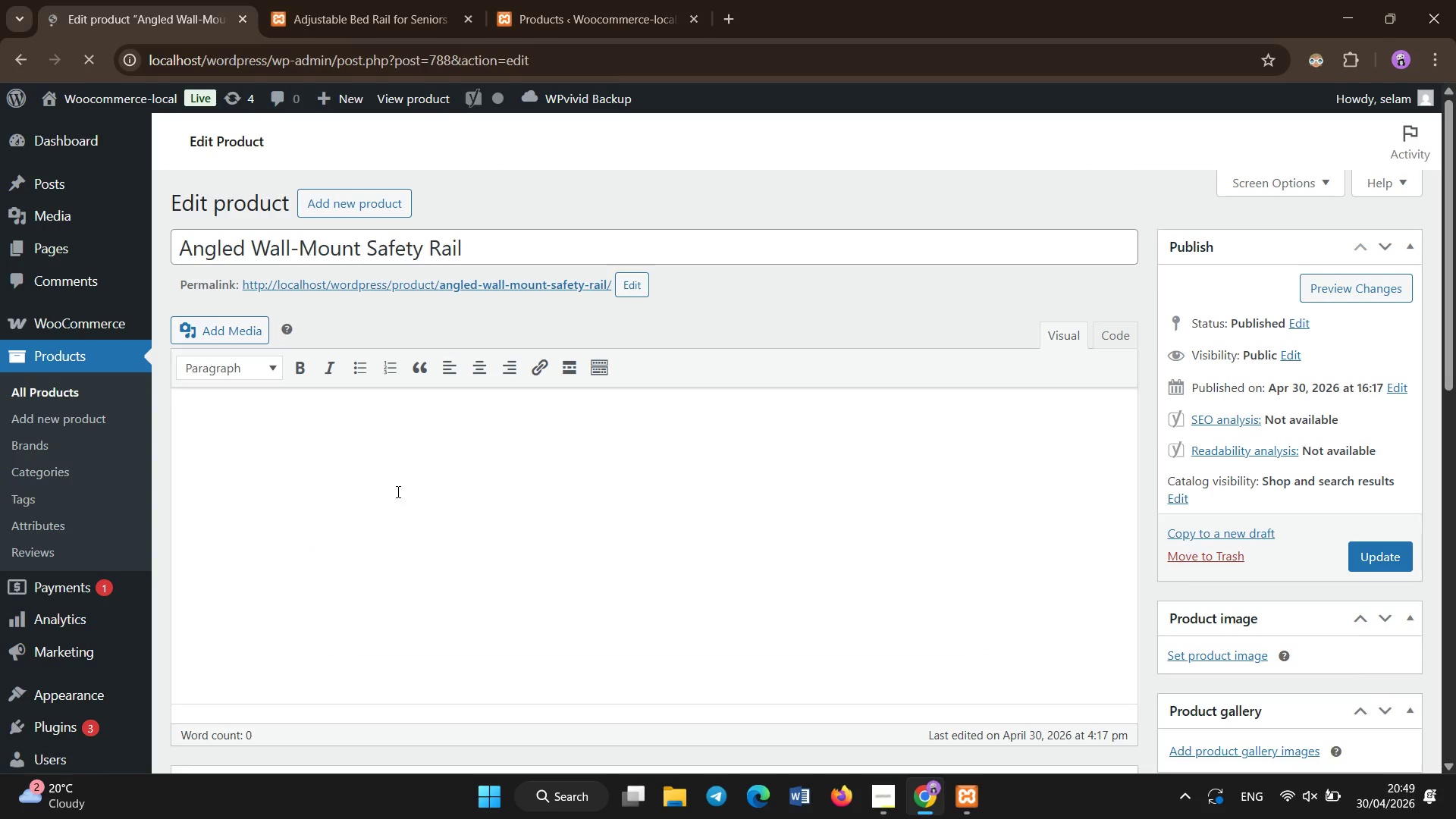 
left_click([397, 531])
 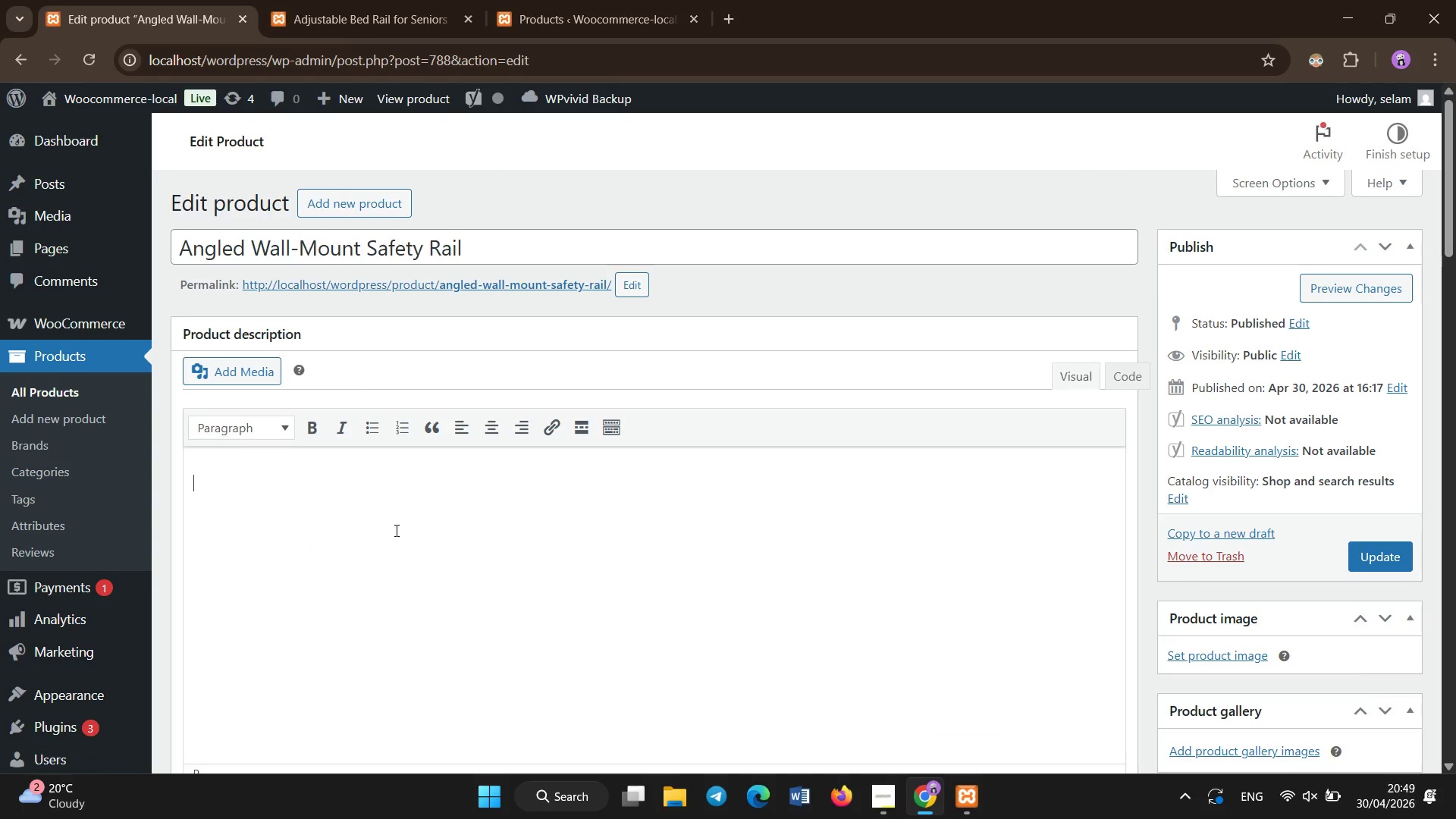 
hold_key(key=ShiftLeft, duration=1.53)
 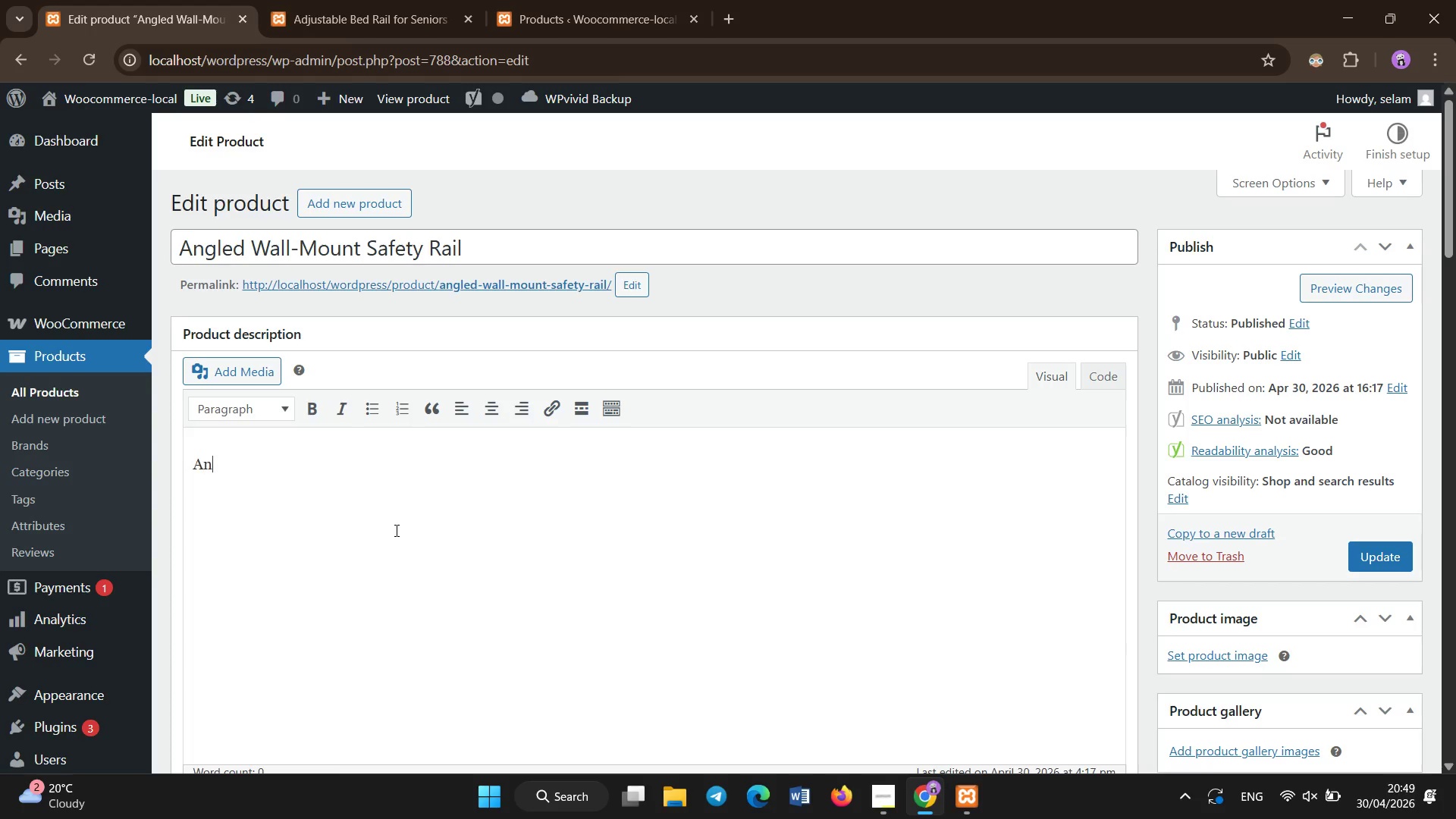 
type(Angled safety rial f)
key(Backspace)
key(Backspace)
key(Backspace)
key(Backspace)
key(Backspace)
type(ail for enhanced grip and support. Ideal for stainways )
 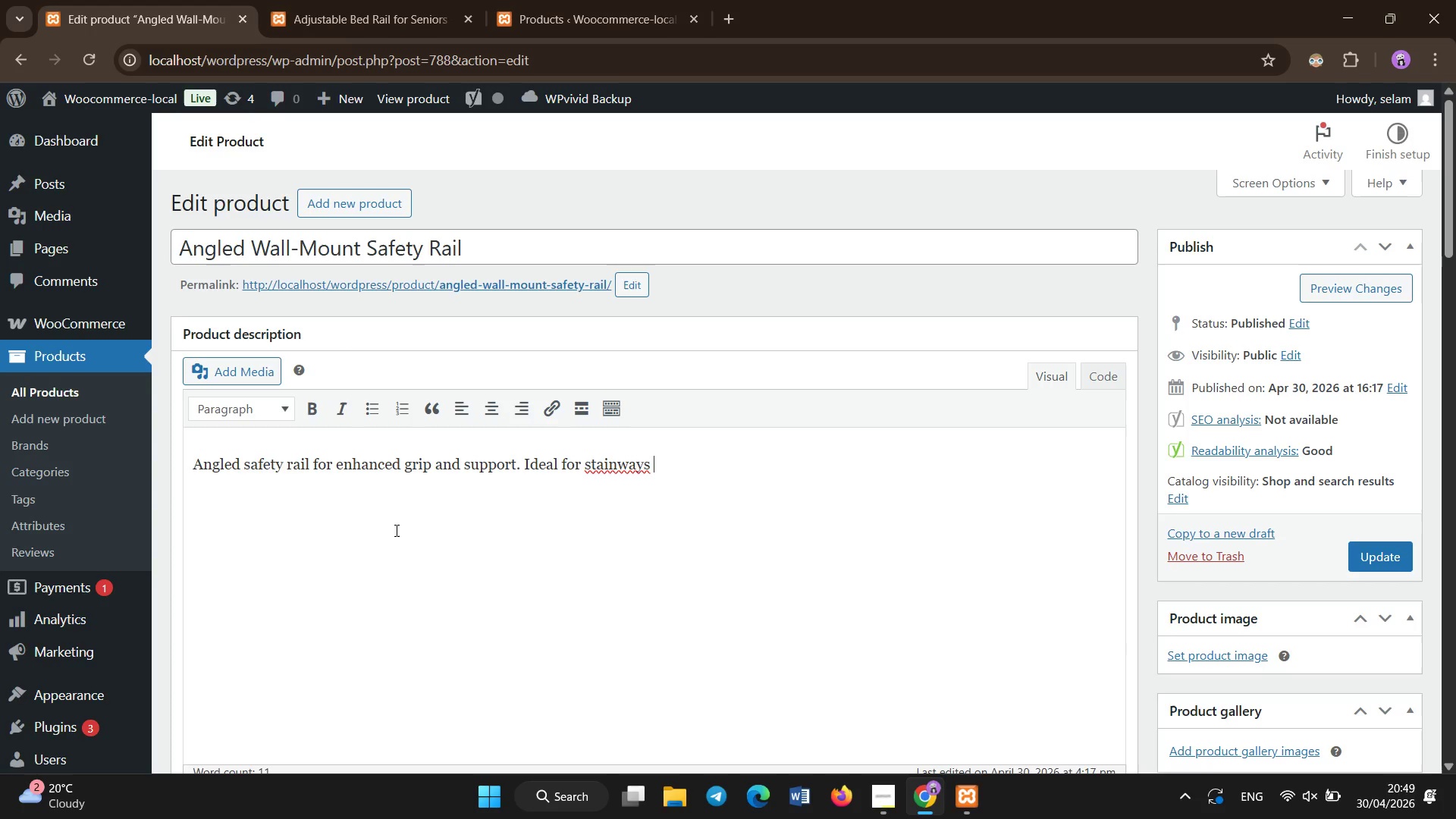 
key(ArrowLeft)
 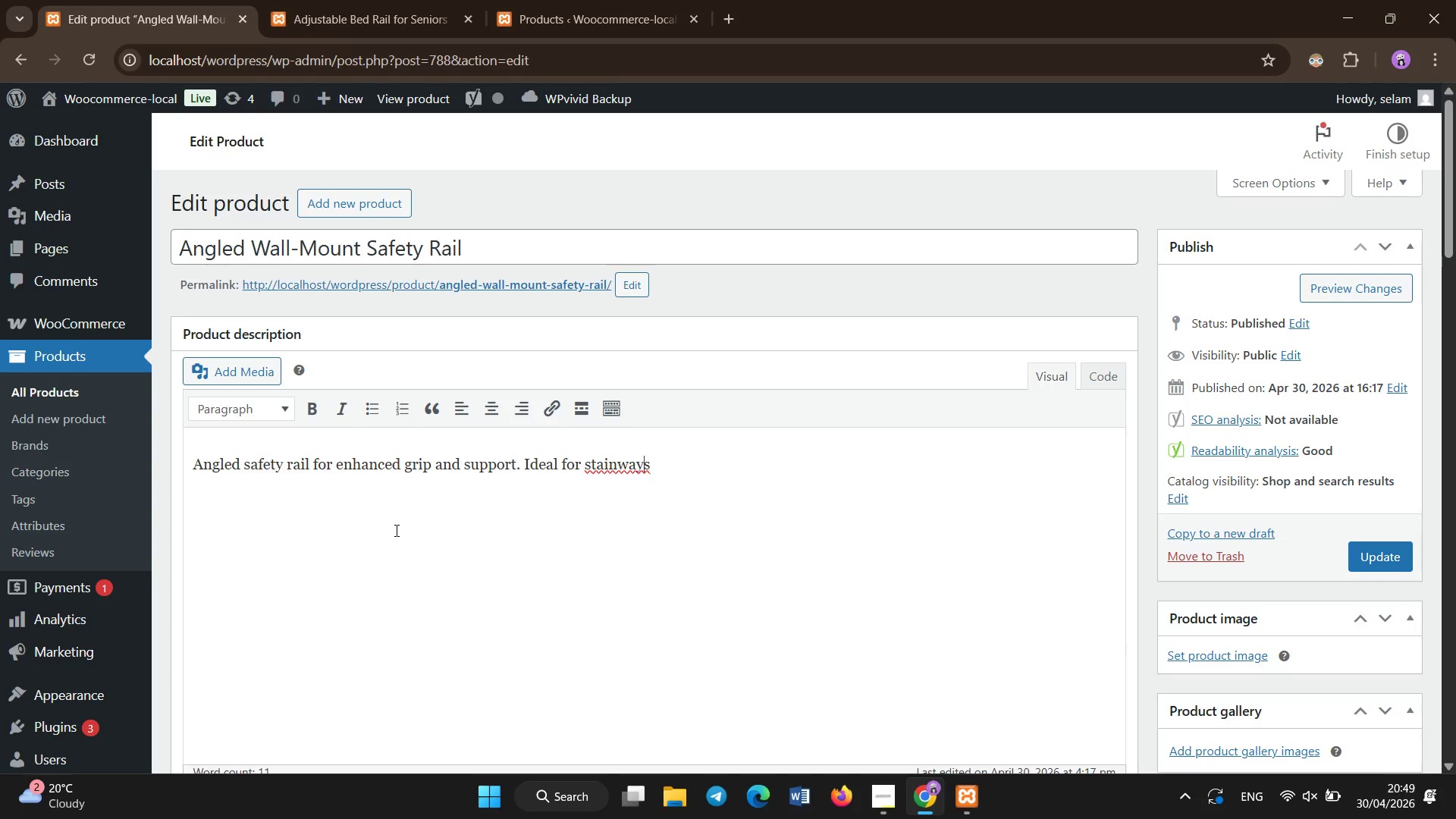 
key(ArrowLeft)
 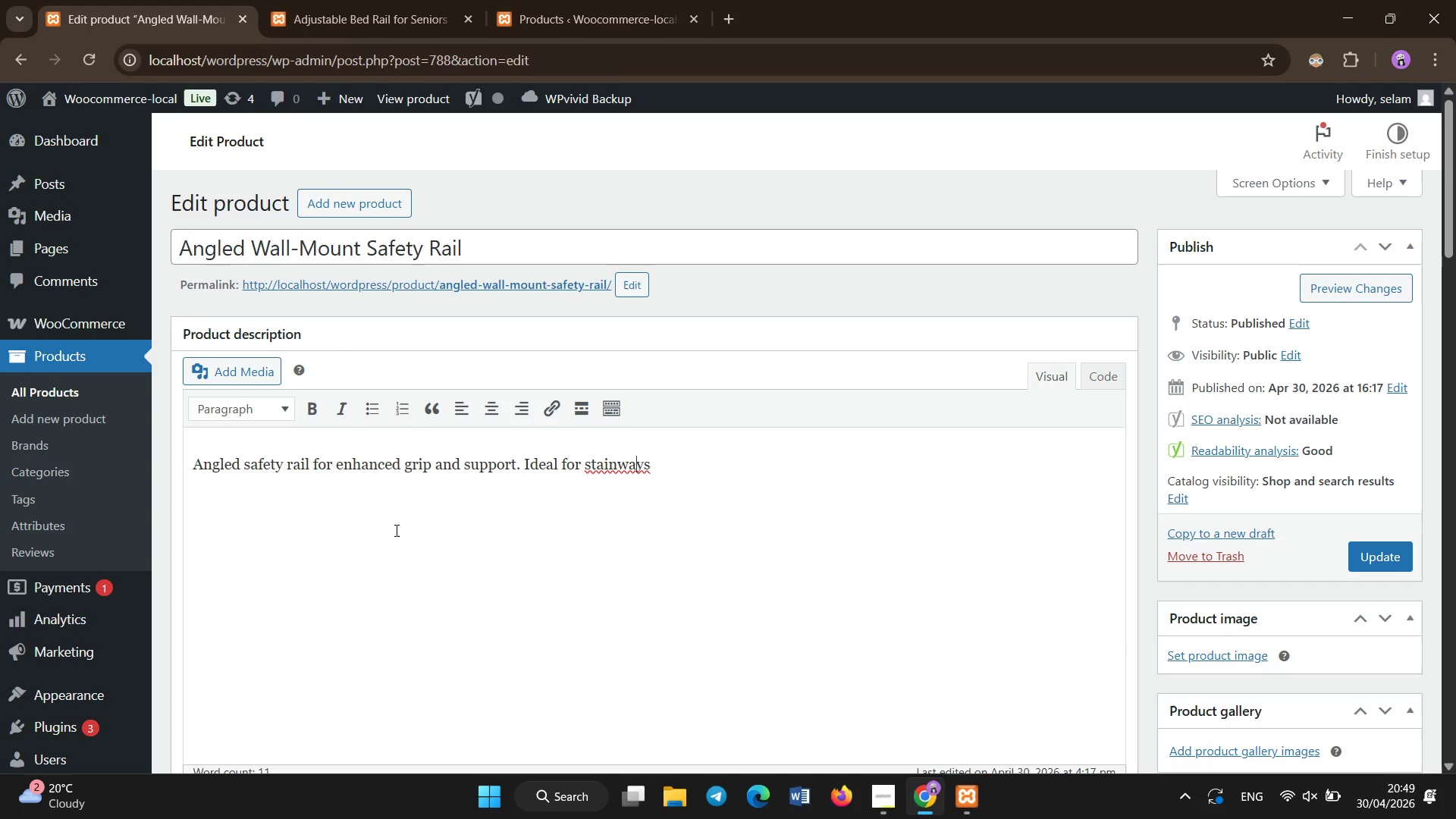 
key(ArrowLeft)
 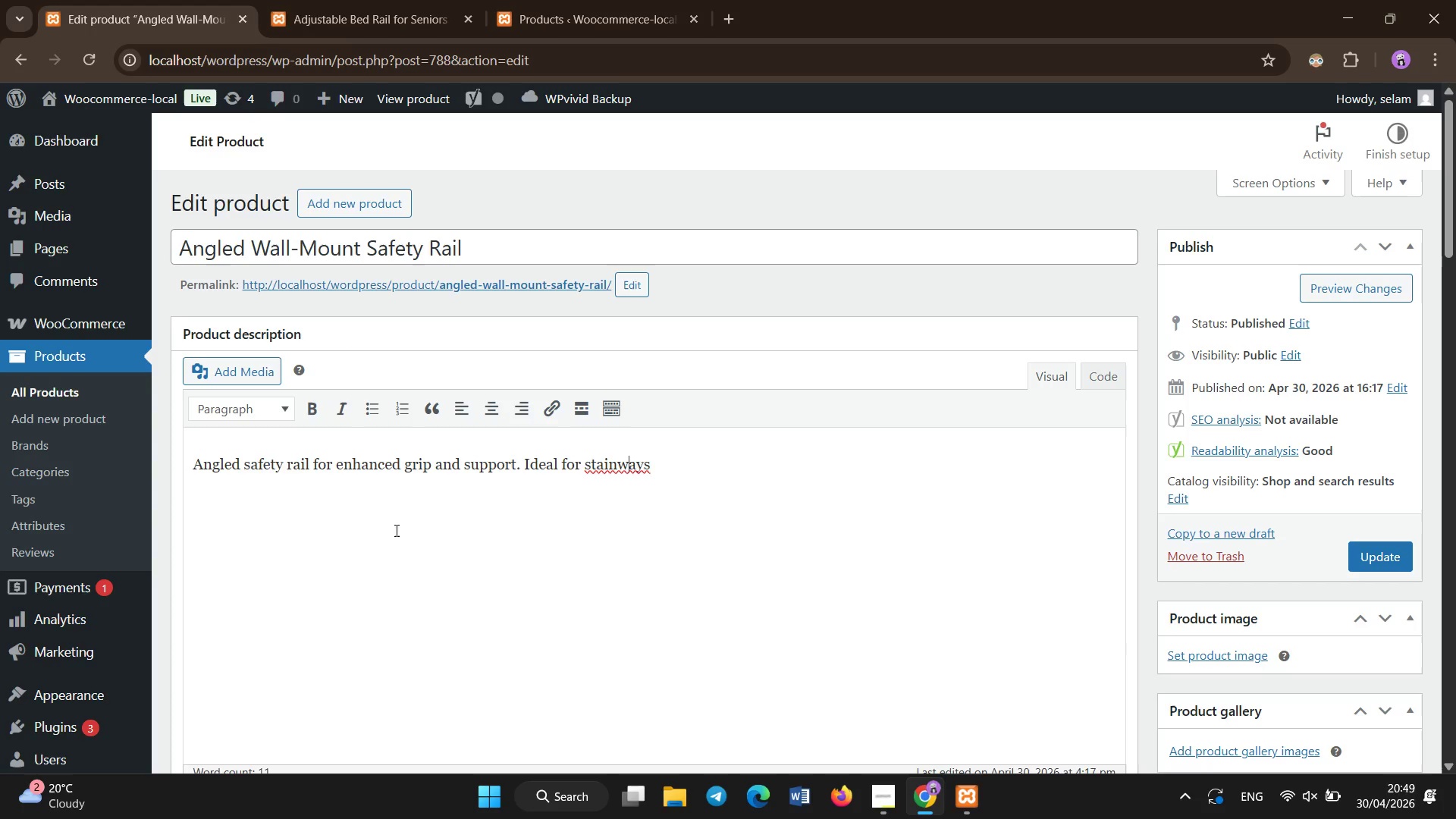 
key(ArrowLeft)
 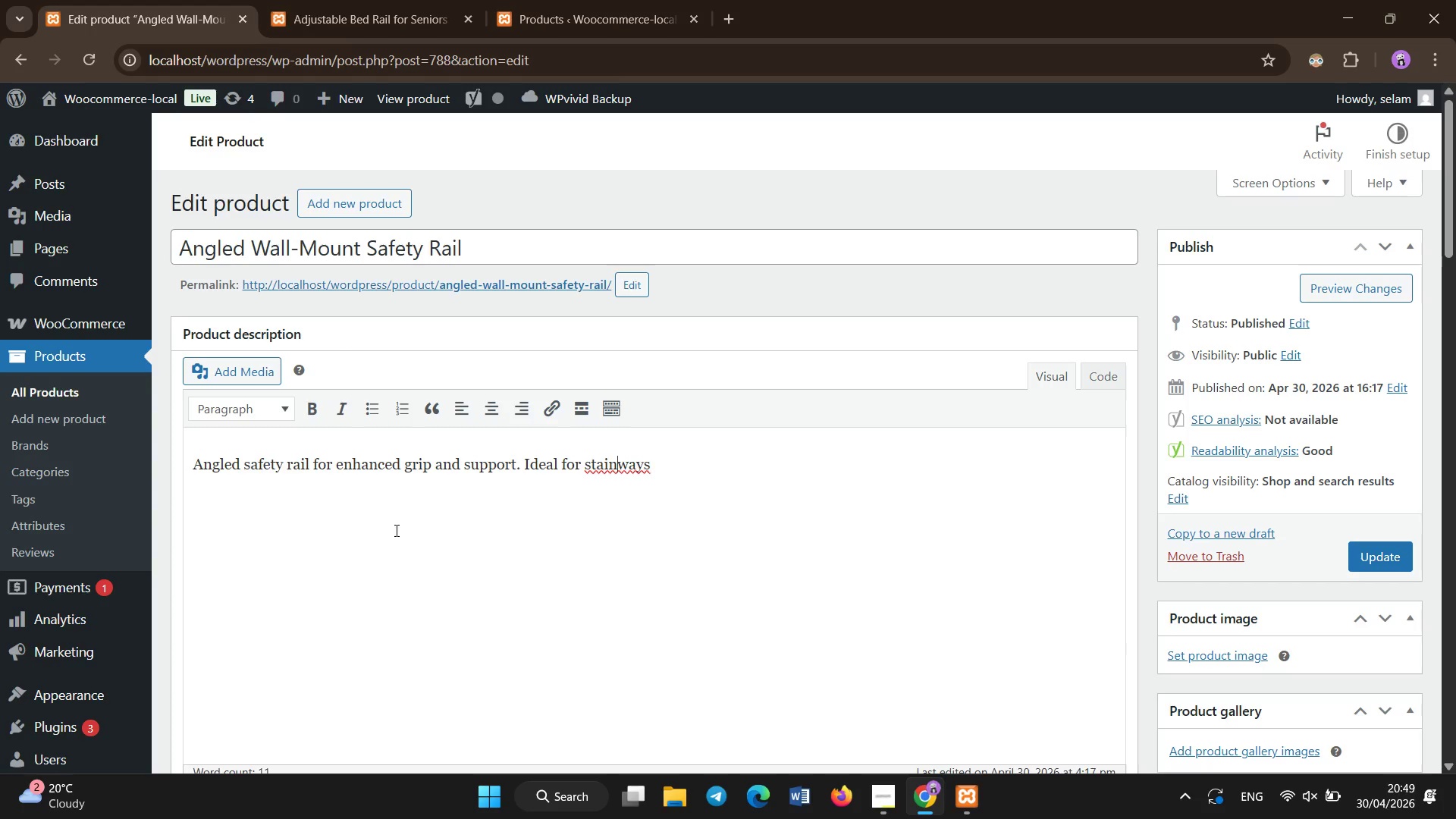 
key(ArrowLeft)
 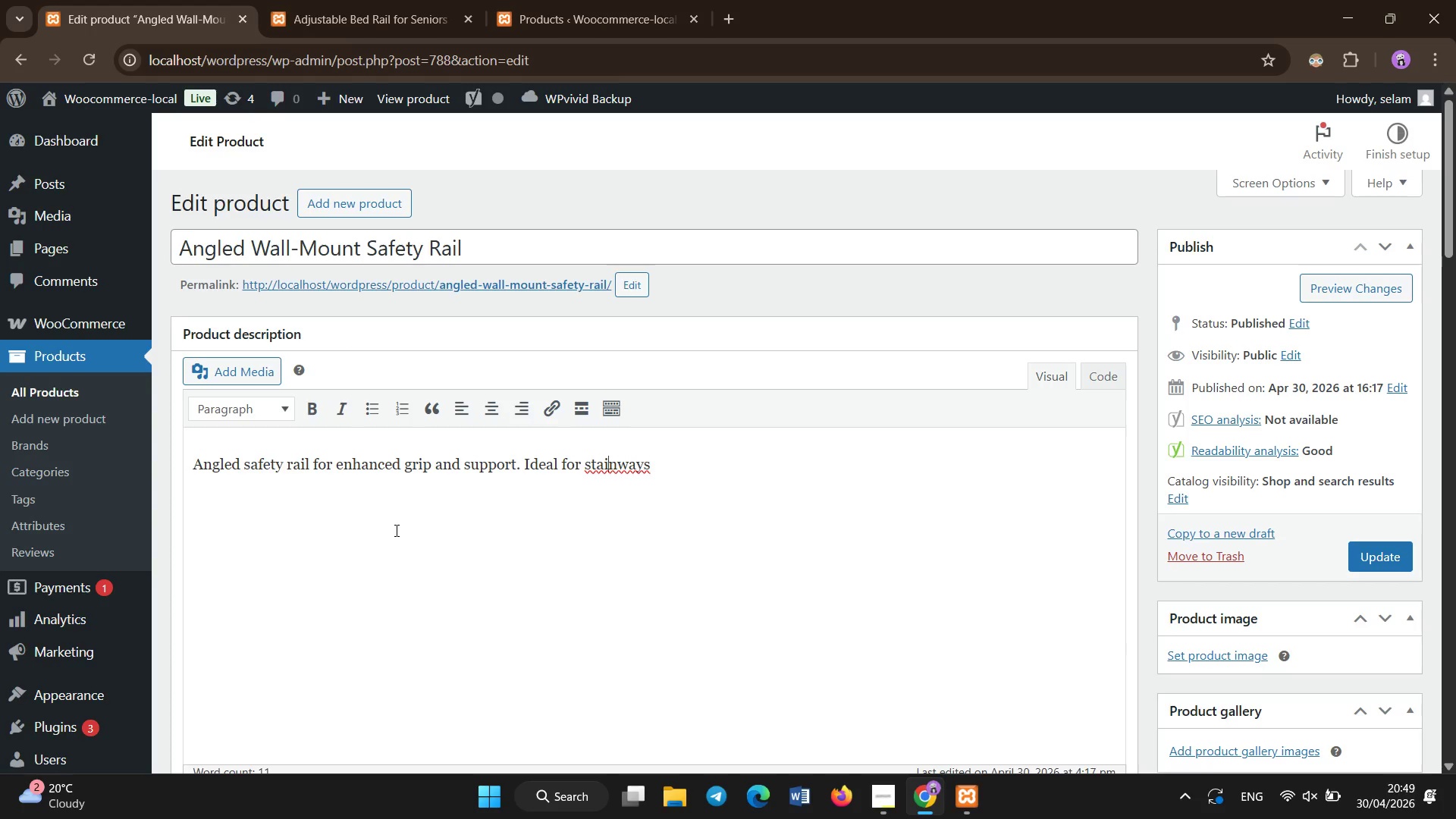 
key(ArrowLeft)
 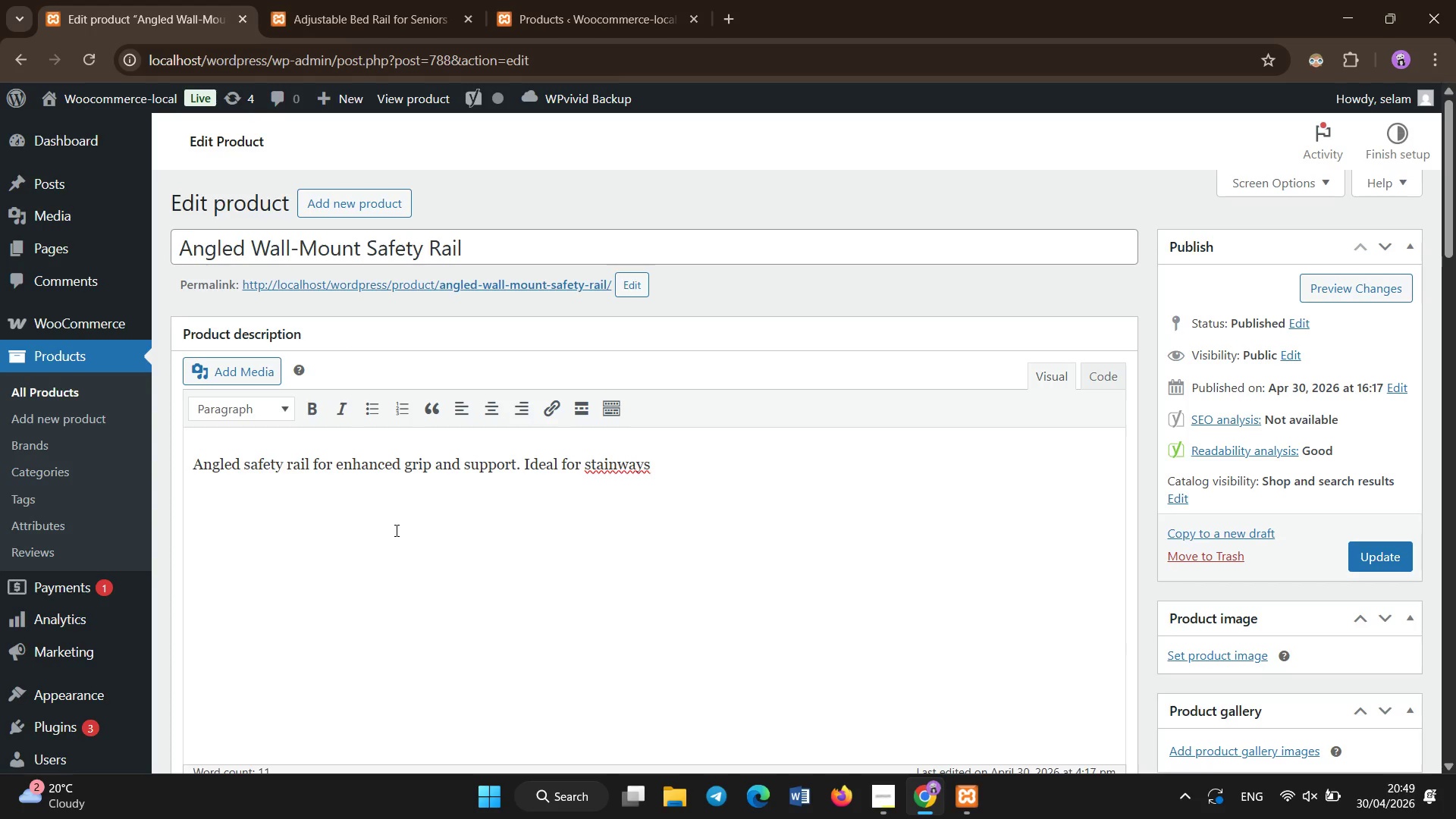 
key(ArrowRight)
 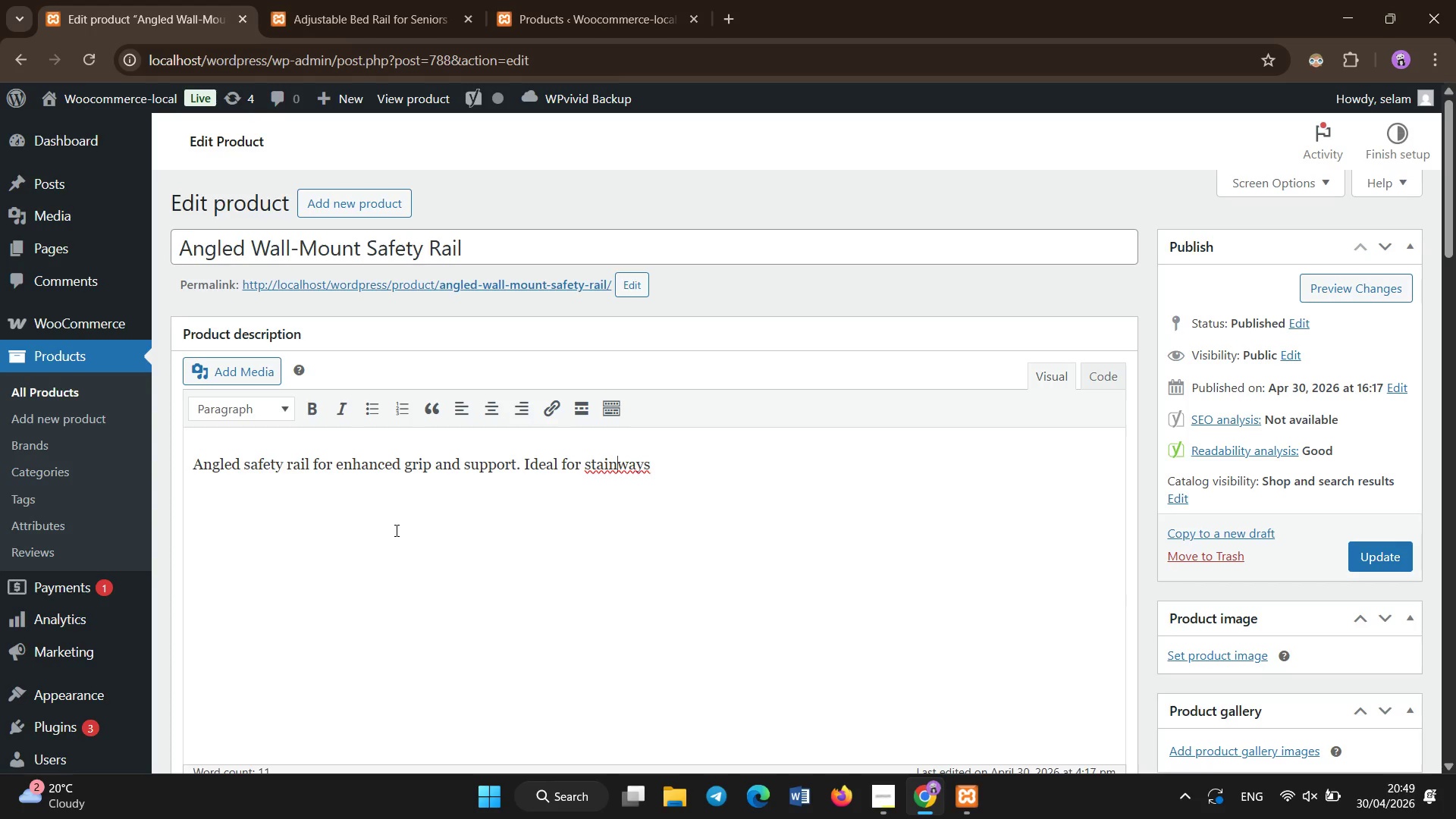 
key(Backspace)
type(r[NumLock][End][NumLock])
key(Backspace)
type(, bathrooms, and points)
 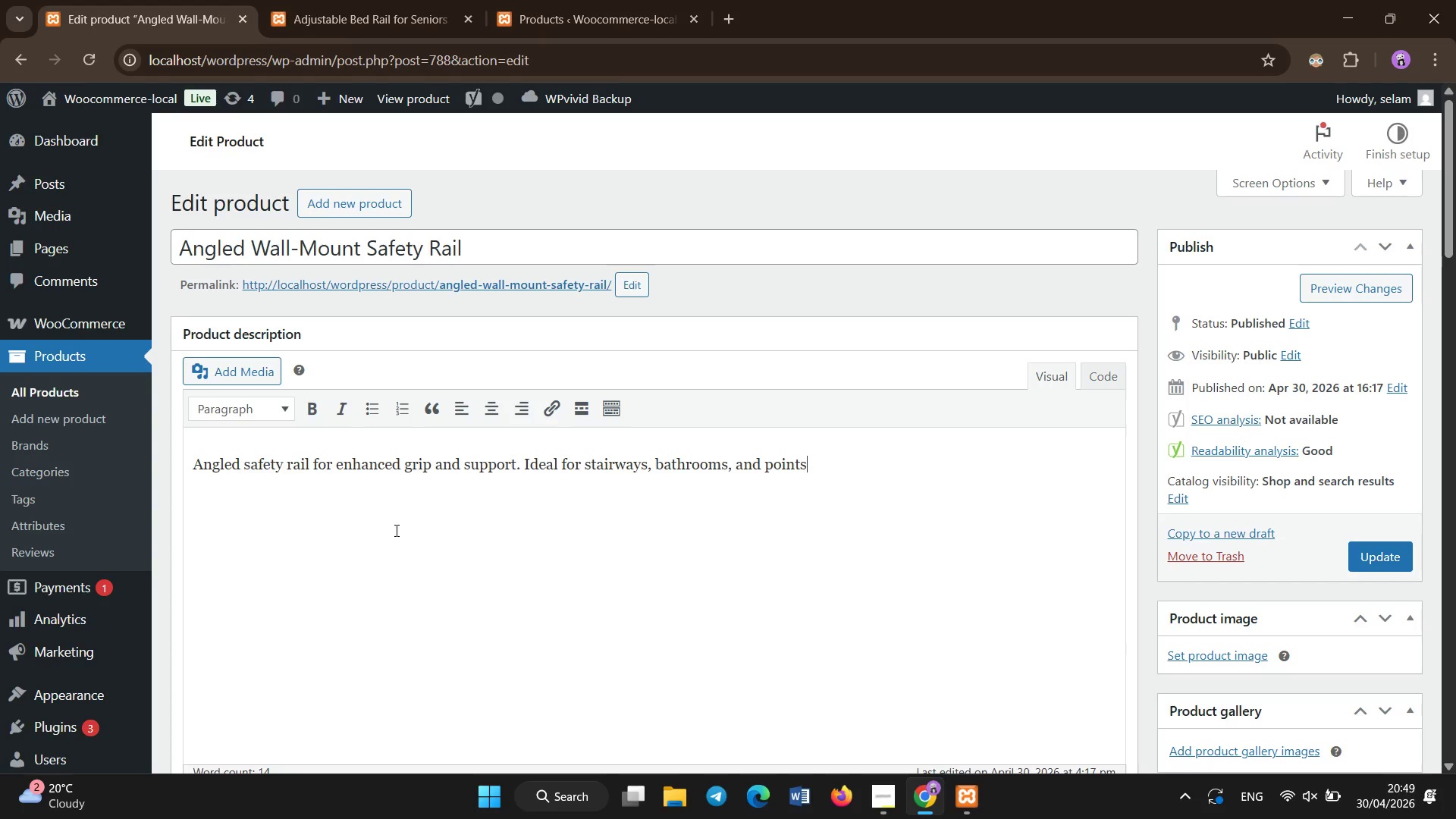 
key(Period)
 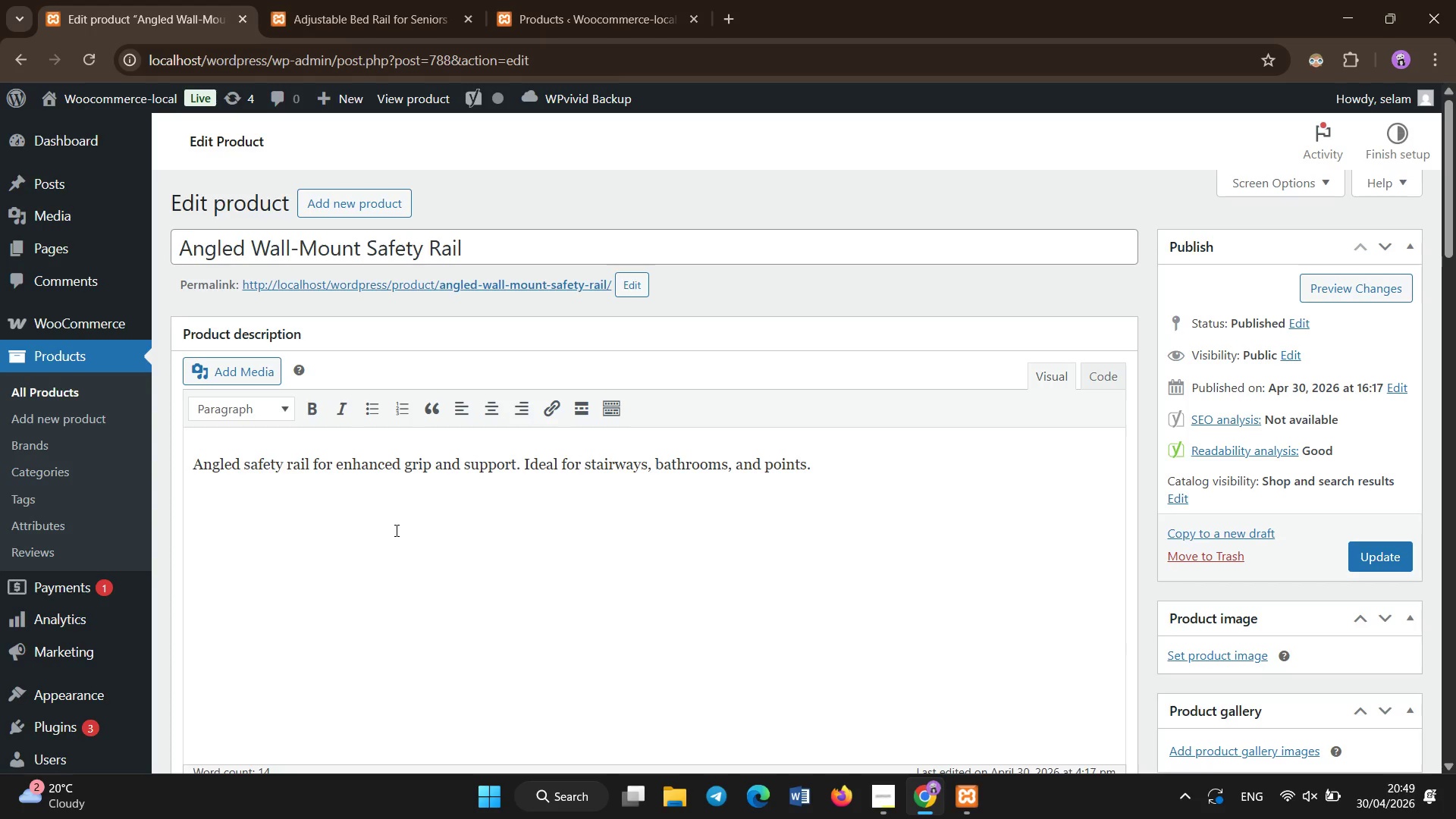 
scroll: coordinate [397, 538], scroll_direction: down, amount: 11.0
 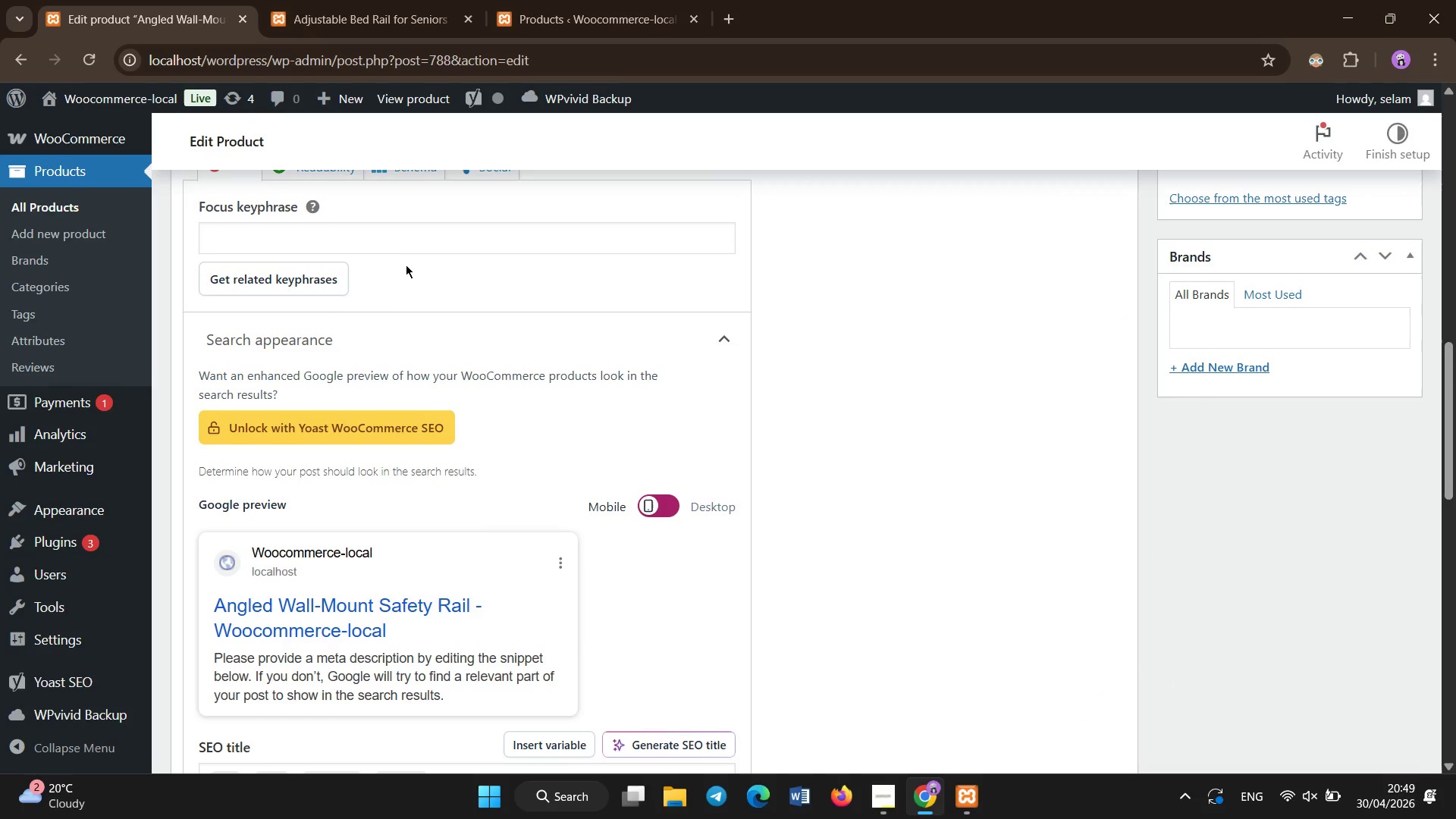 
left_click([406, 234])
 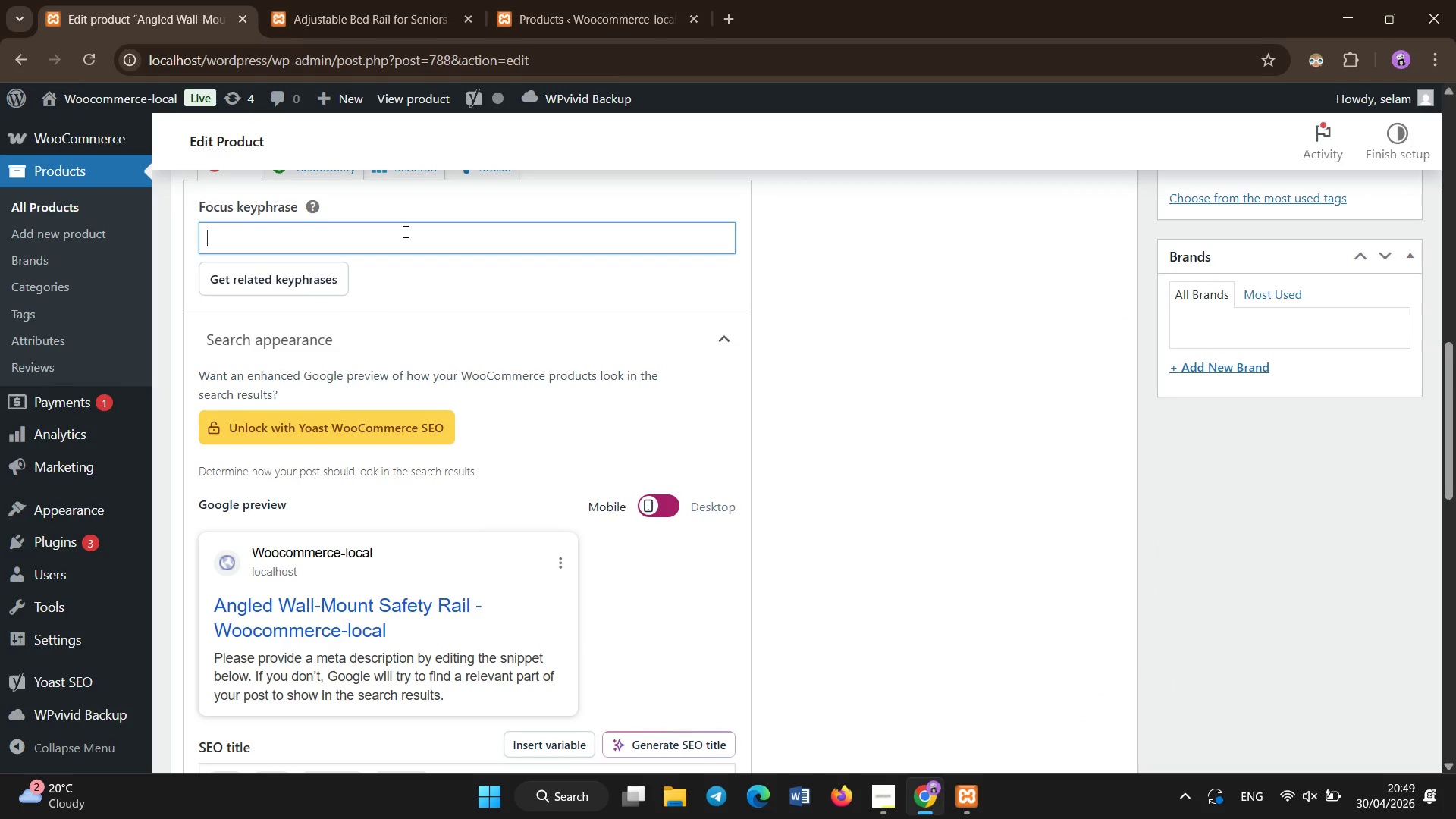 
type(safety rail for seniors wall suo)
key(Backspace)
type(pport)
 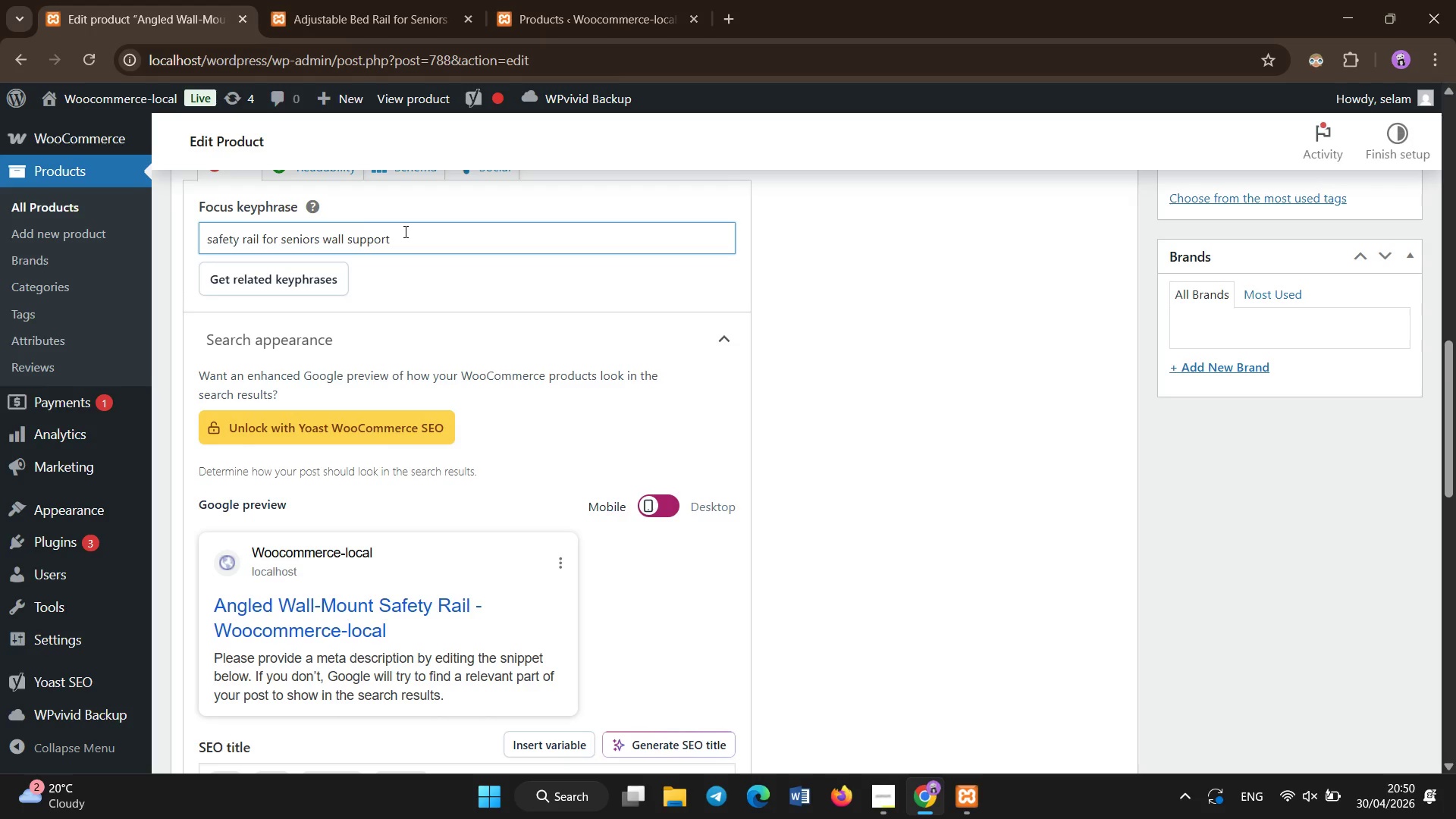 
scroll: coordinate [406, 232], scroll_direction: down, amount: 2.0
 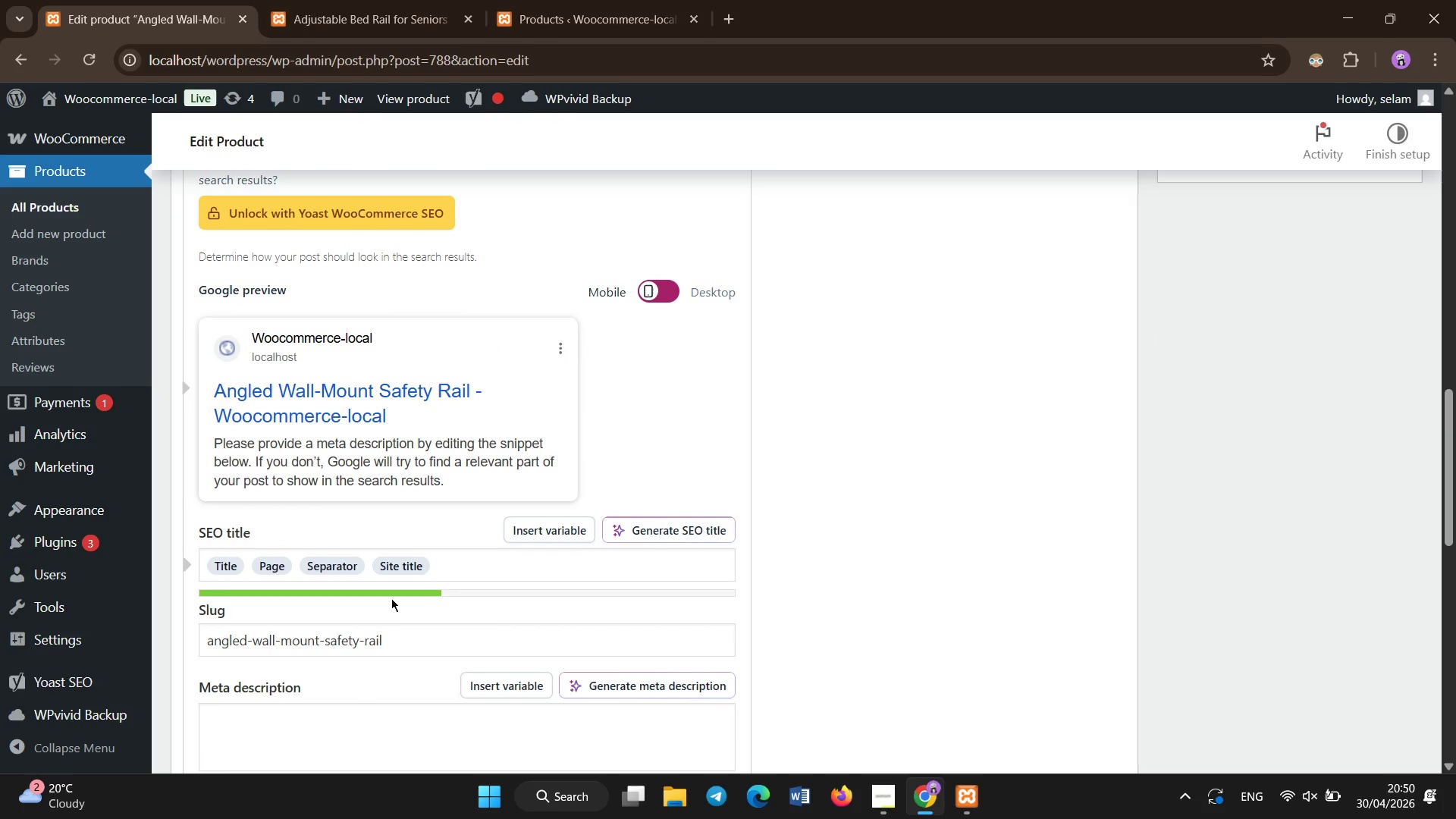 
left_click([435, 575])
 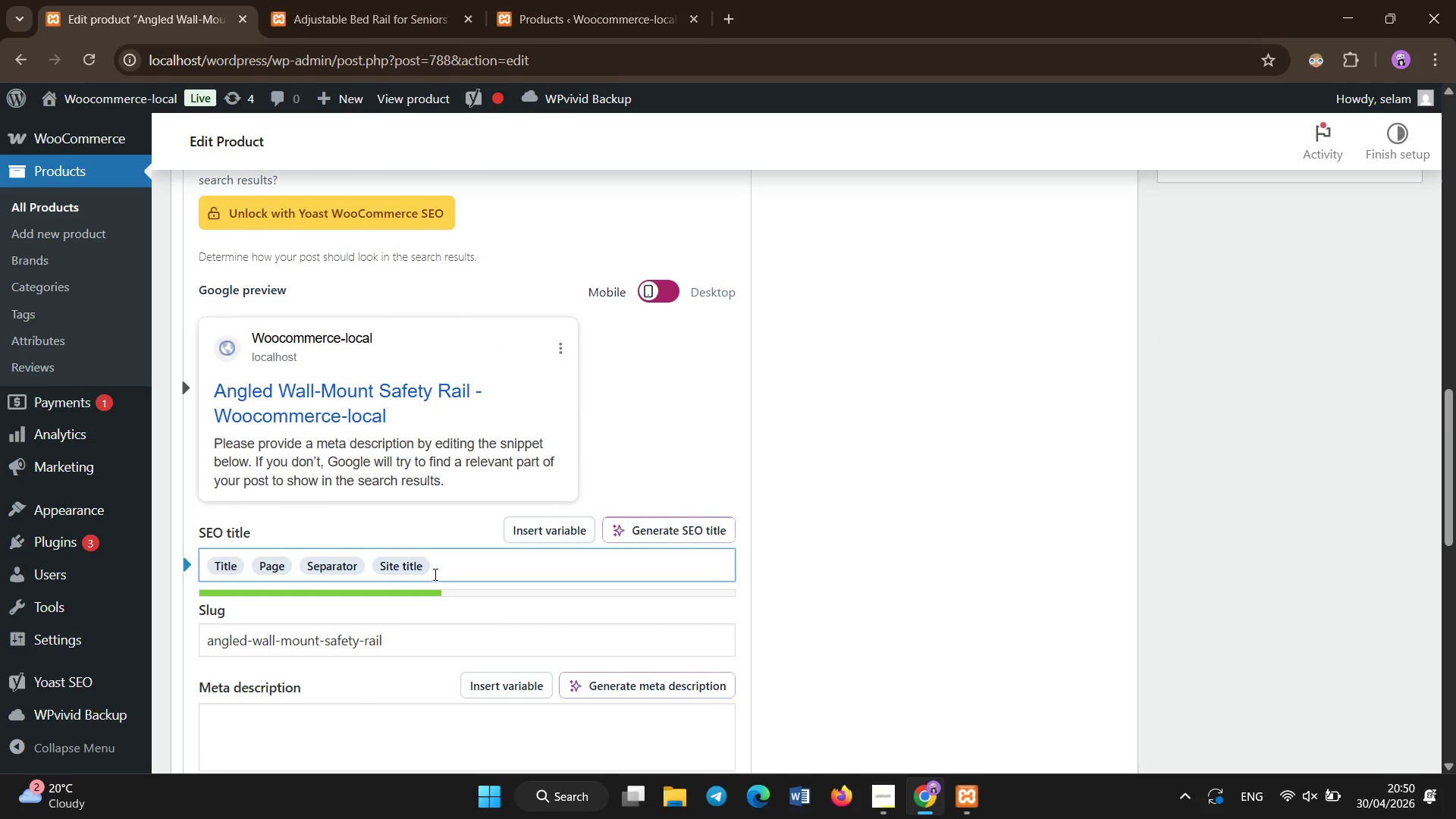 
key(Backspace)
 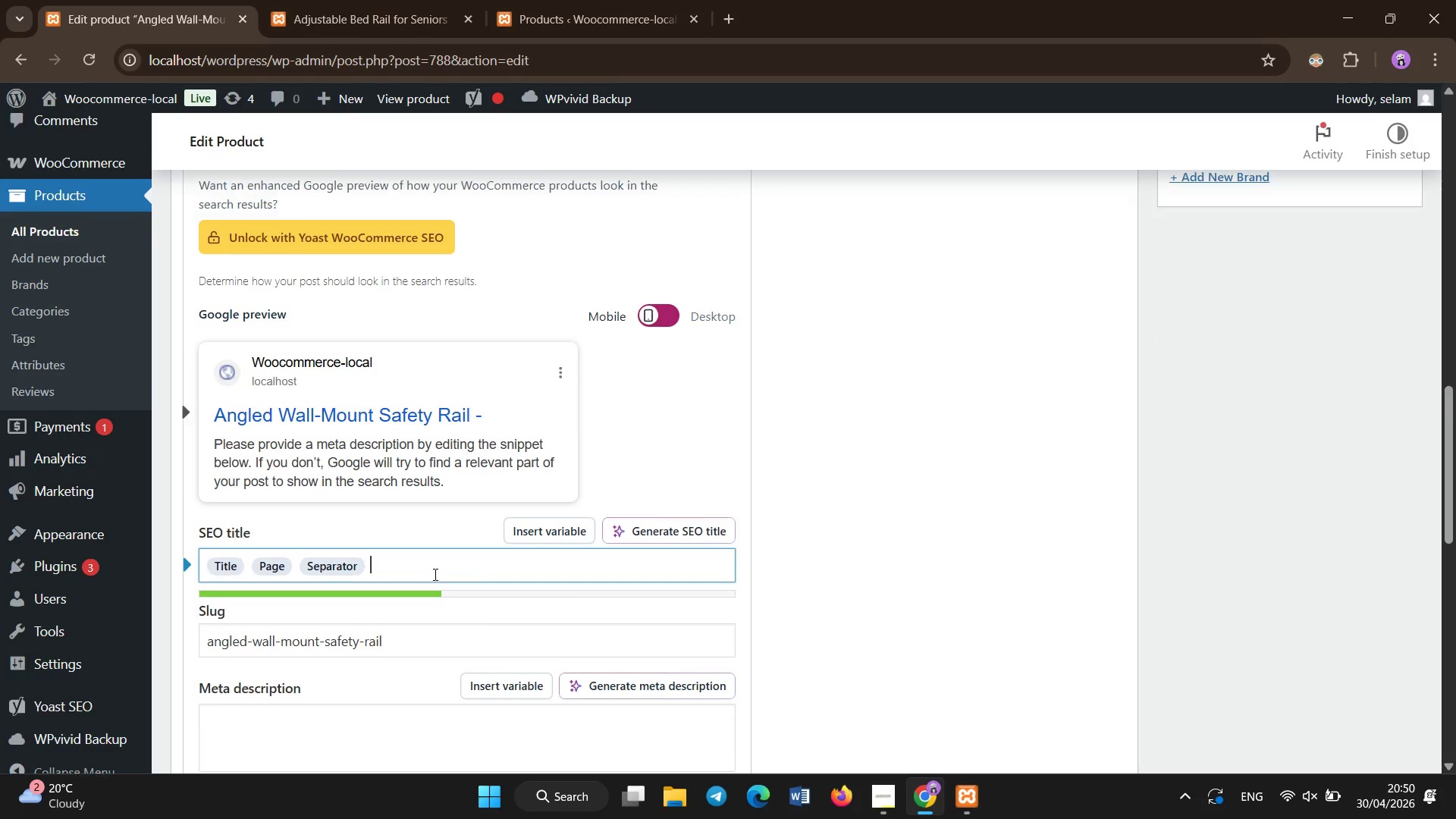 
key(Backspace)
 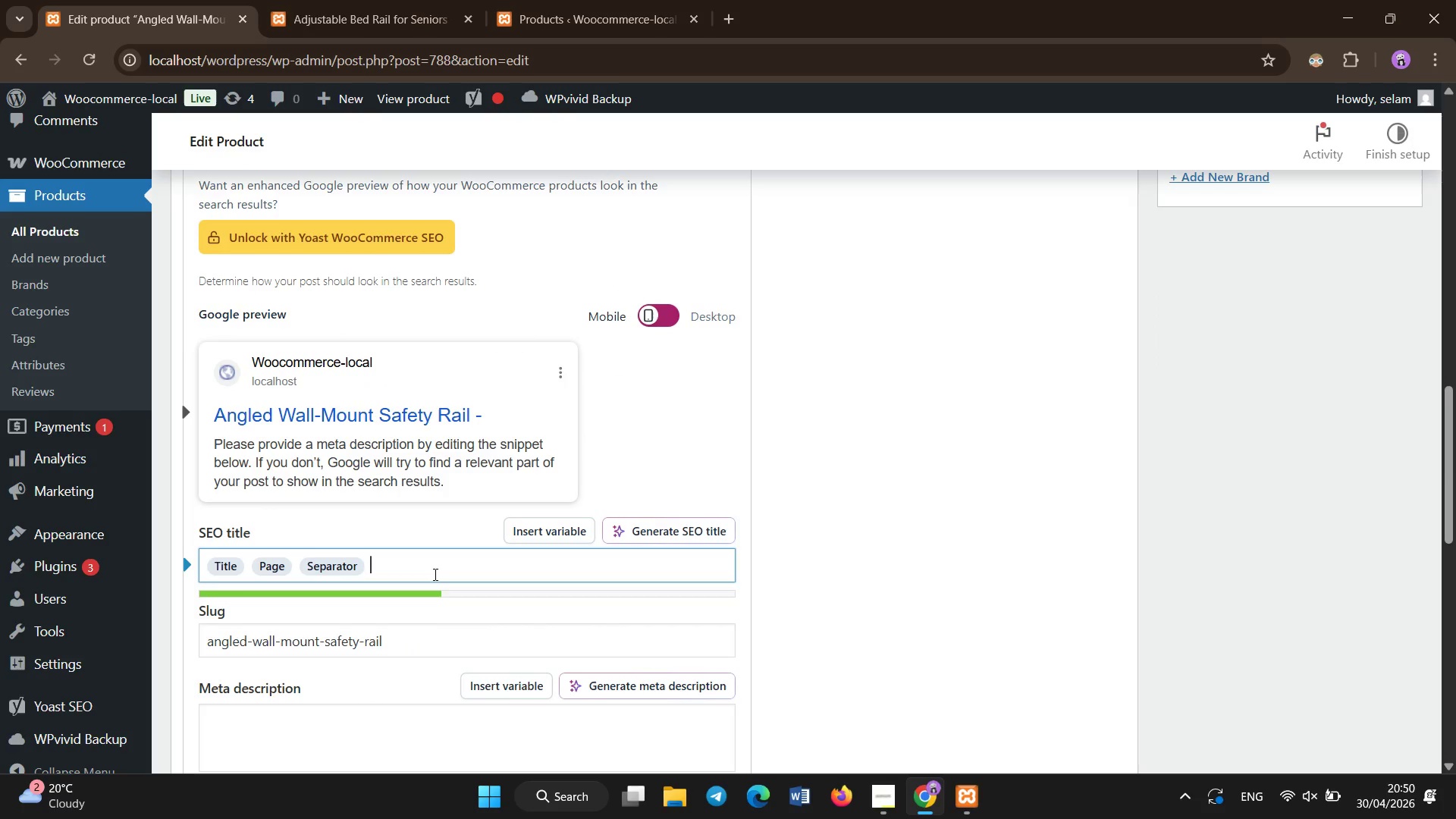 
key(Backspace)
 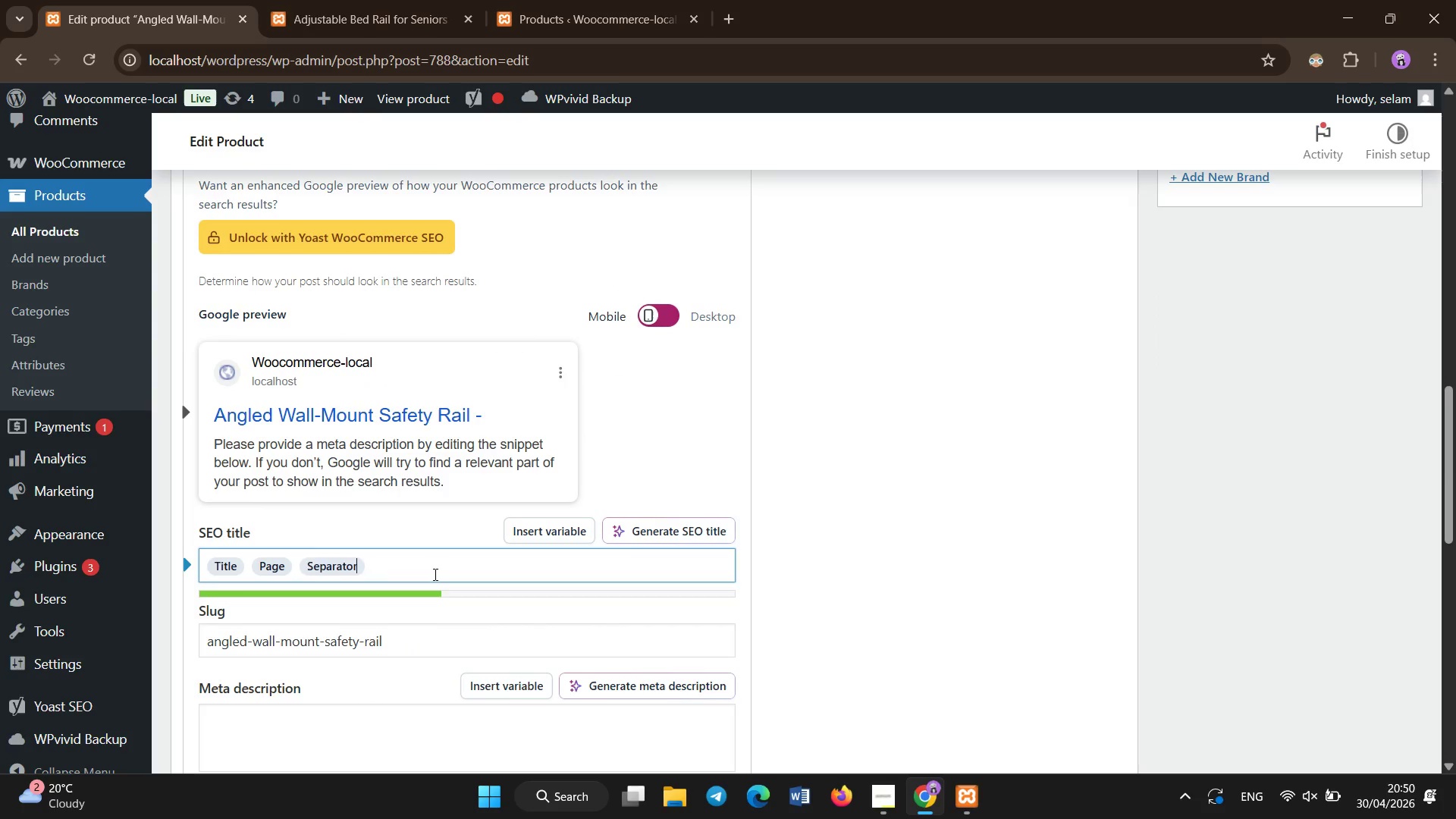 
key(Backspace)
 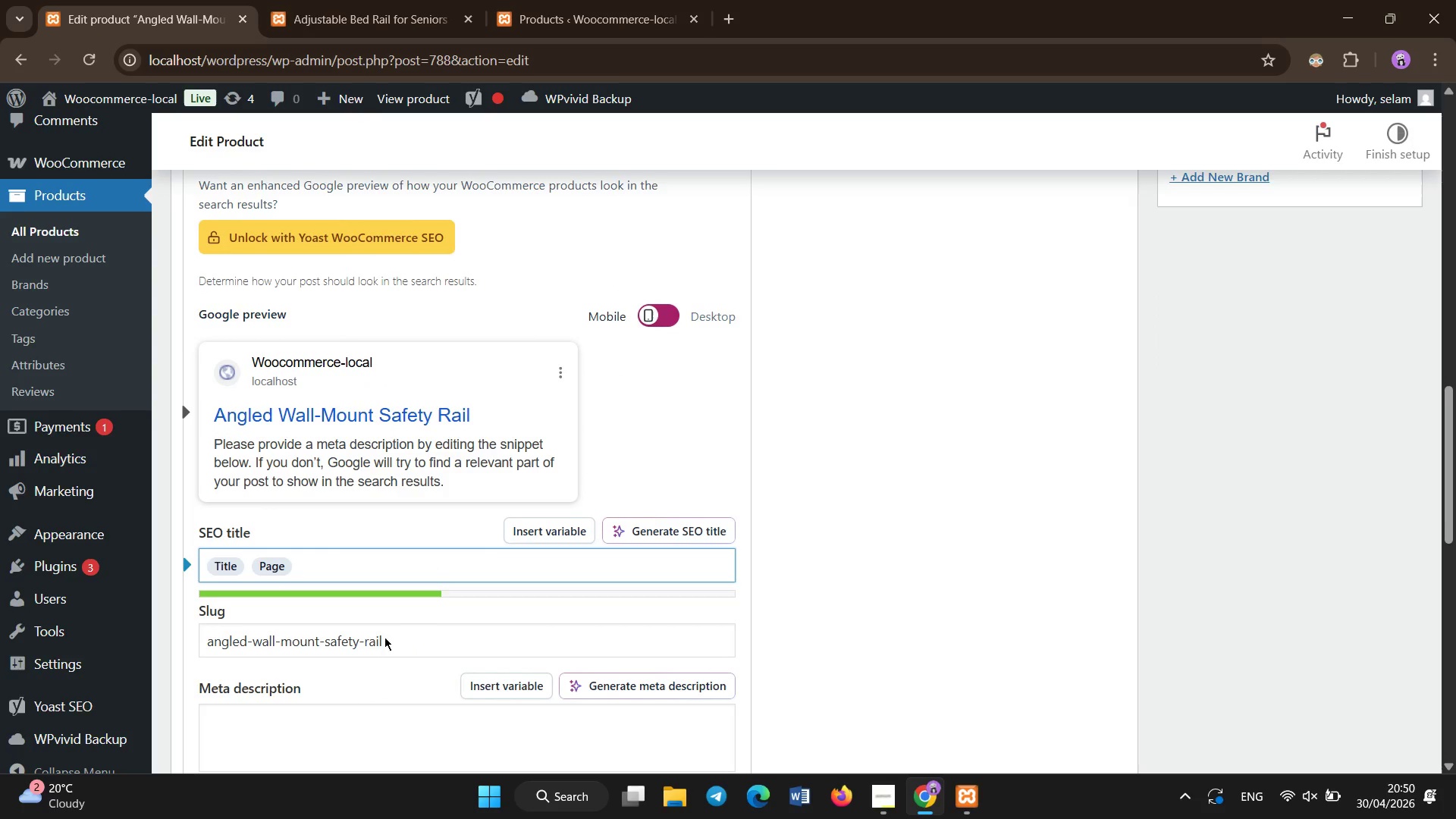 
left_click([272, 664])
 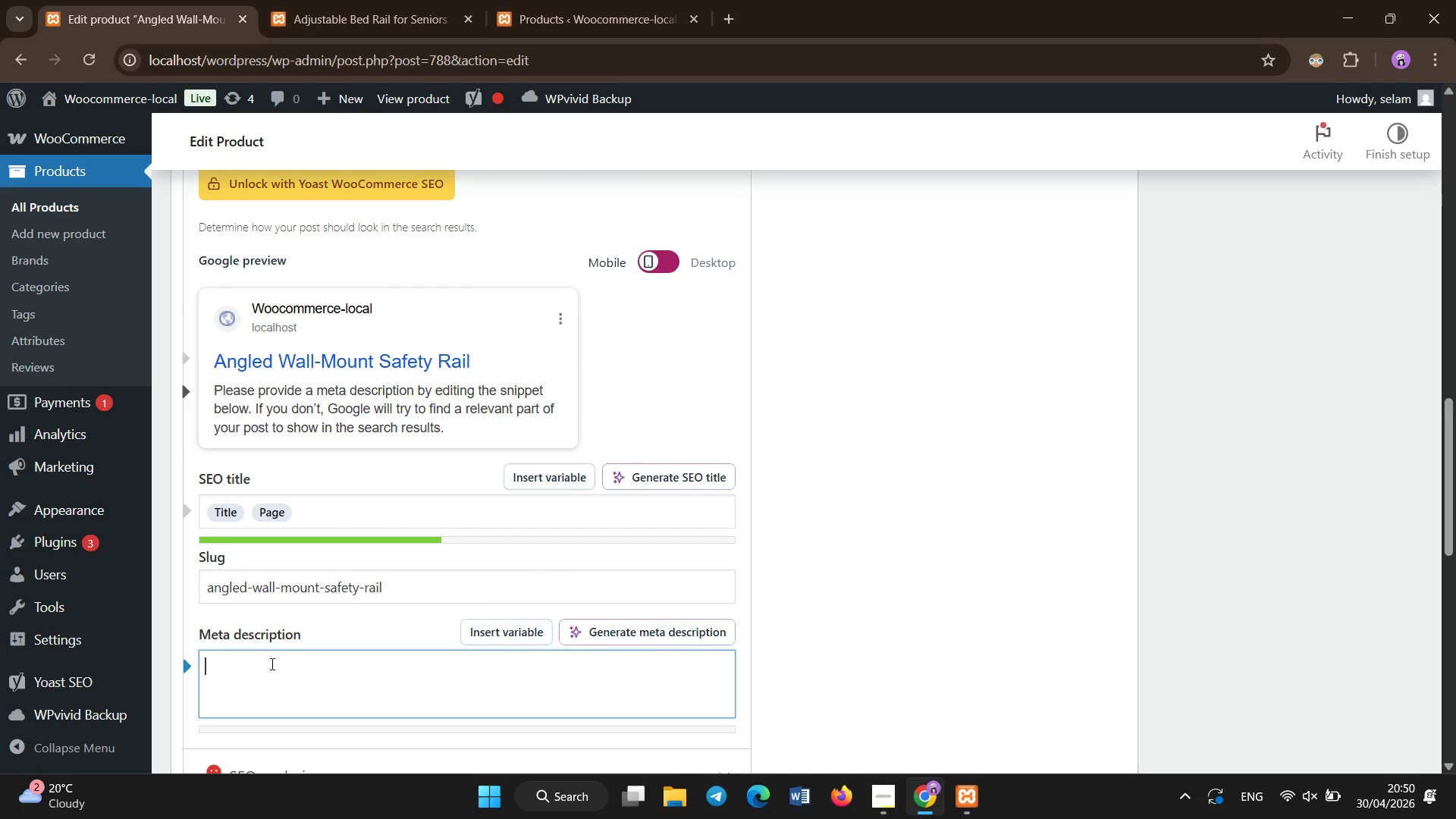 
scroll: coordinate [272, 682], scroll_direction: none, amount: 0.0
 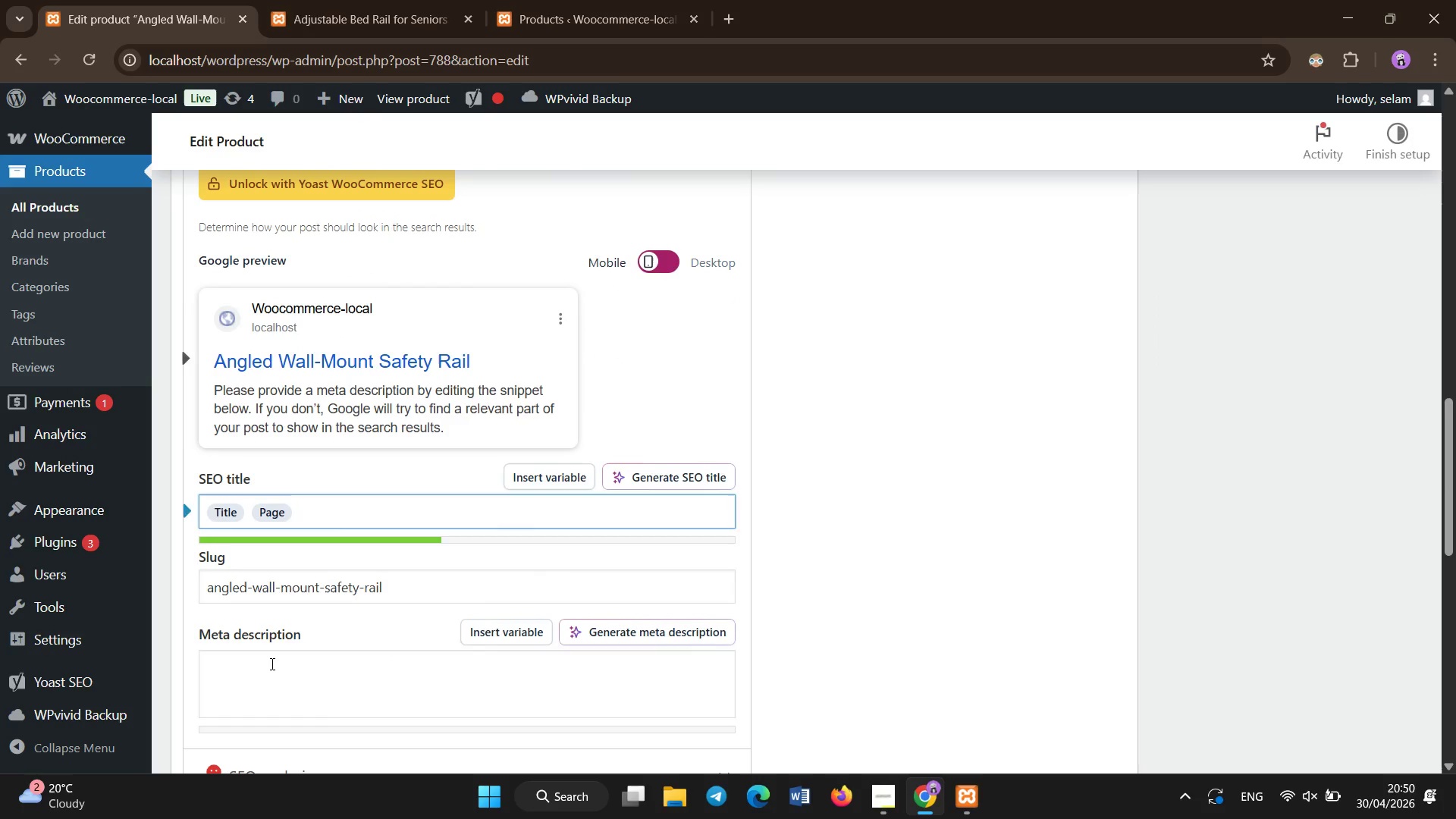 
hold_key(key=ShiftLeft, duration=1.5)
 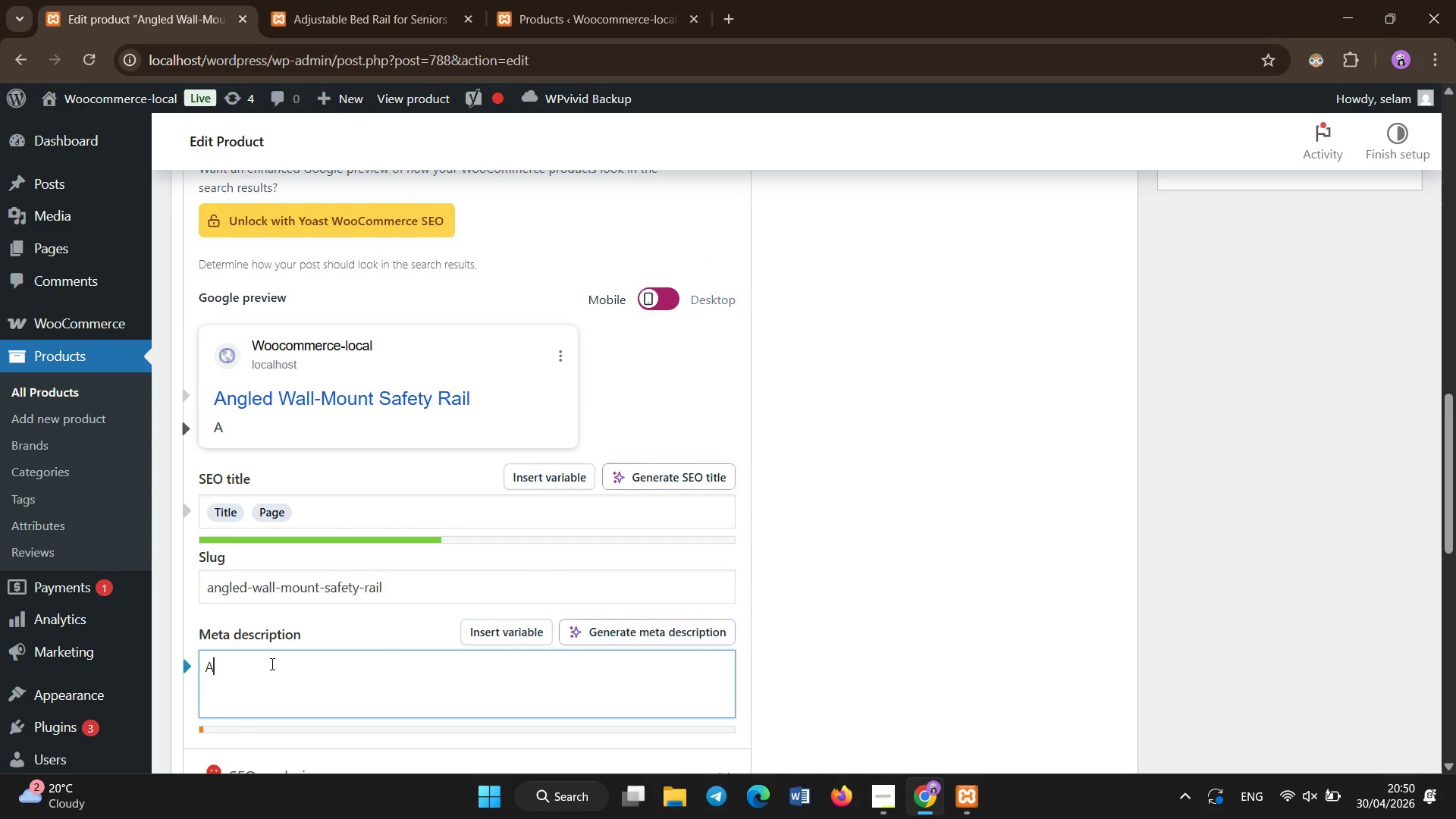 
type(Accessibility-focused safety rail designed for aging )
key(Backspace)
type(-in-place mobility, providing stable wall )
key(Backspace)
type(-mounted support in high-risk ares.)
 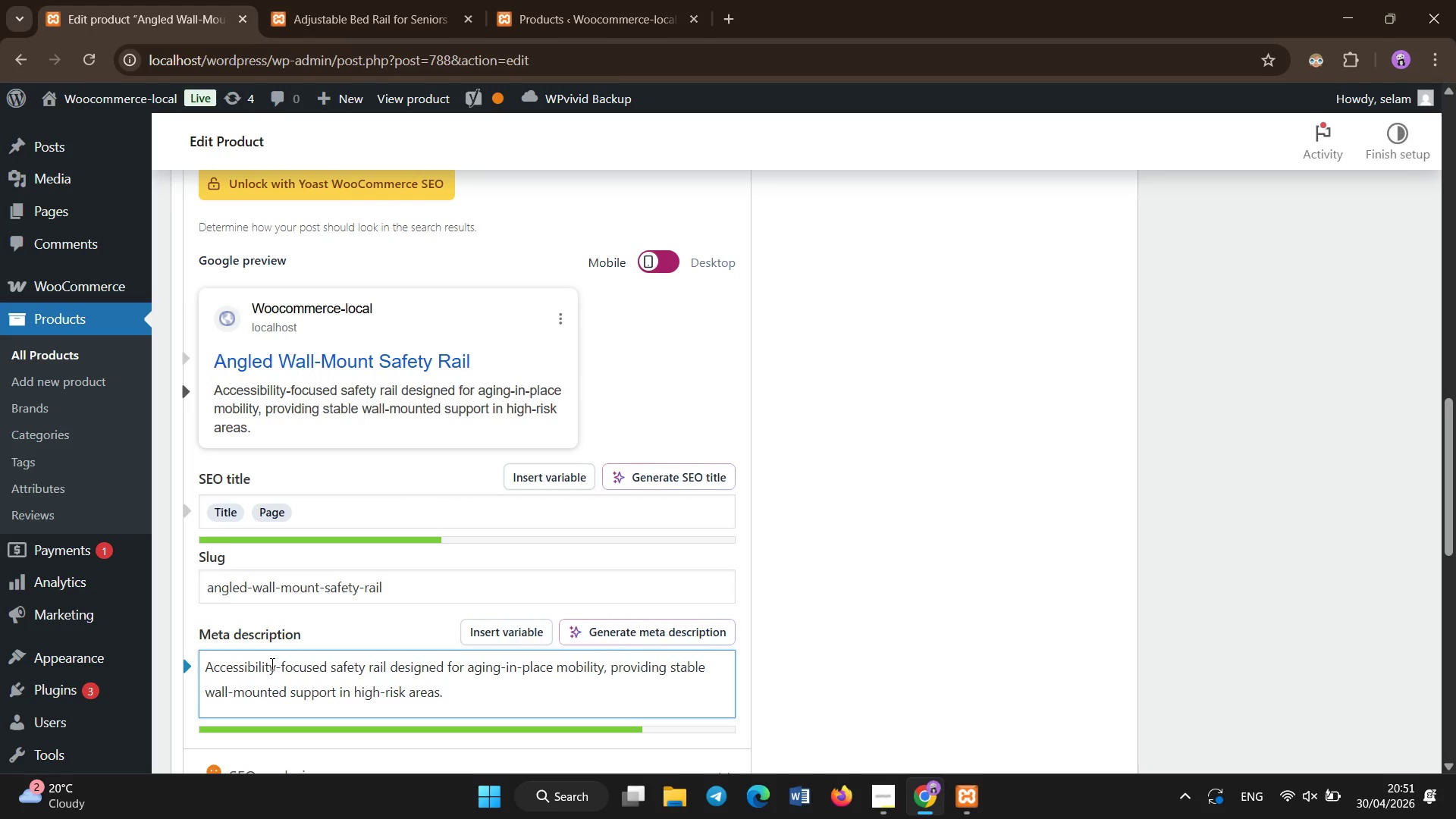 
scroll: coordinate [227, 558], scroll_direction: up, amount: 10.0
 